 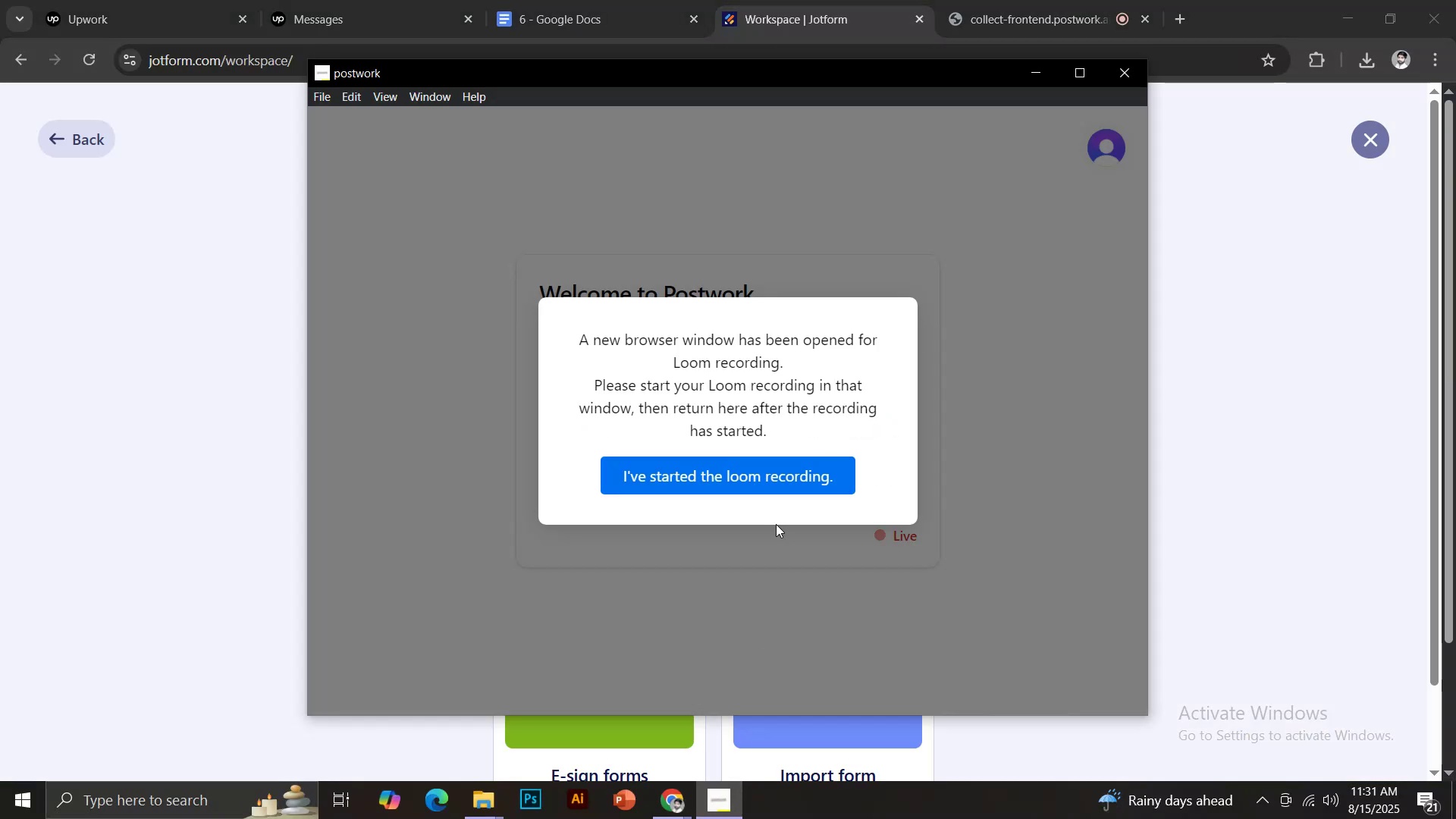 
left_click([1037, 74])
 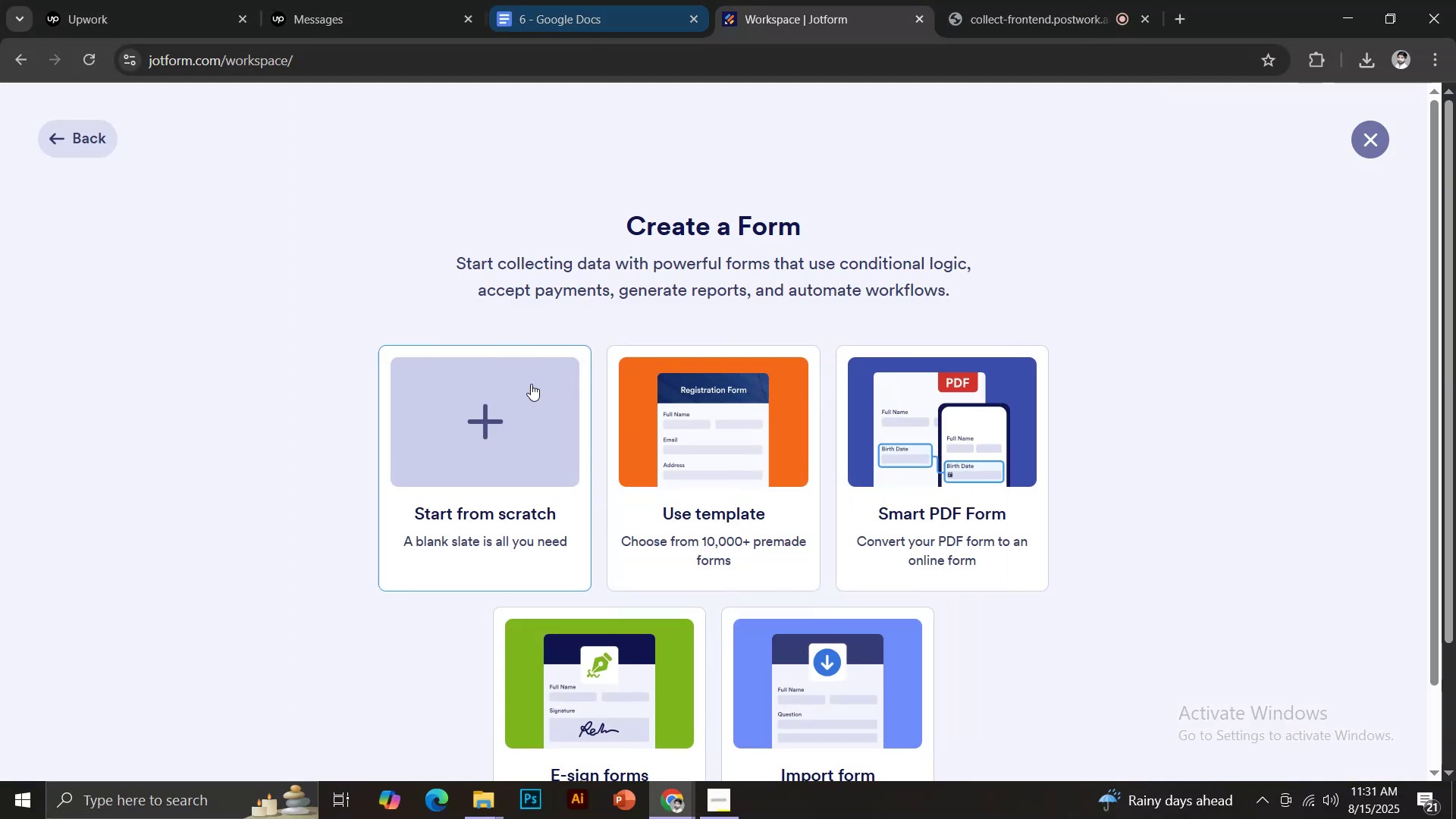 
left_click([466, 431])
 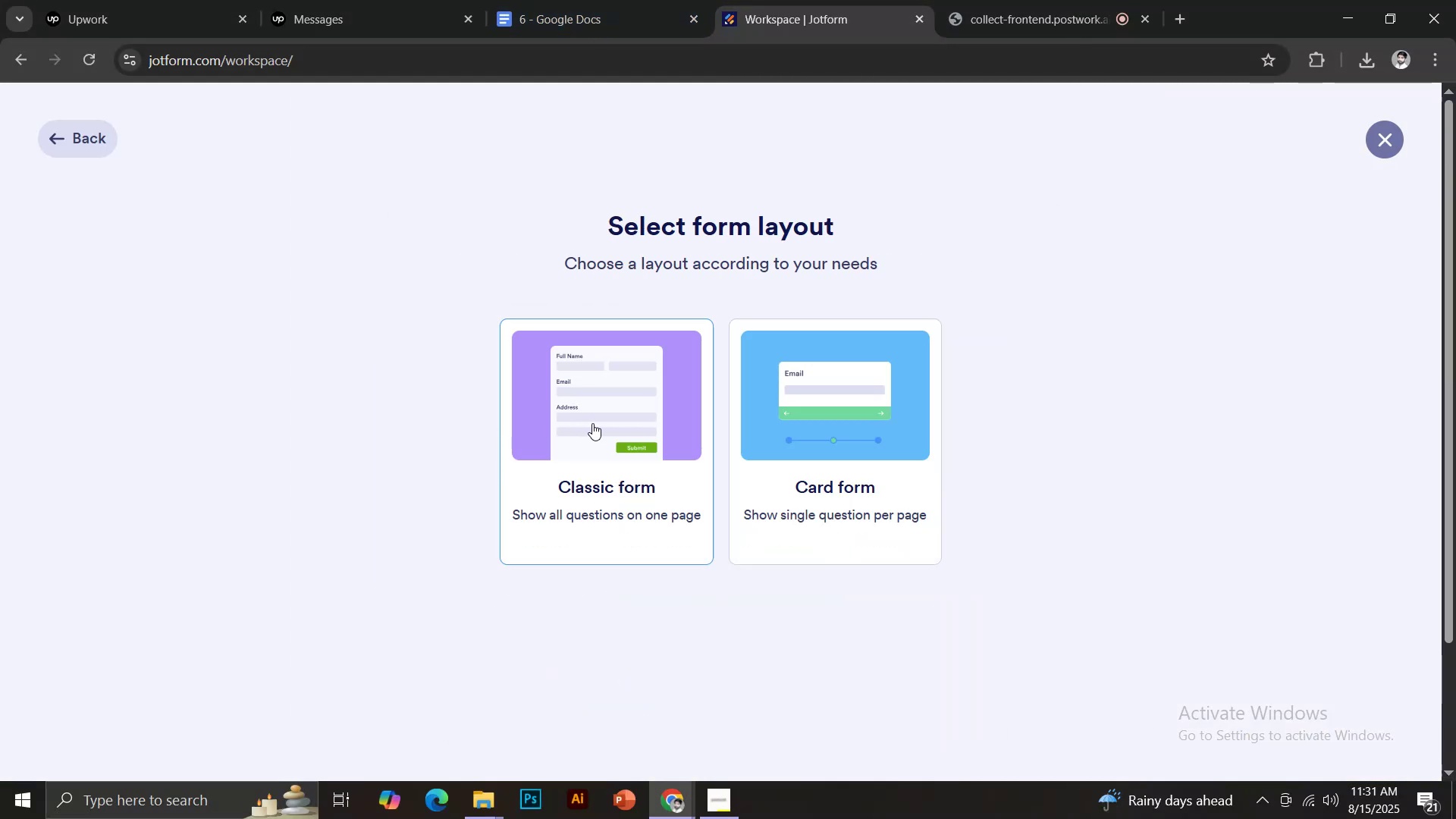 
left_click([592, 423])
 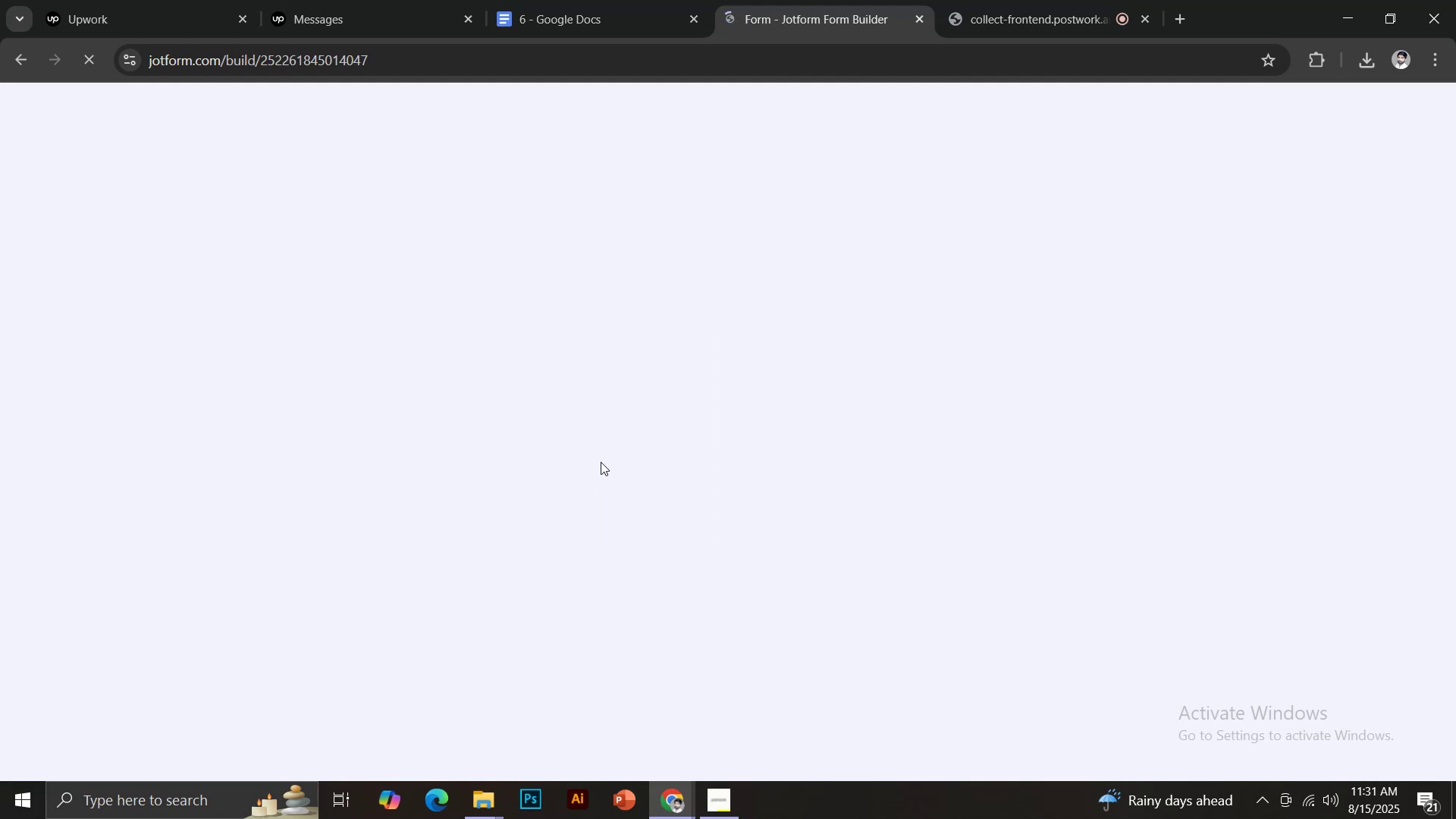 
wait(10.26)
 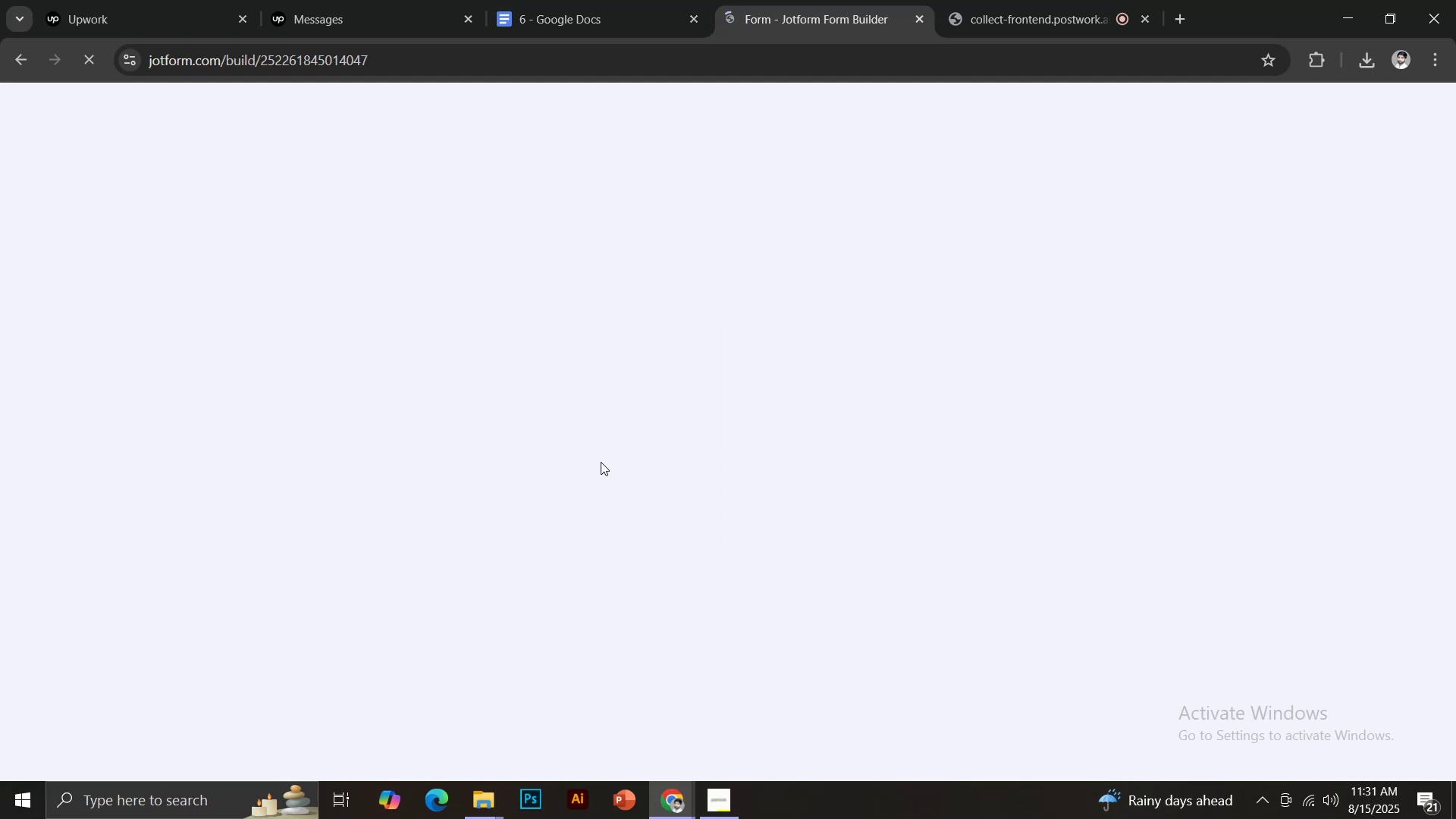 
left_click([551, 398])
 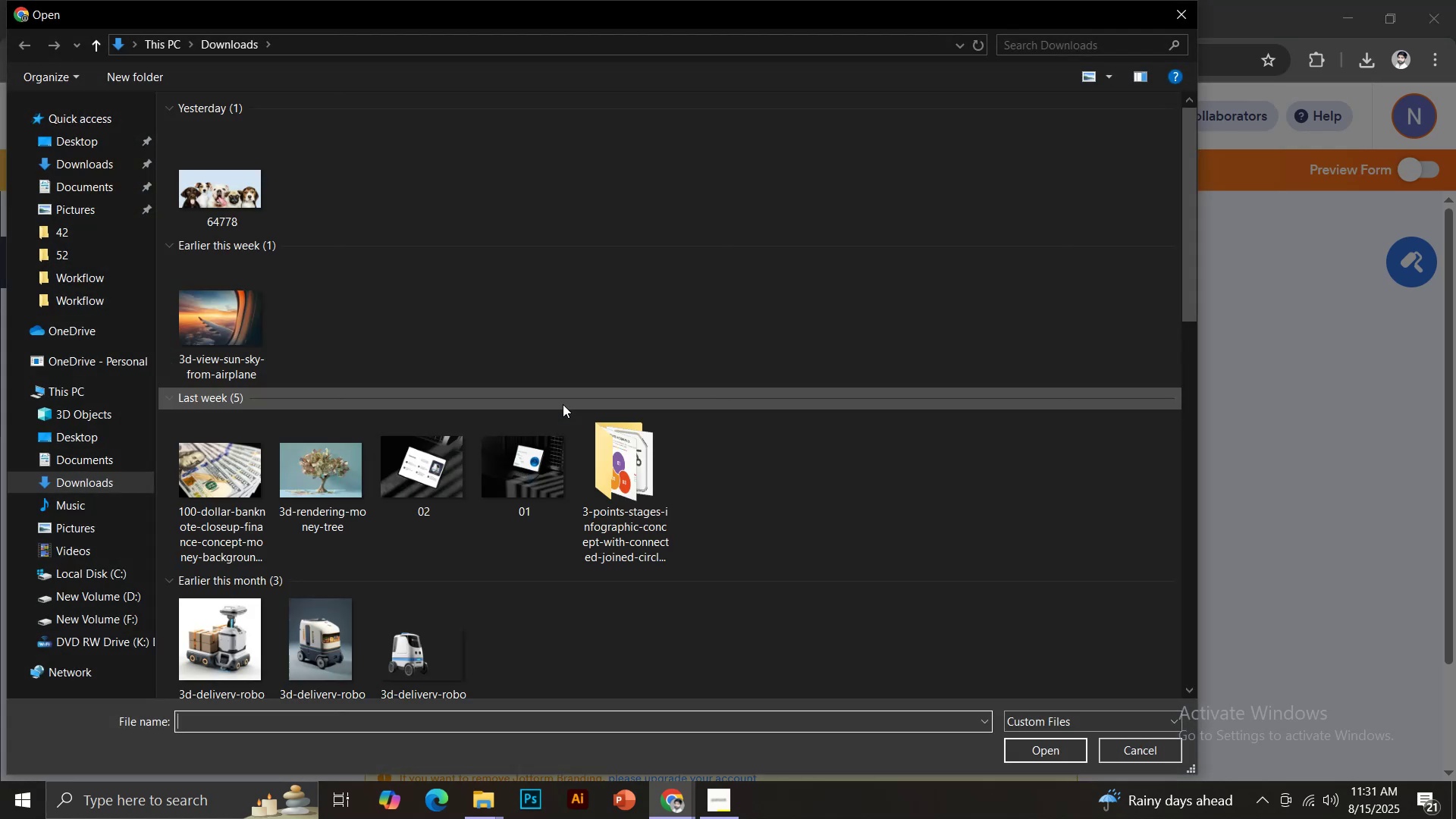 
scroll: coordinate [522, 425], scroll_direction: down, amount: 5.0
 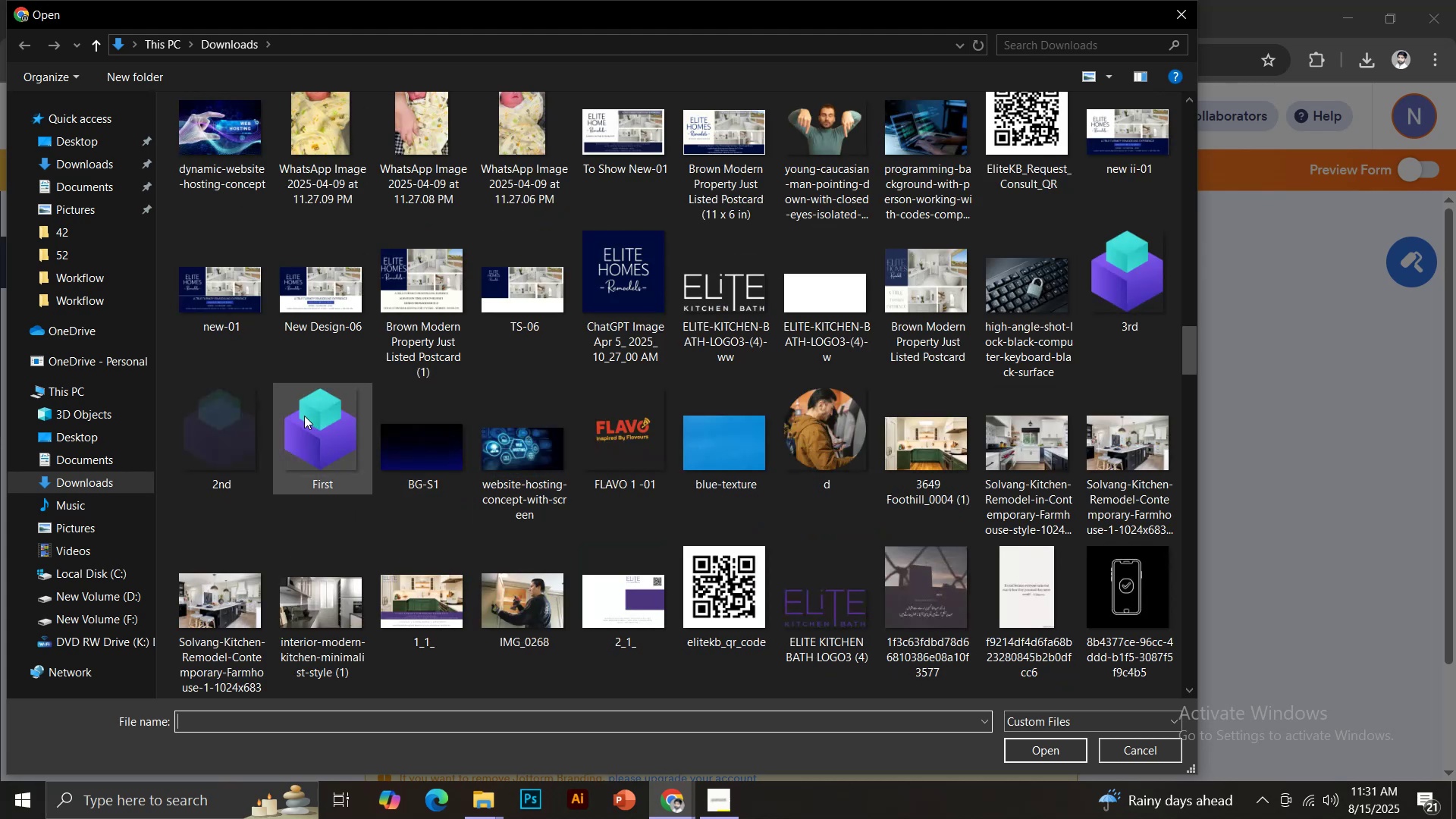 
double_click([297, 416])
 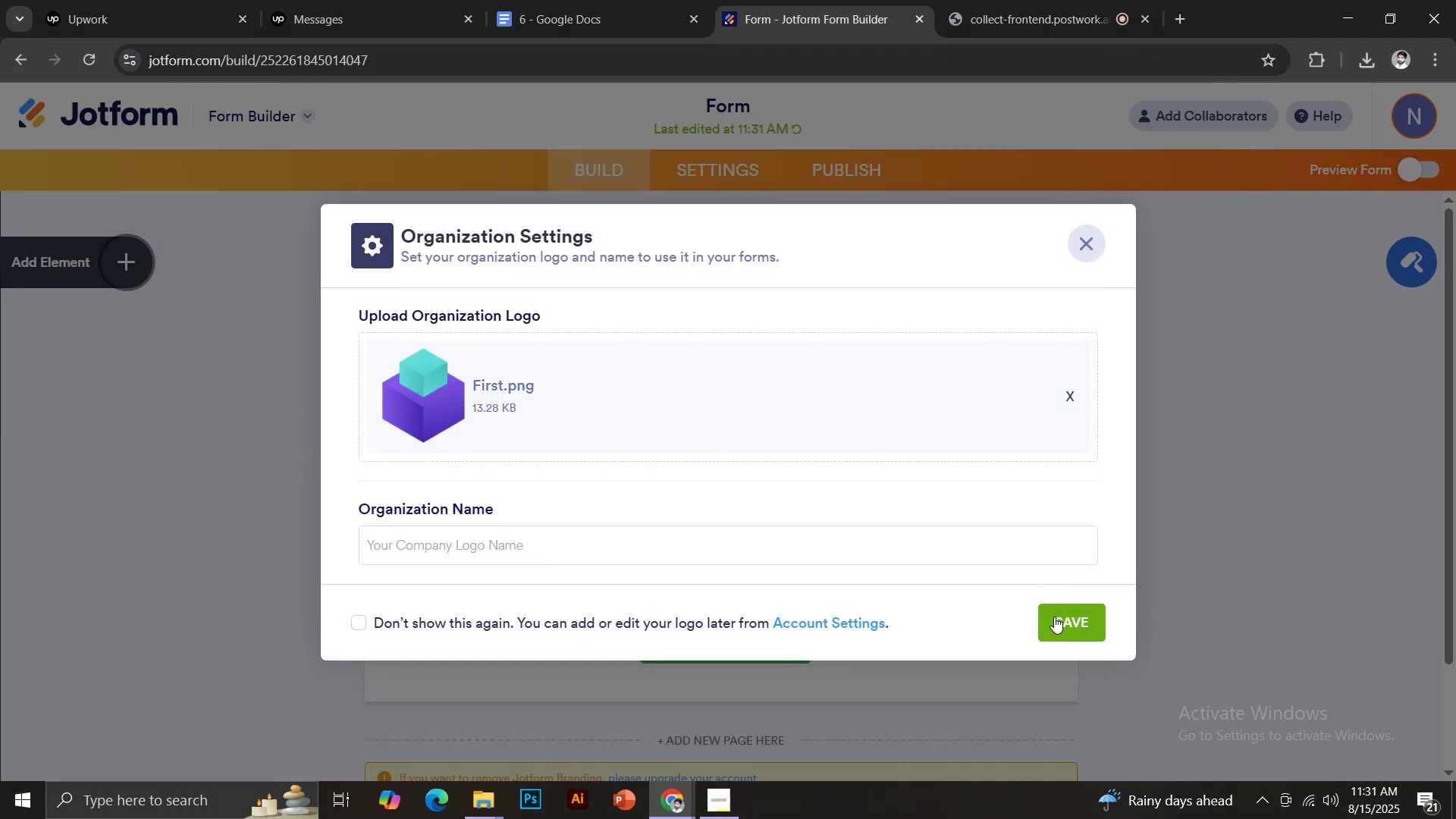 
left_click([1054, 617])
 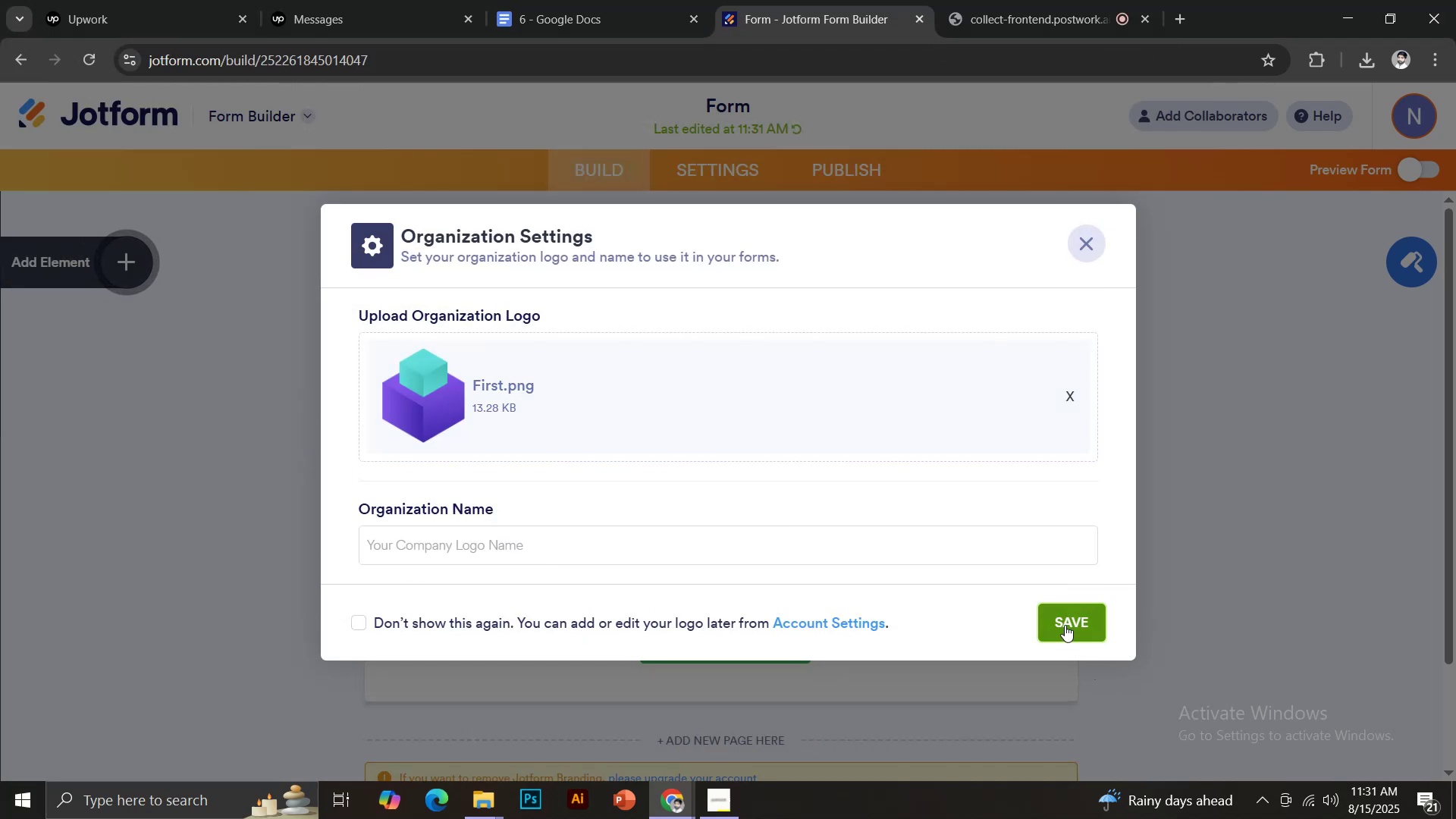 
left_click([1065, 625])
 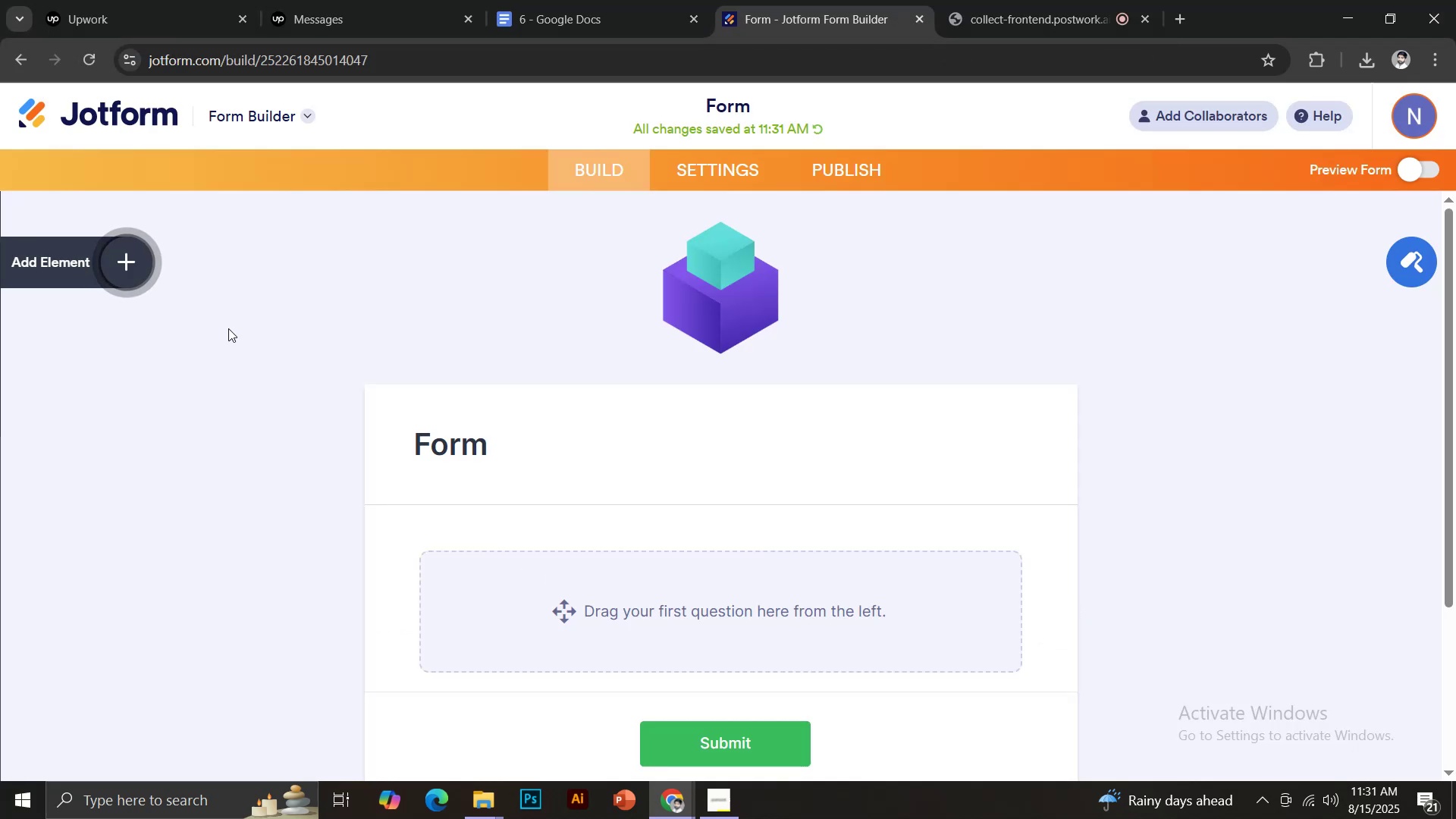 
left_click([127, 260])
 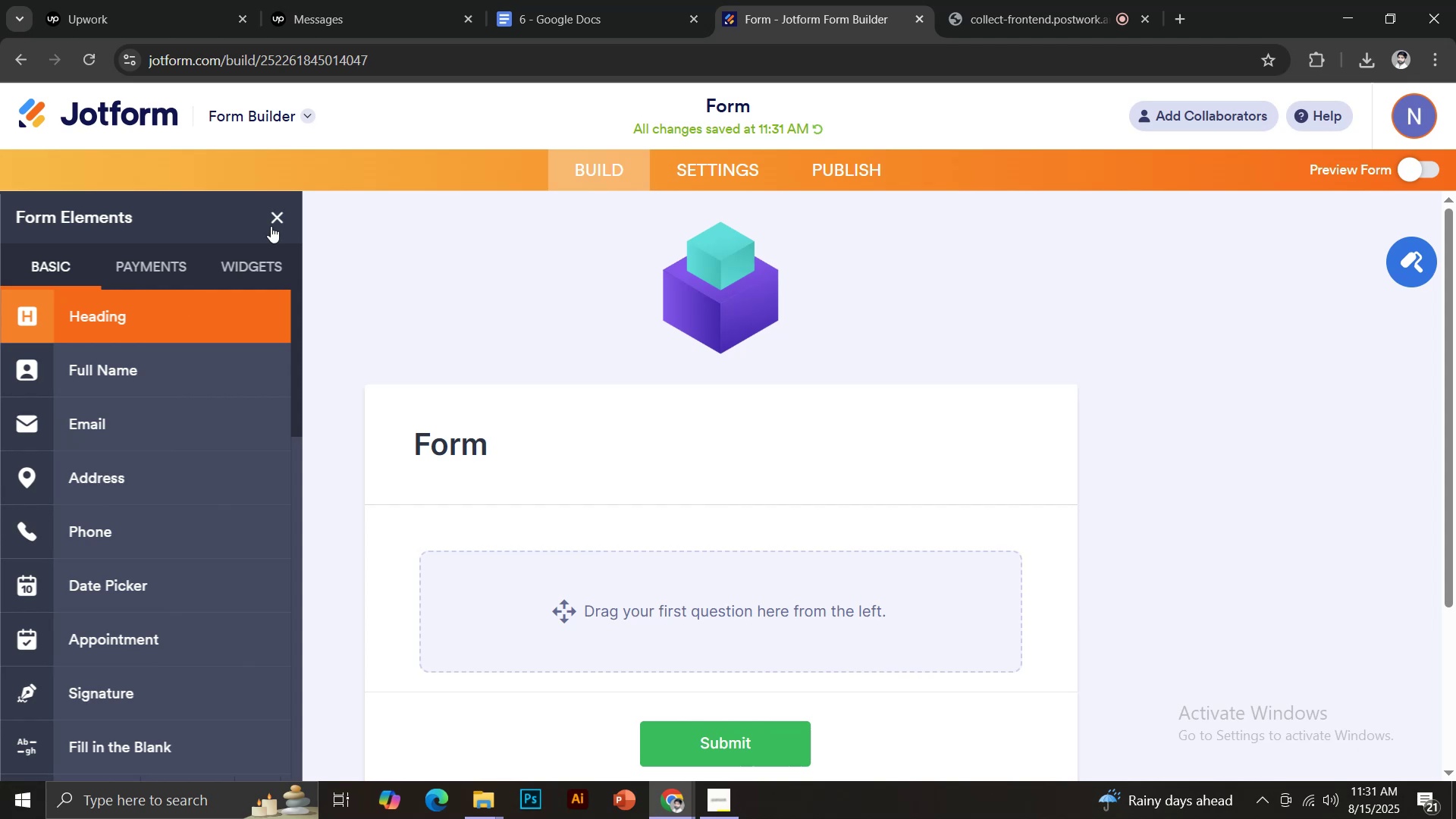 
left_click([589, 0])
 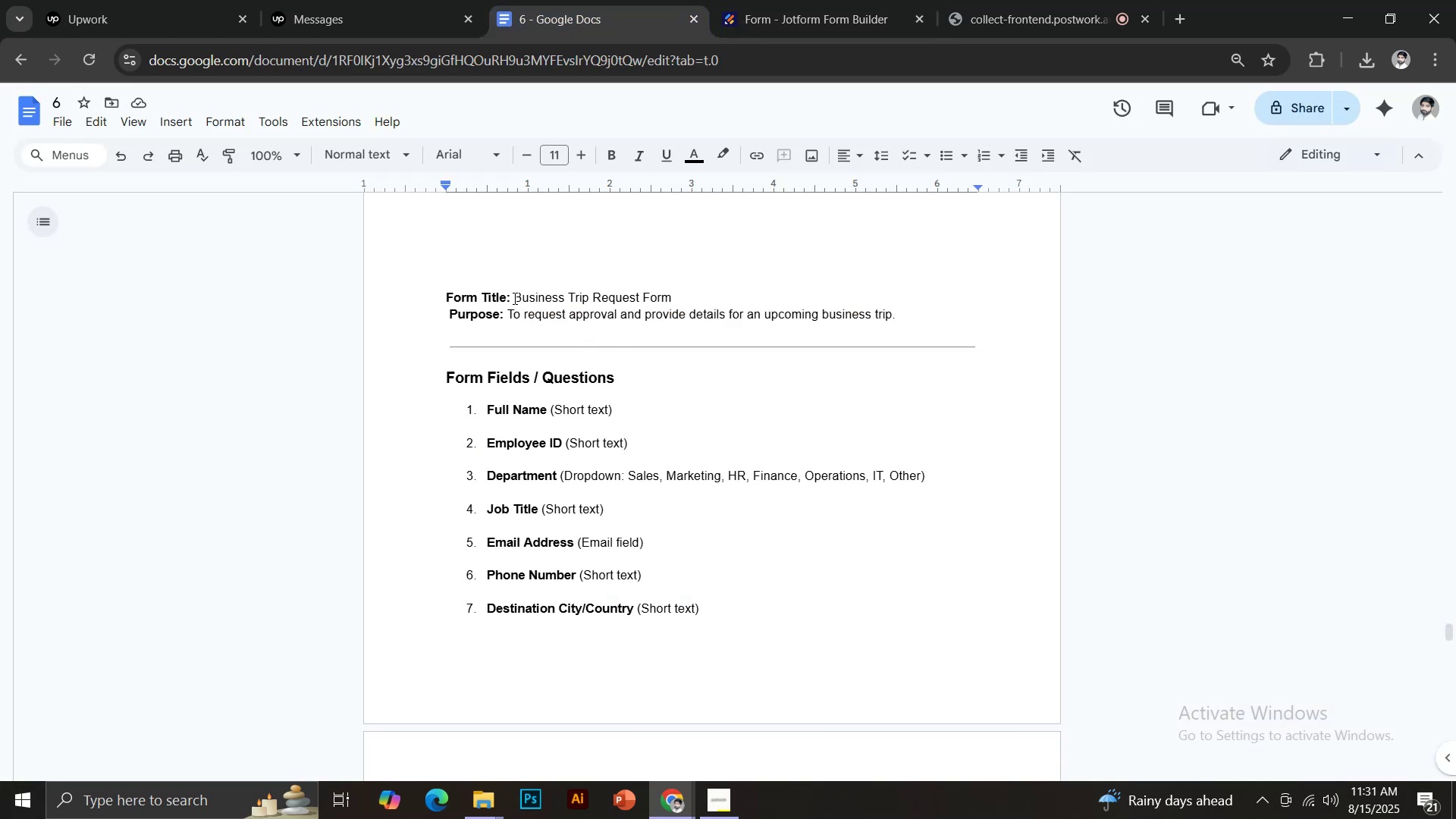 
left_click_drag(start_coordinate=[515, 296], to_coordinate=[686, 295])
 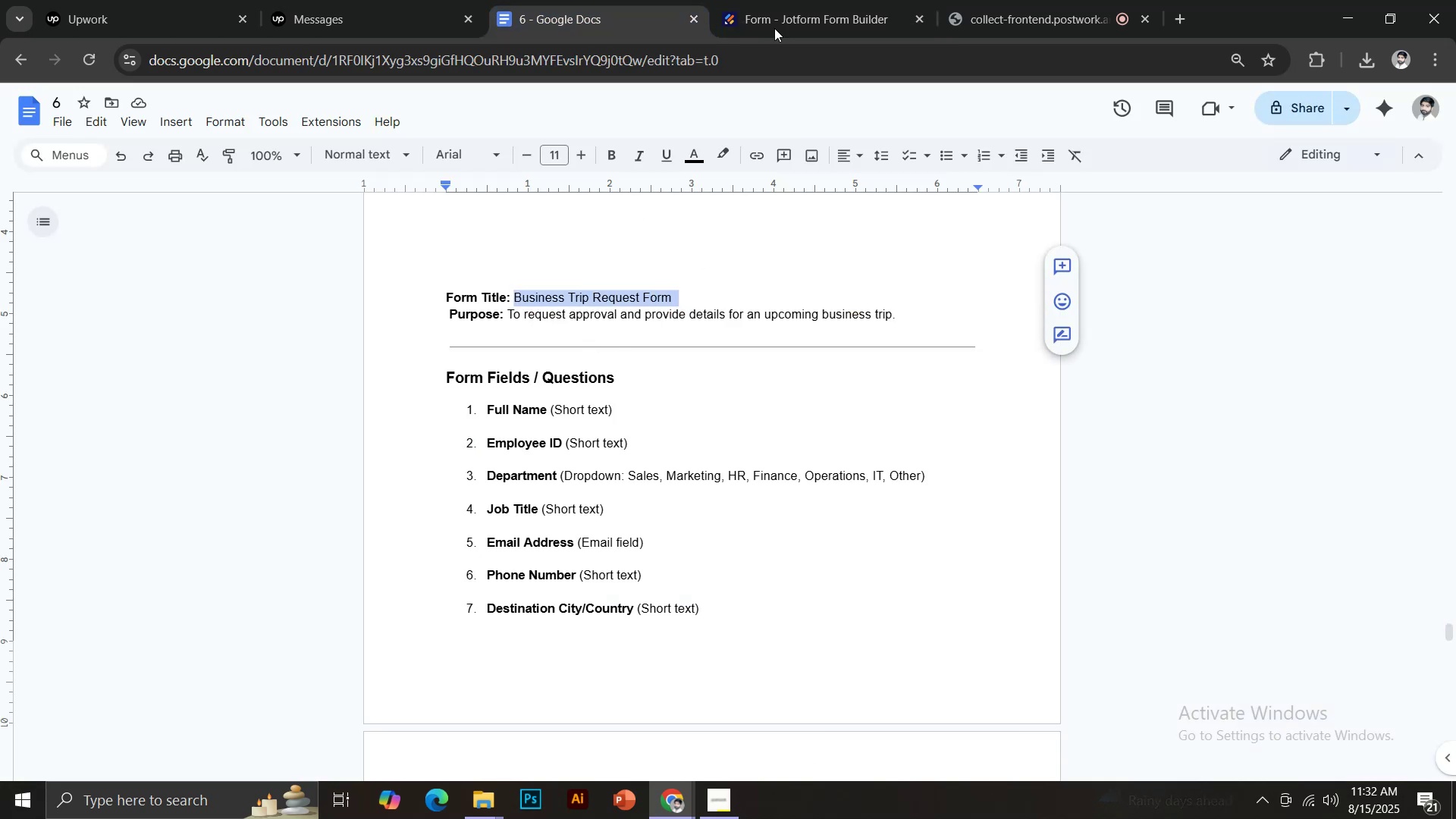 
key(Control+C)
 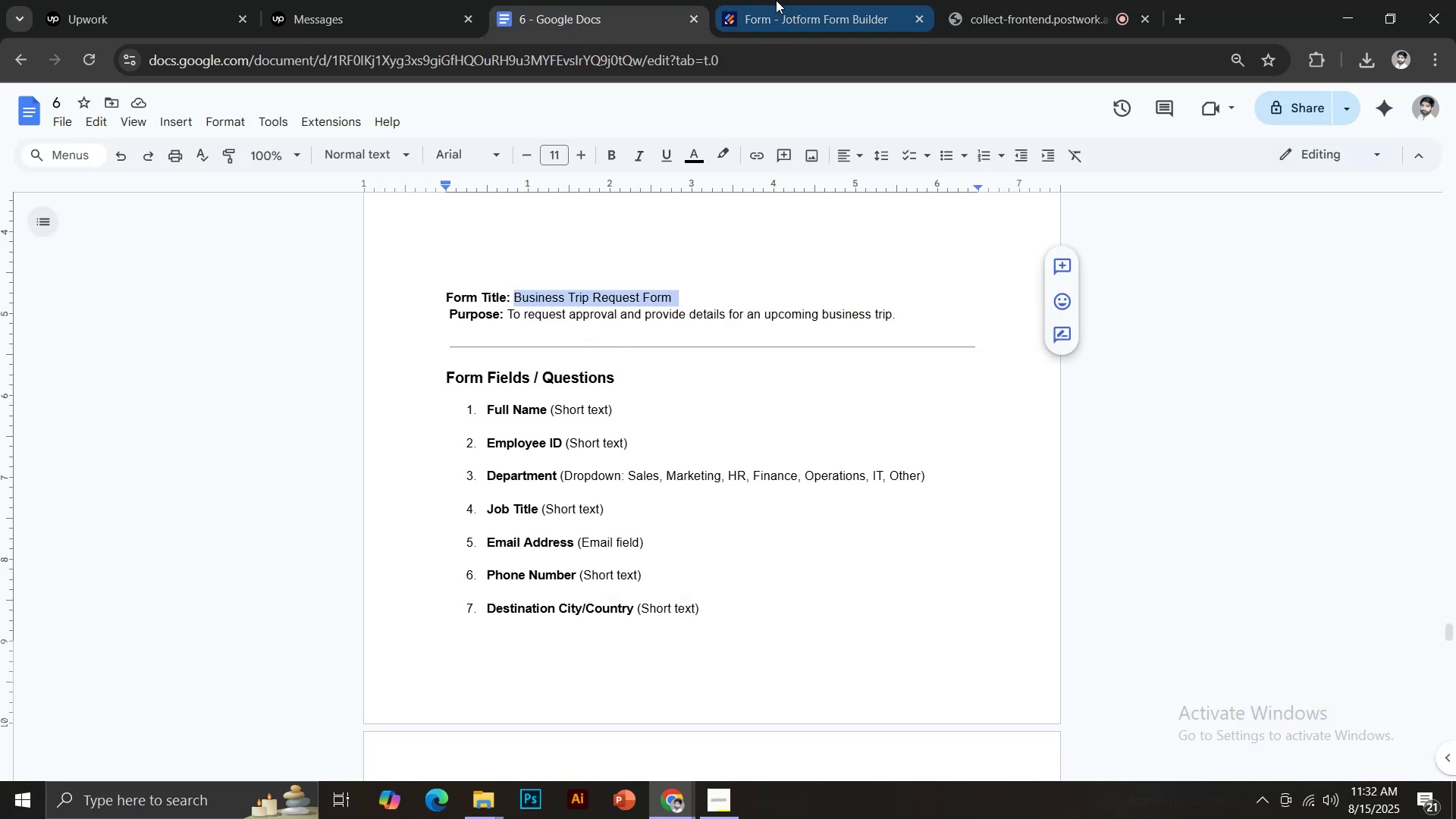 
left_click([777, 0])
 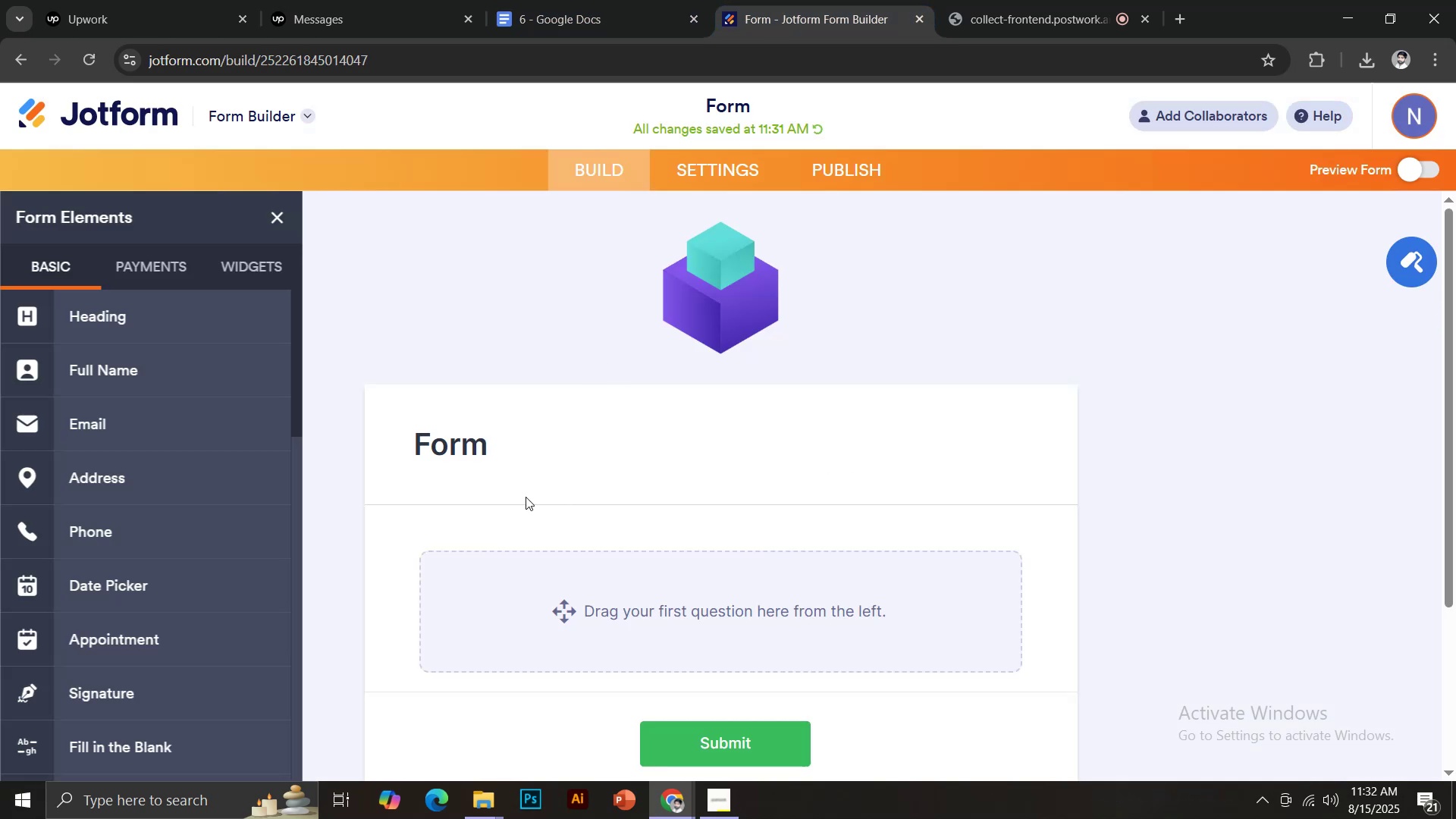 
left_click([455, 456])
 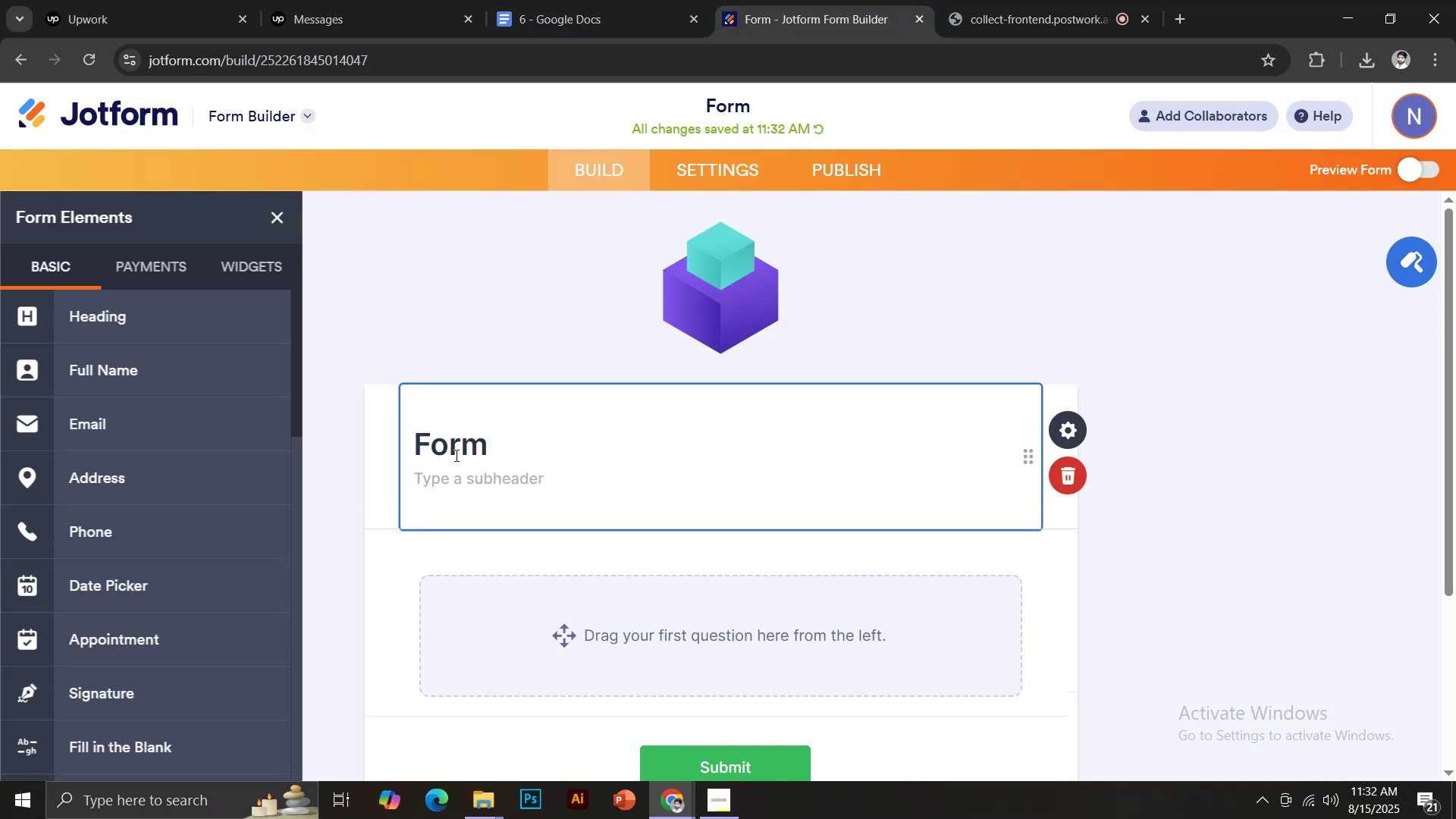 
key(Control+ControlLeft)
 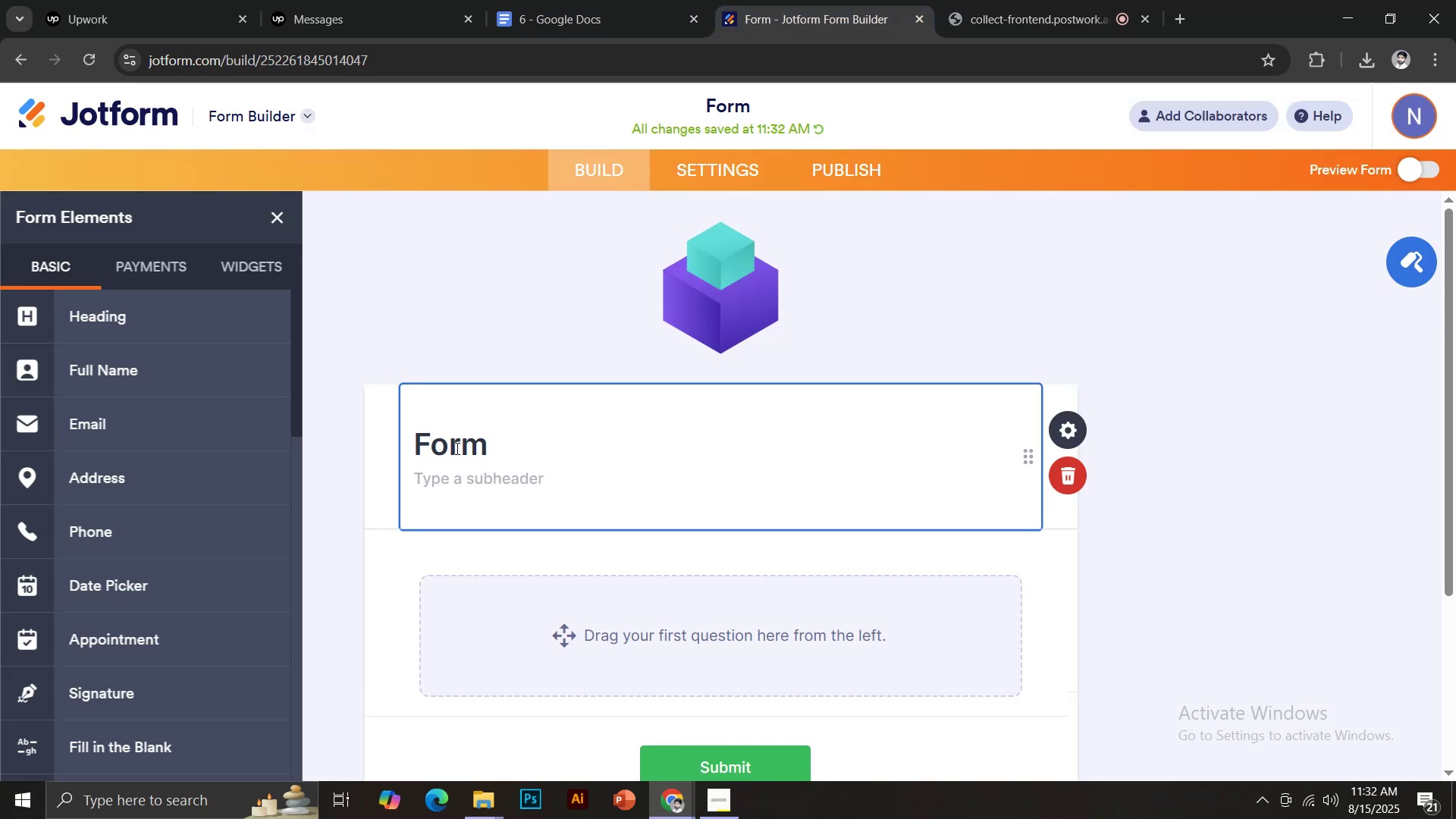 
key(Control+A)
 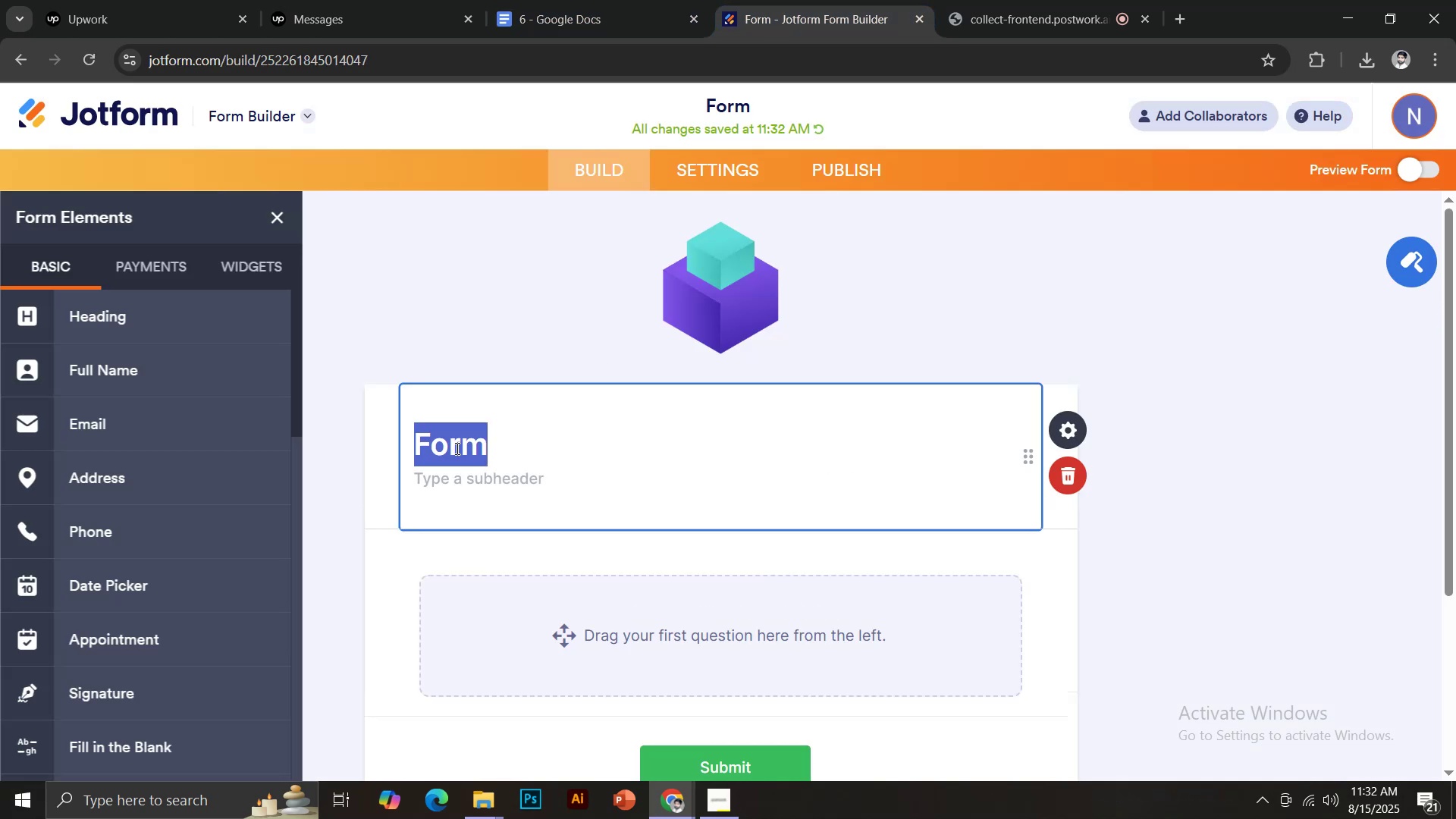 
key(Control+V)
 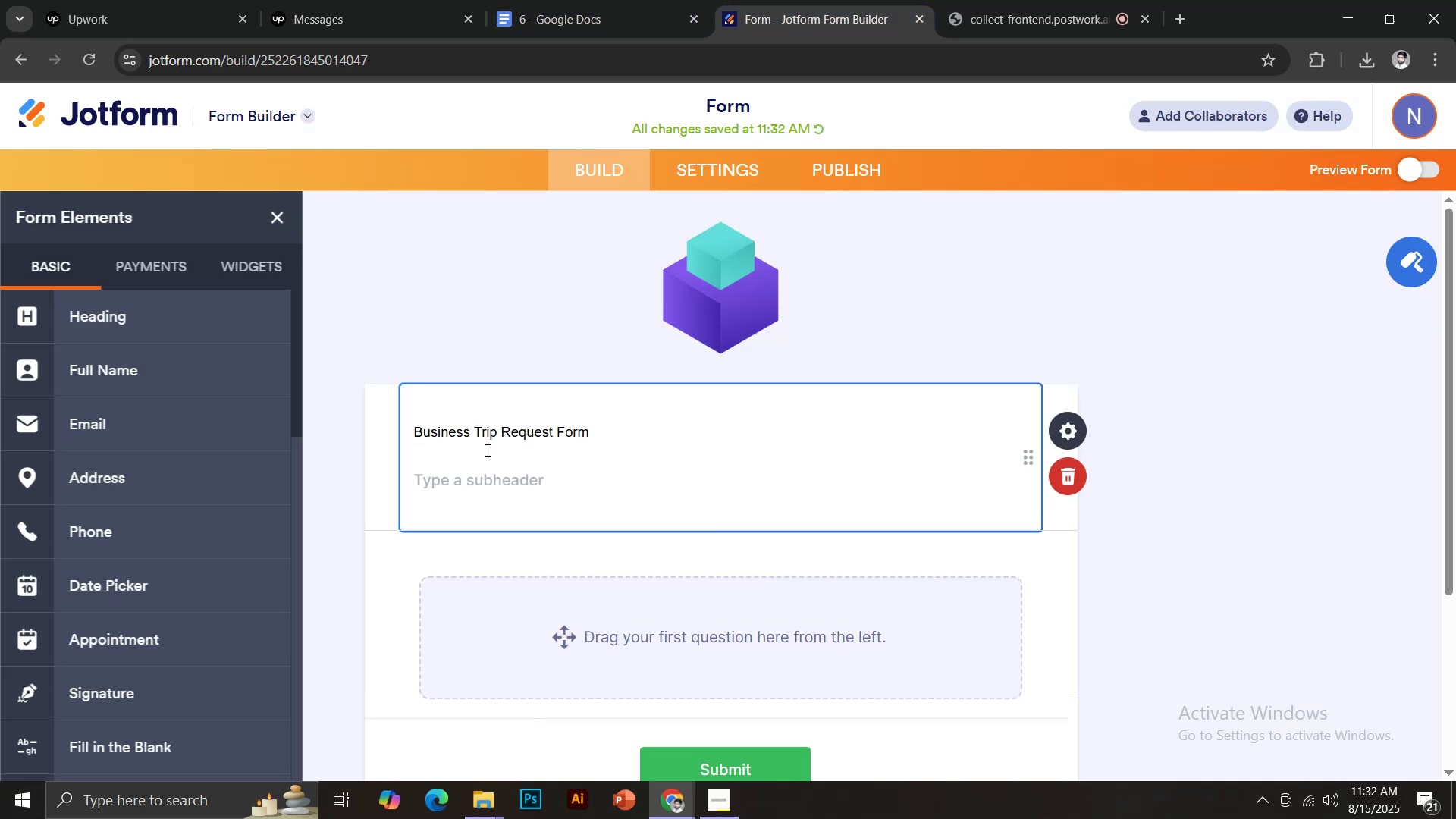 
key(Backspace)
 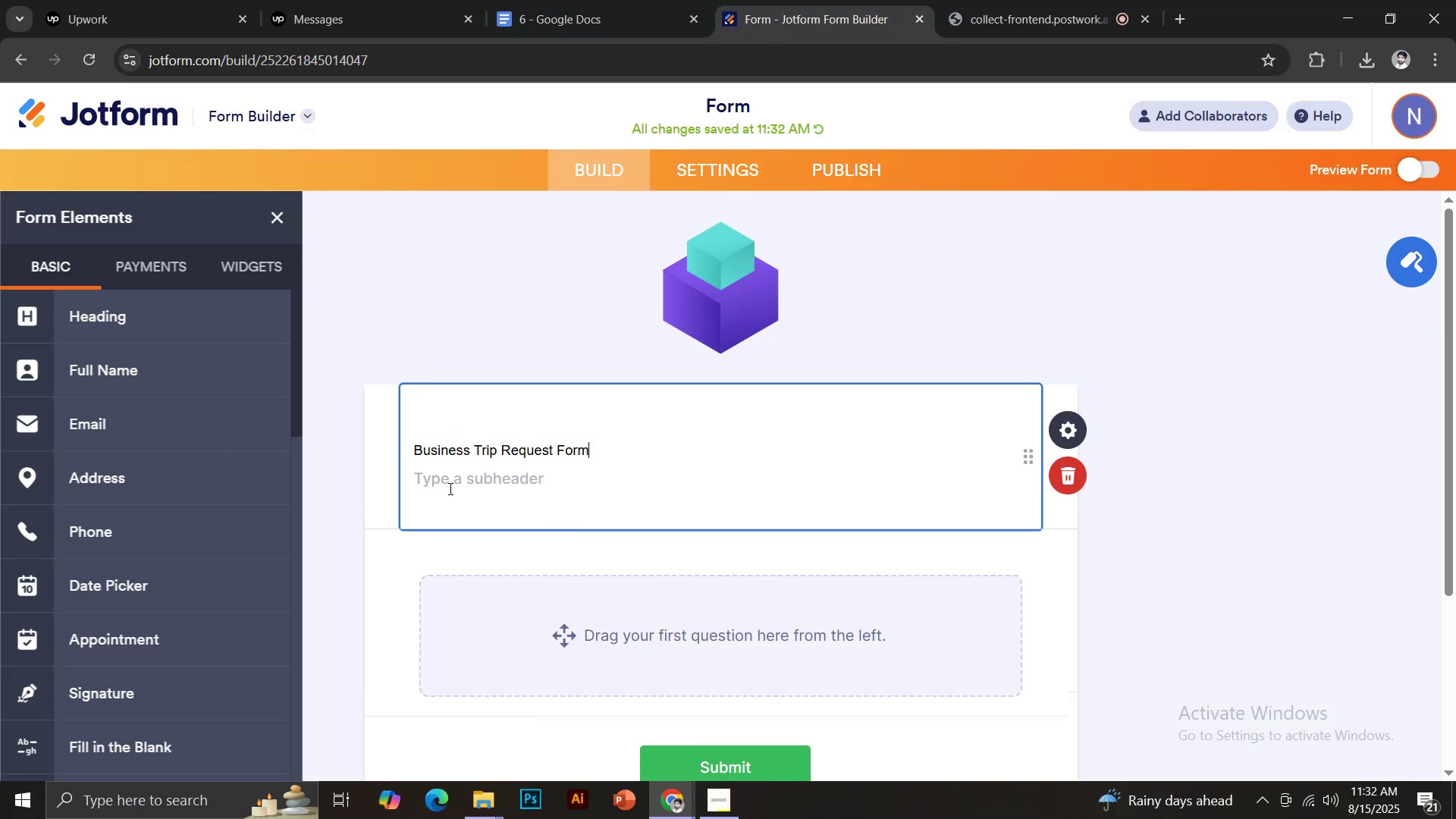 
left_click([449, 488])
 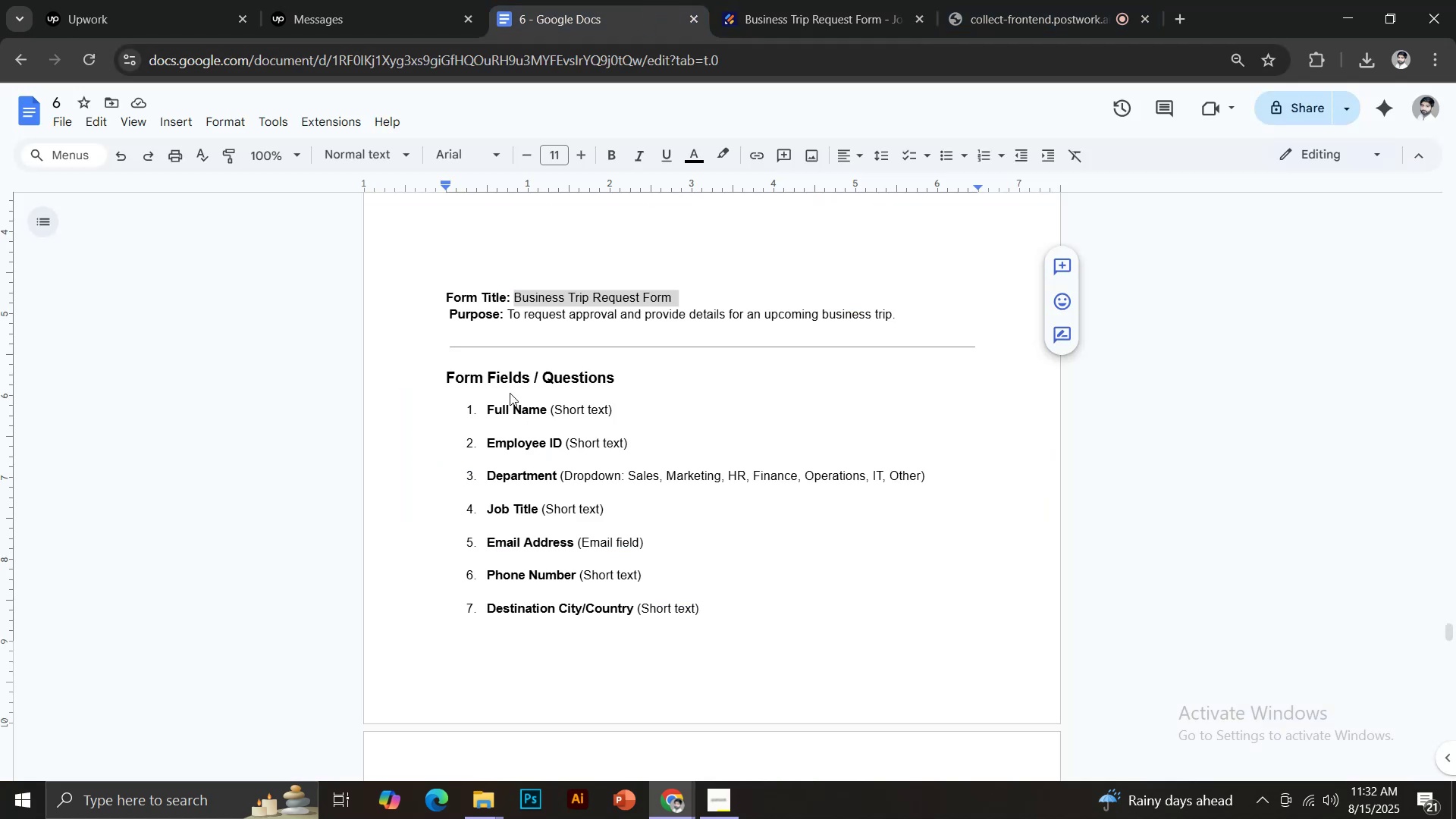 
left_click_drag(start_coordinate=[510, 314], to_coordinate=[902, 312])
 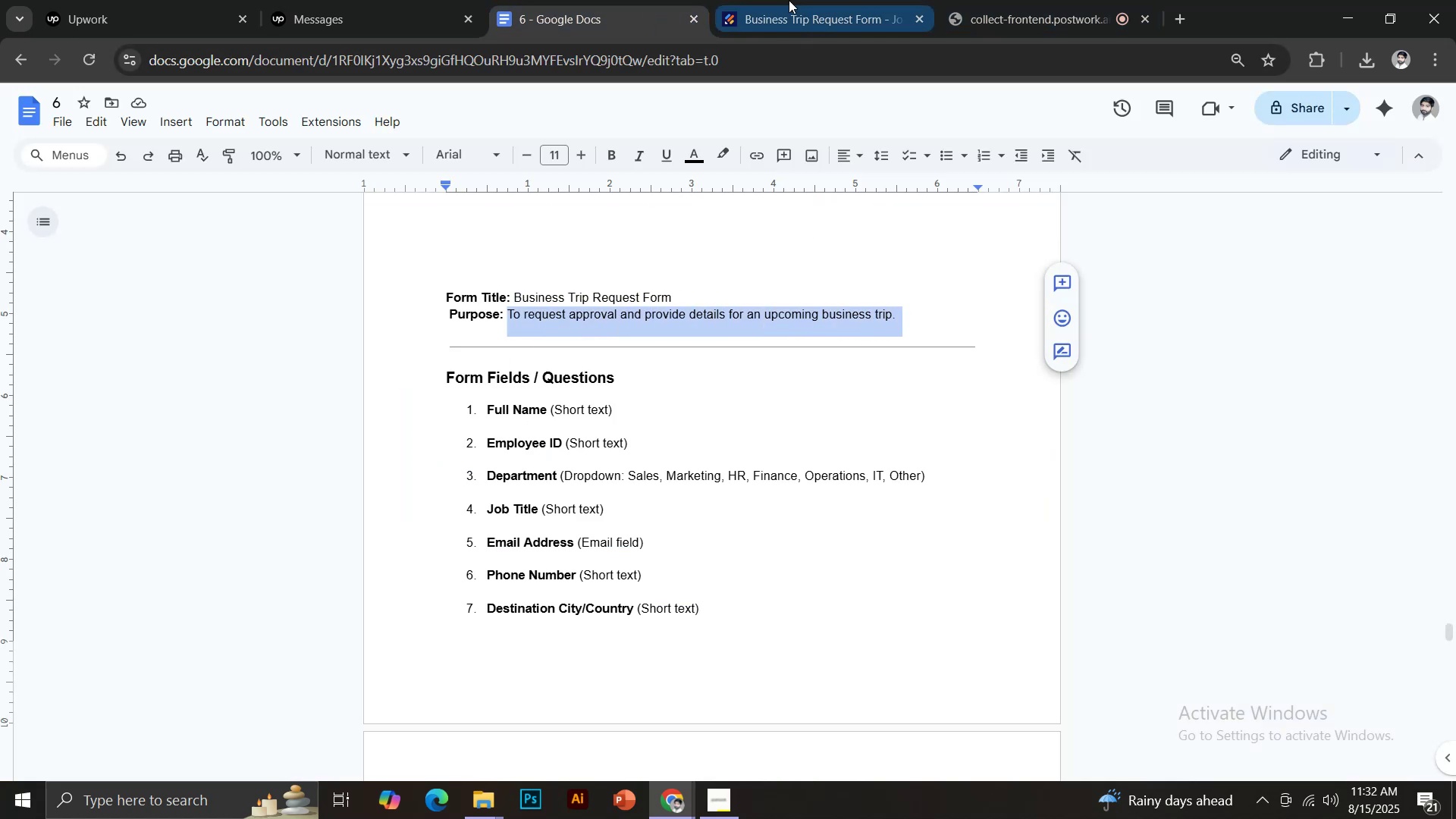 
key(Control+C)
 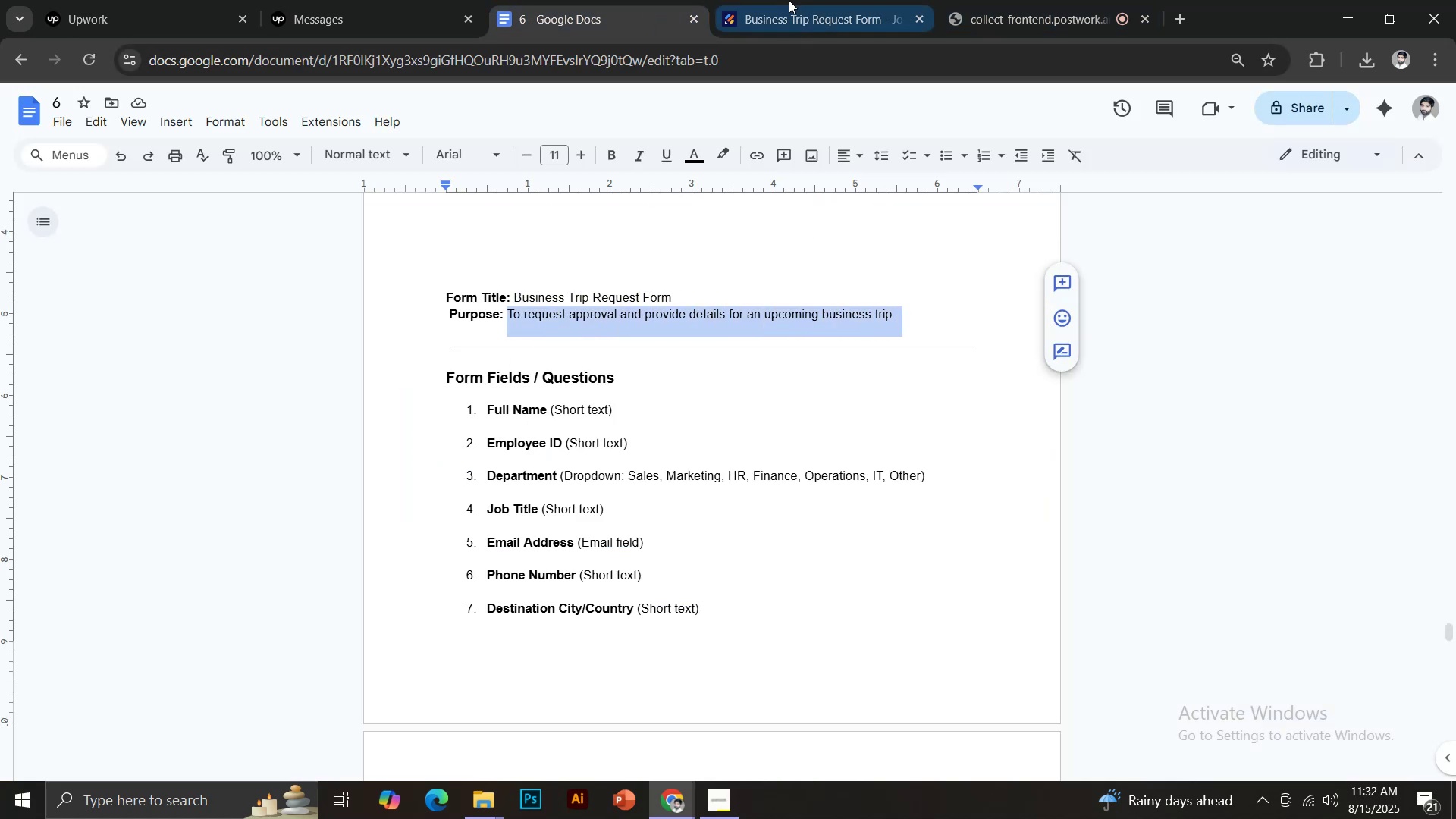 
left_click([789, 0])
 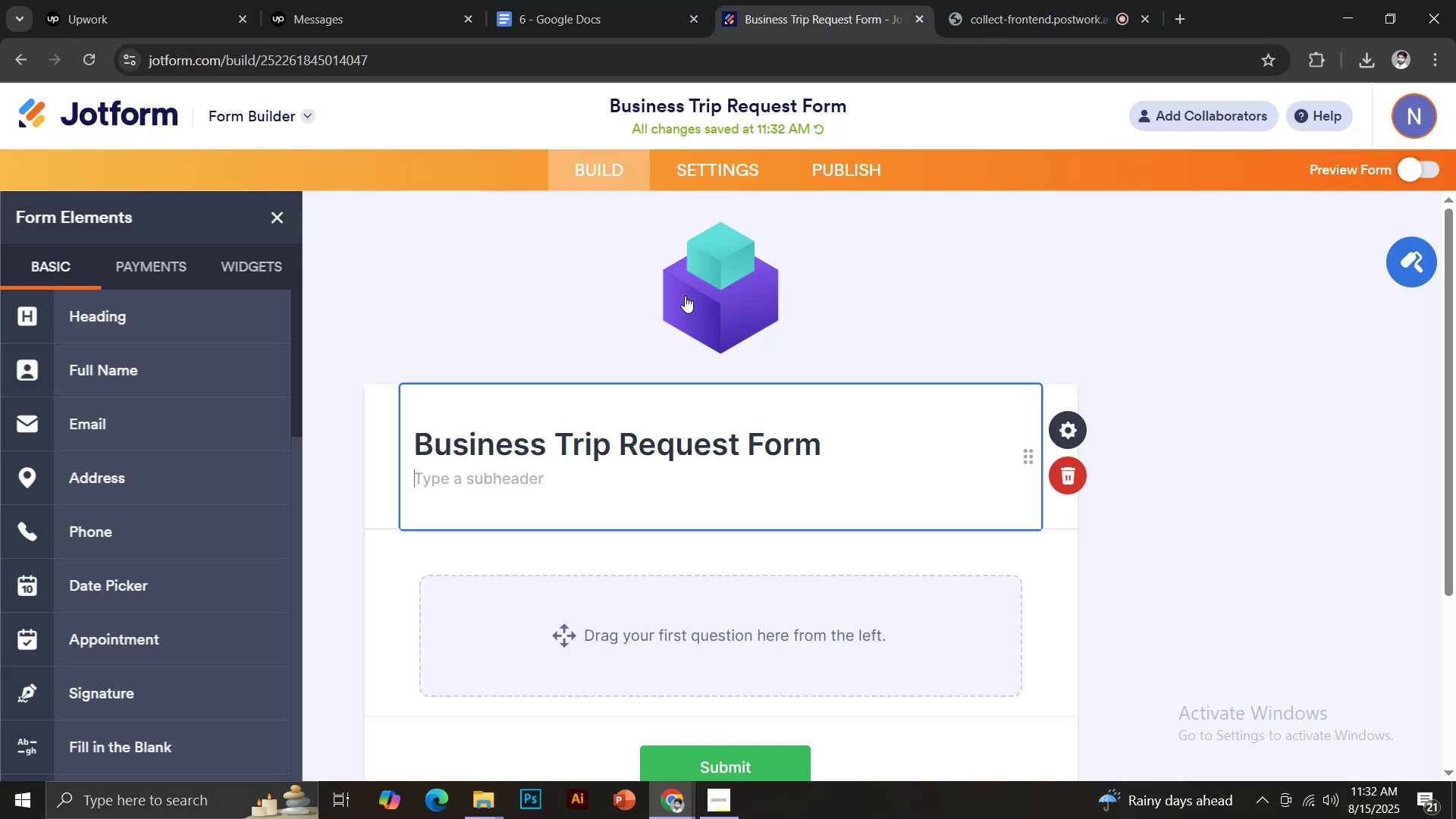 
key(Control+V)
 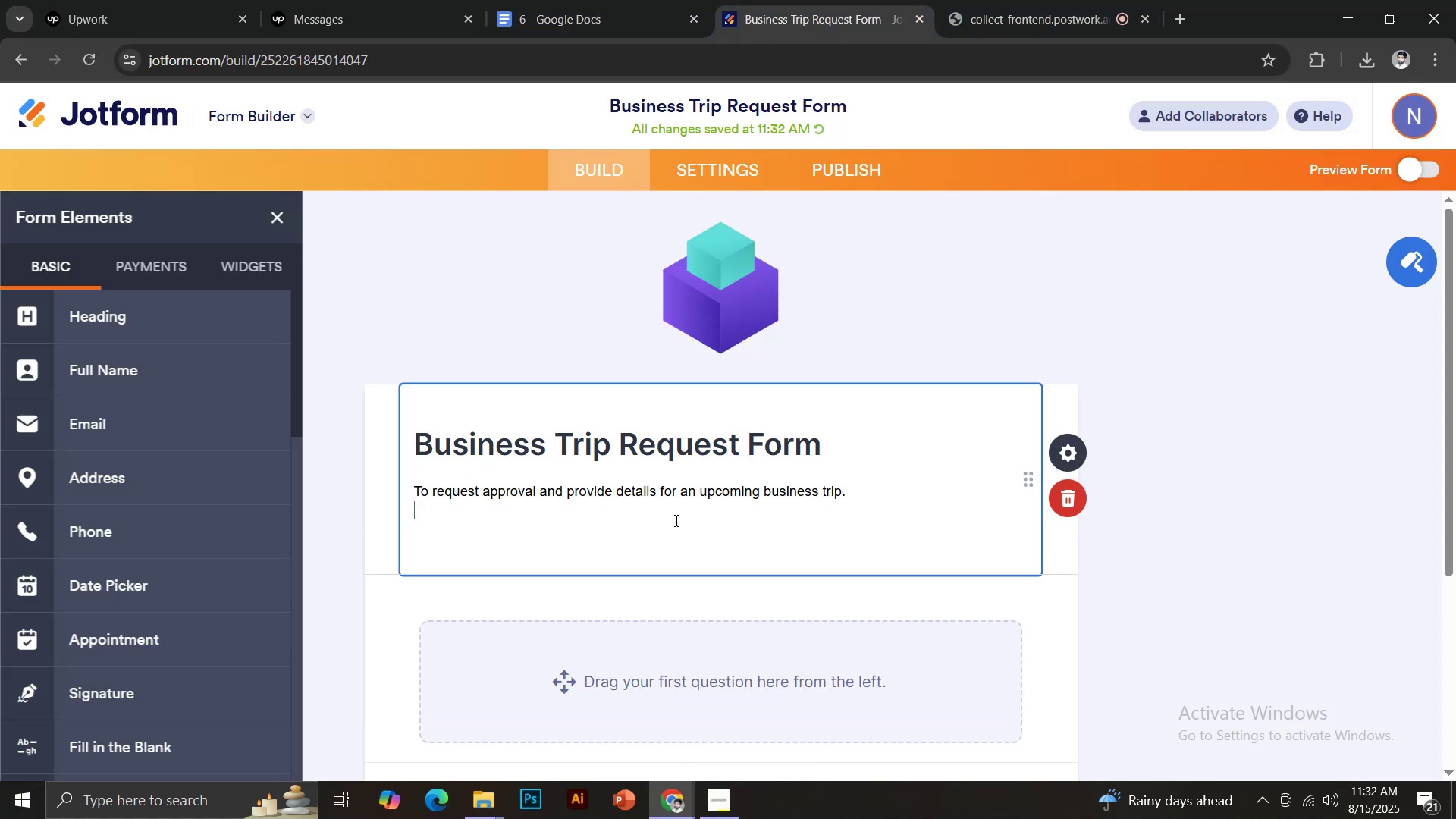 
scroll: coordinate [717, 527], scroll_direction: down, amount: 1.0
 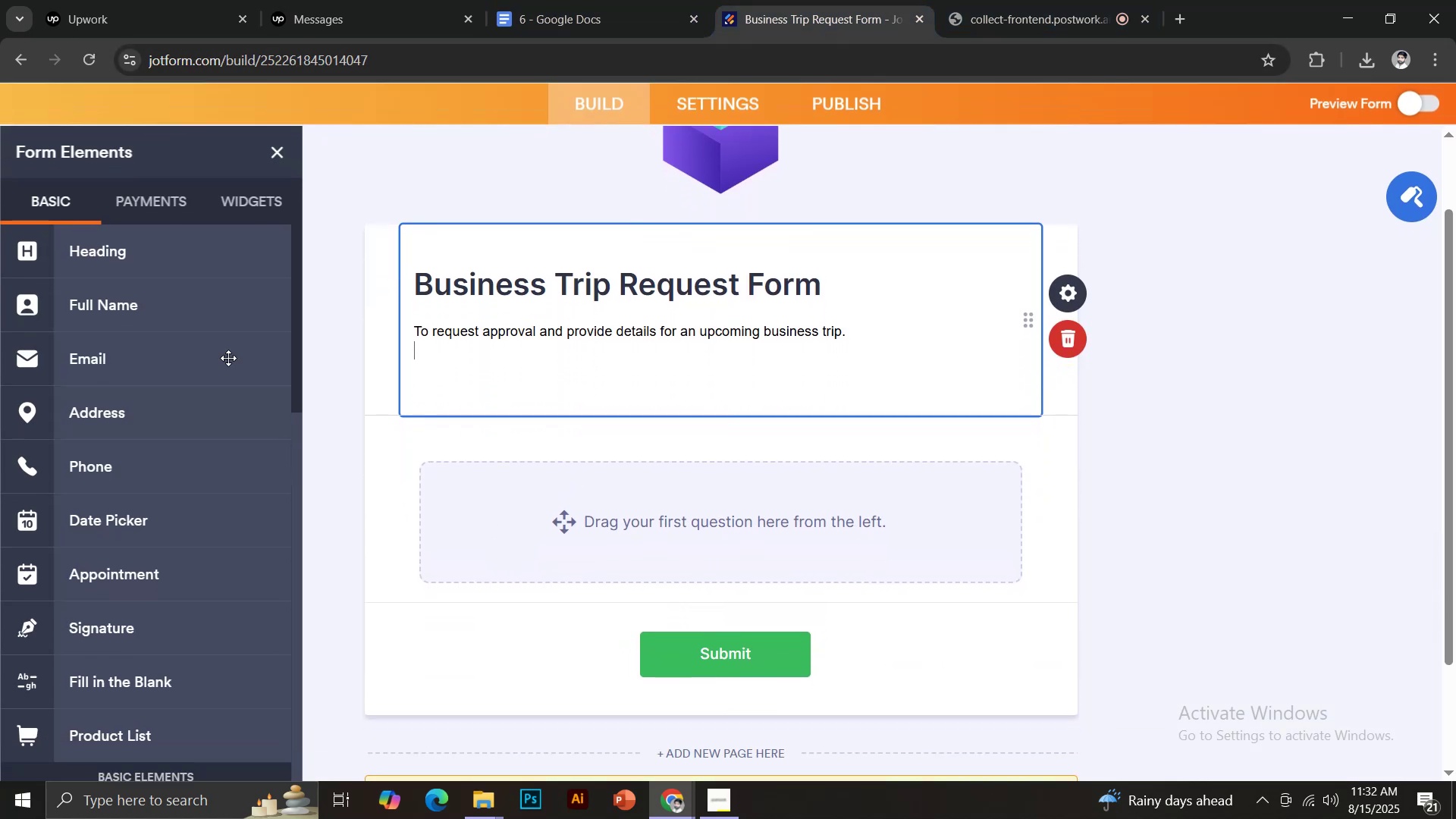 
scroll: coordinate [307, 318], scroll_direction: up, amount: 1.0
 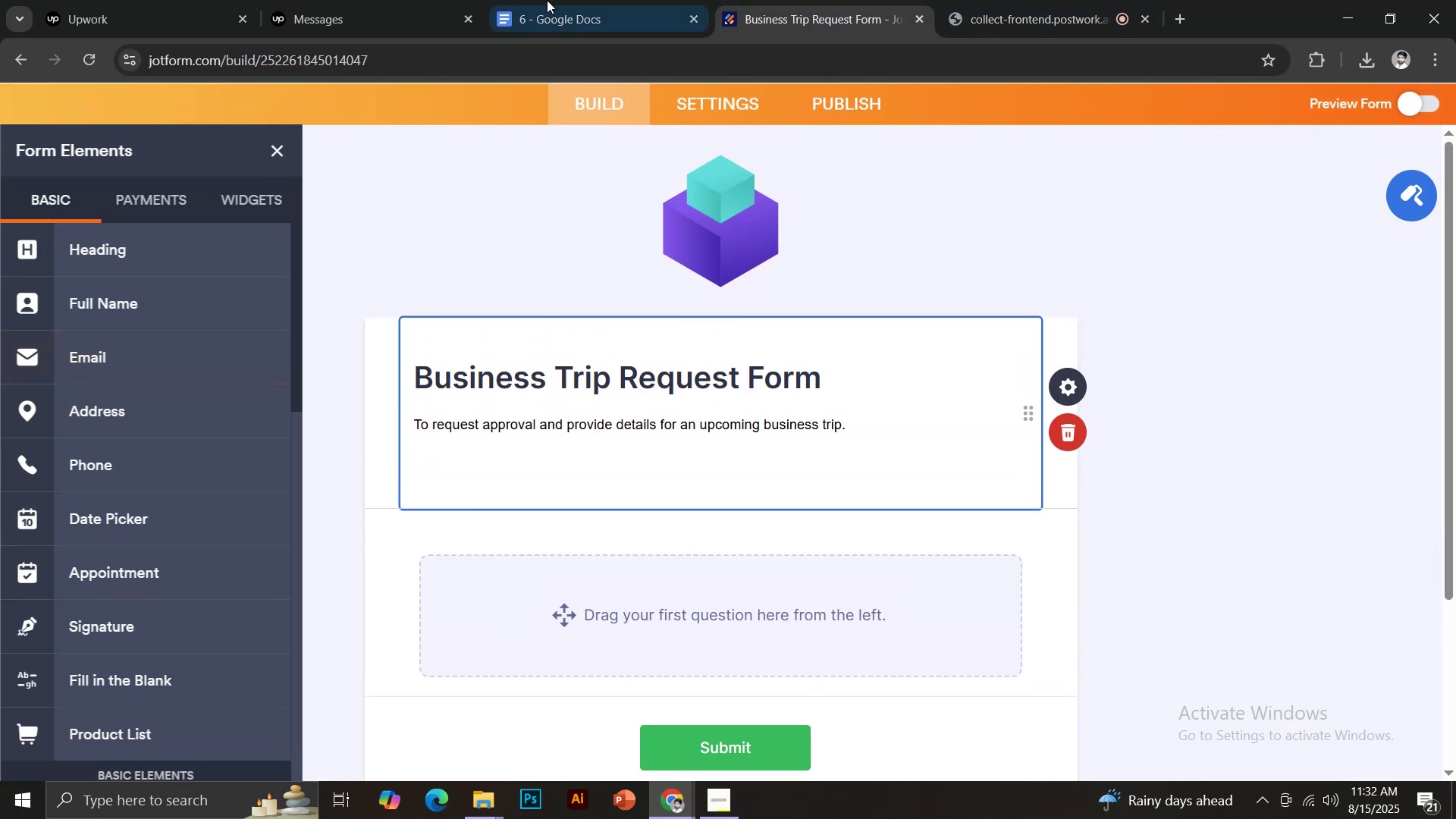 
left_click([549, 0])
 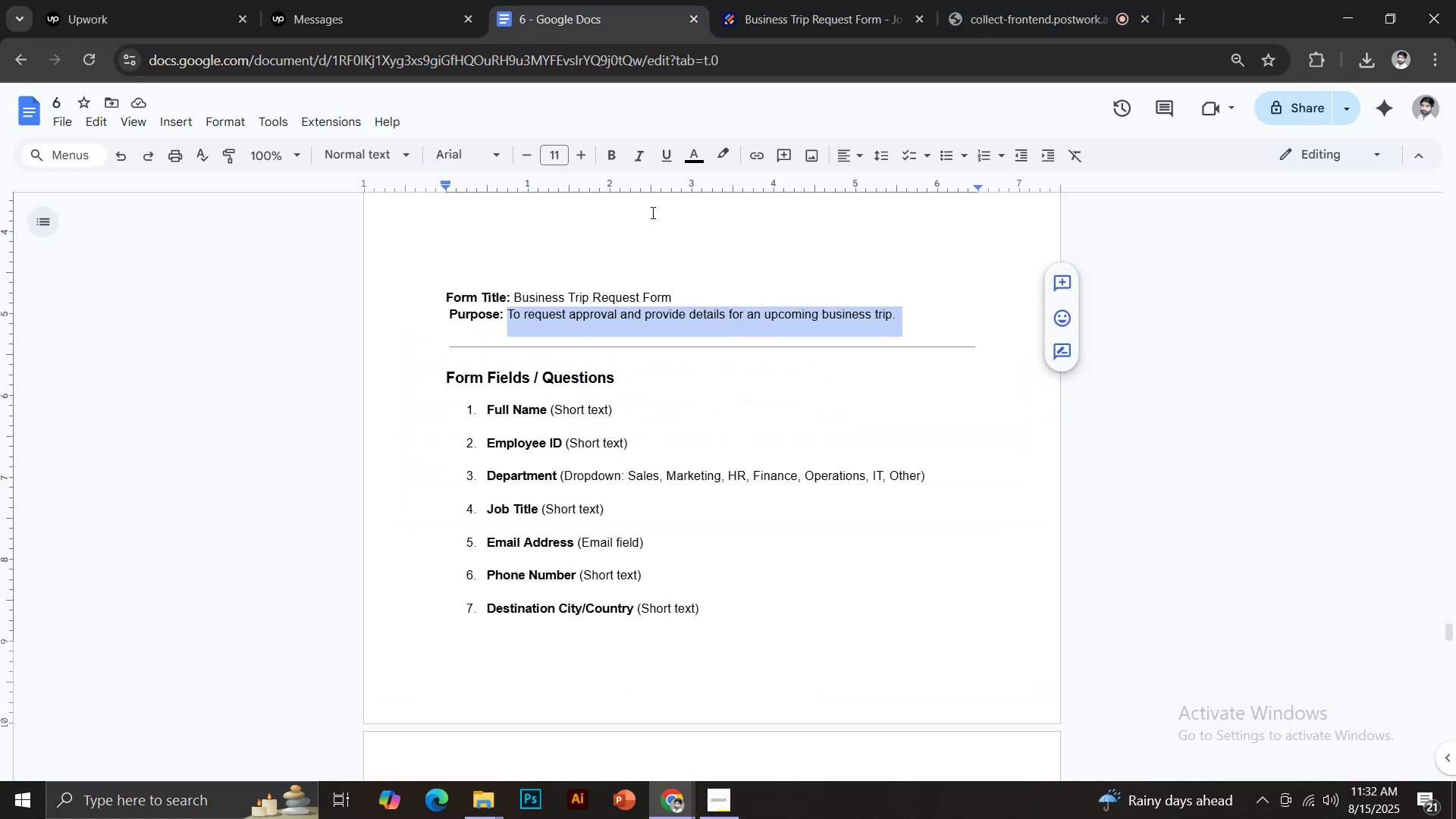 
left_click([780, 0])
 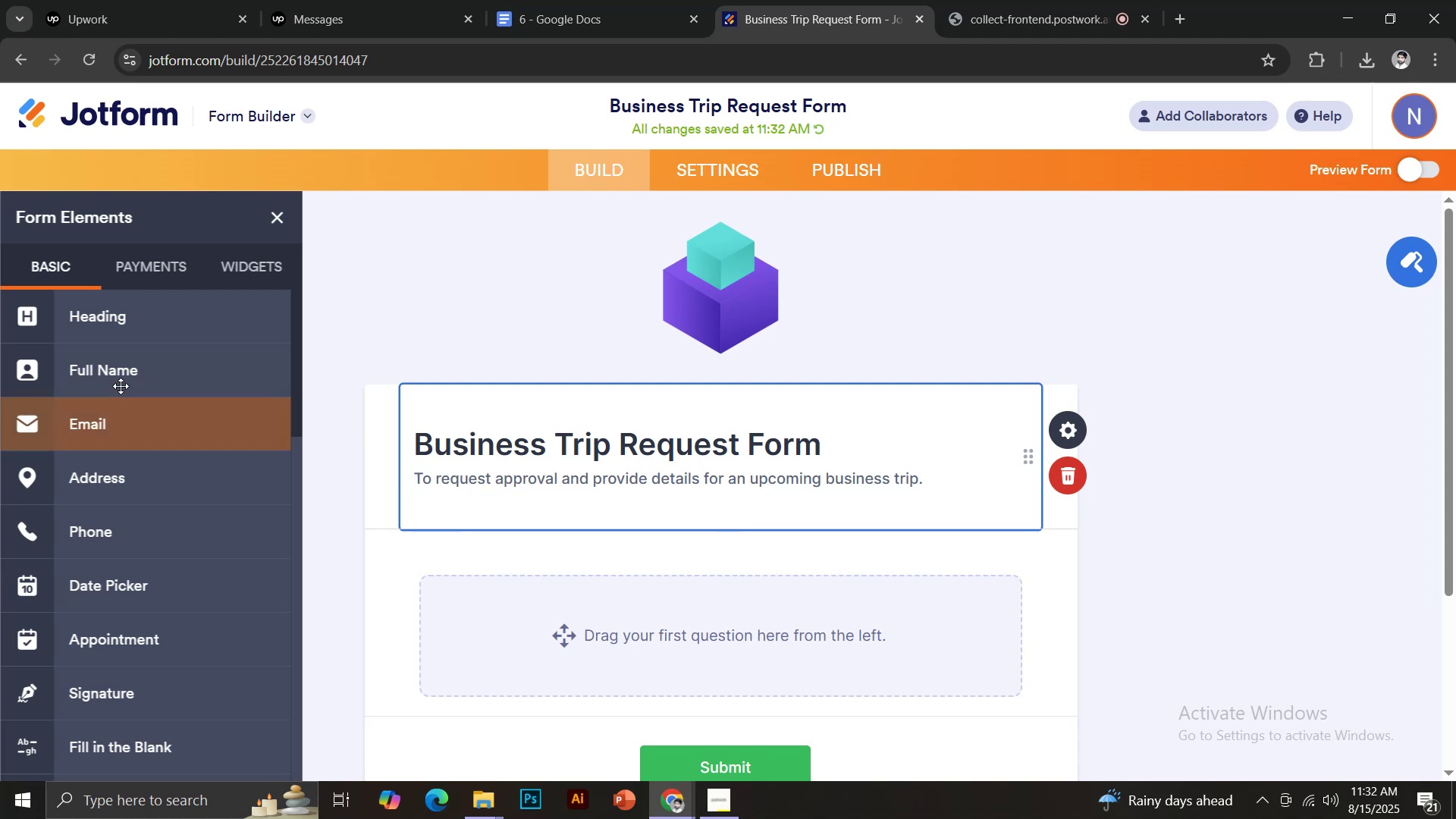 
left_click([119, 375])
 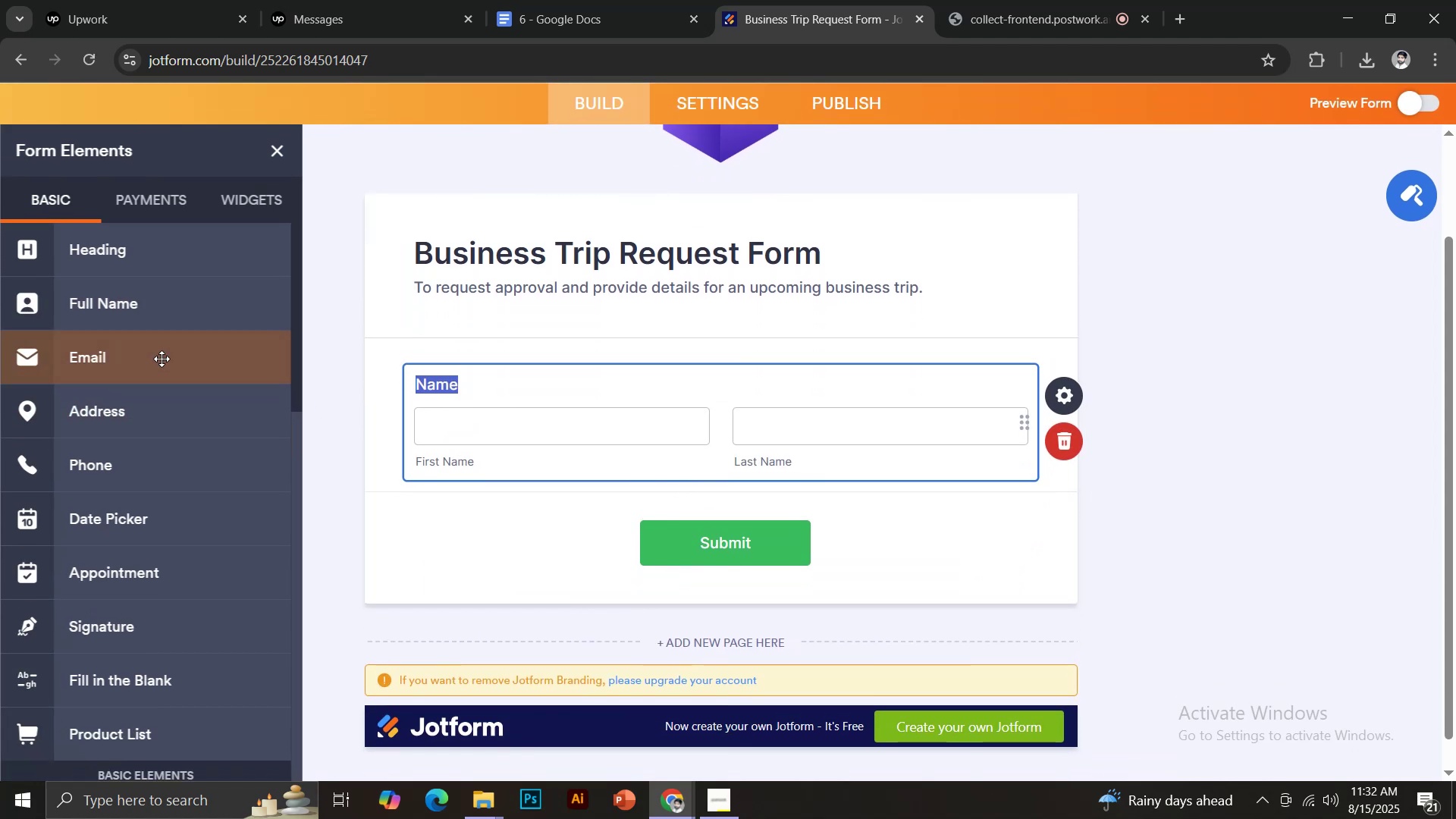 
scroll: coordinate [186, 484], scroll_direction: down, amount: 4.0
 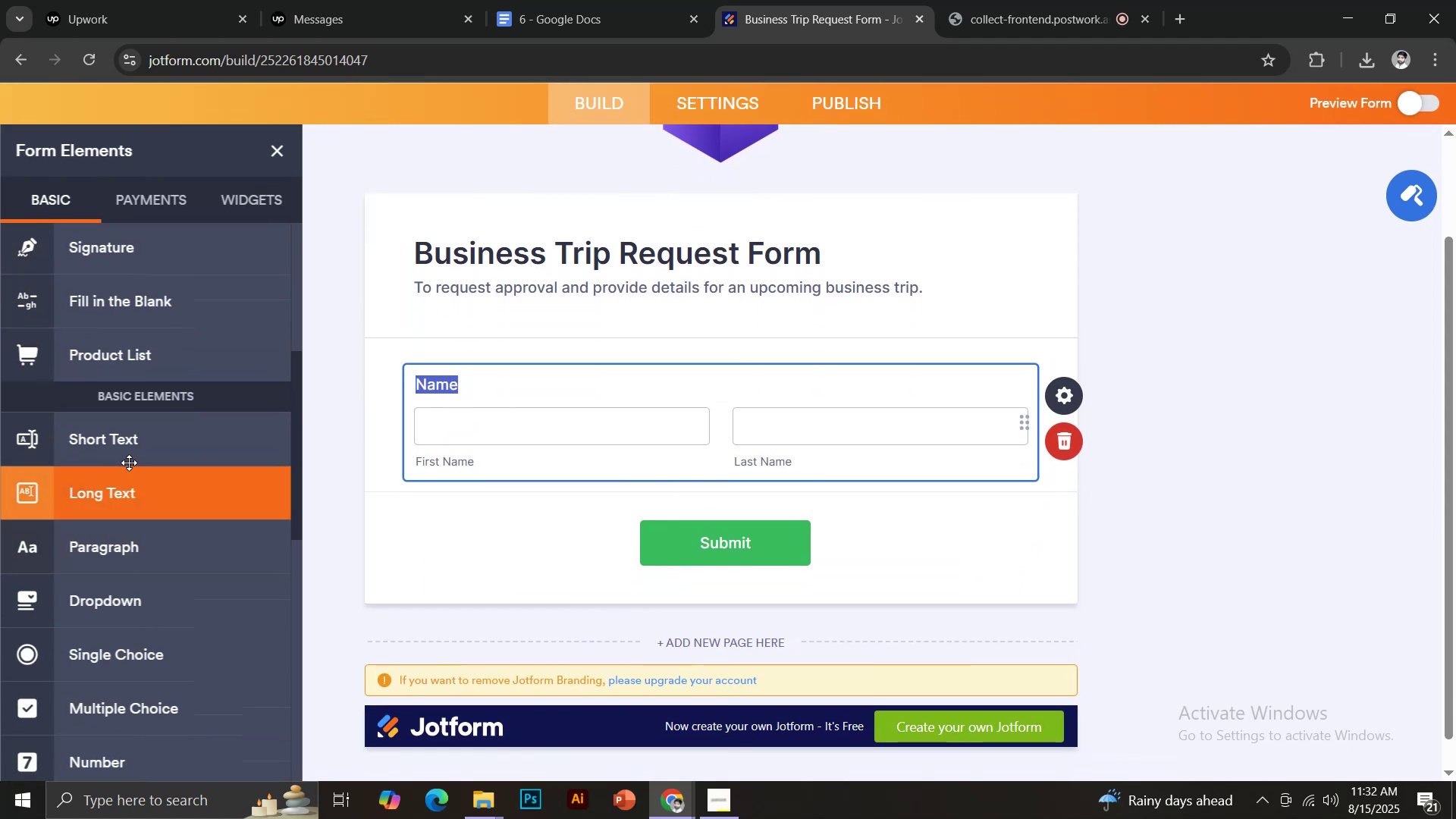 
left_click([127, 447])
 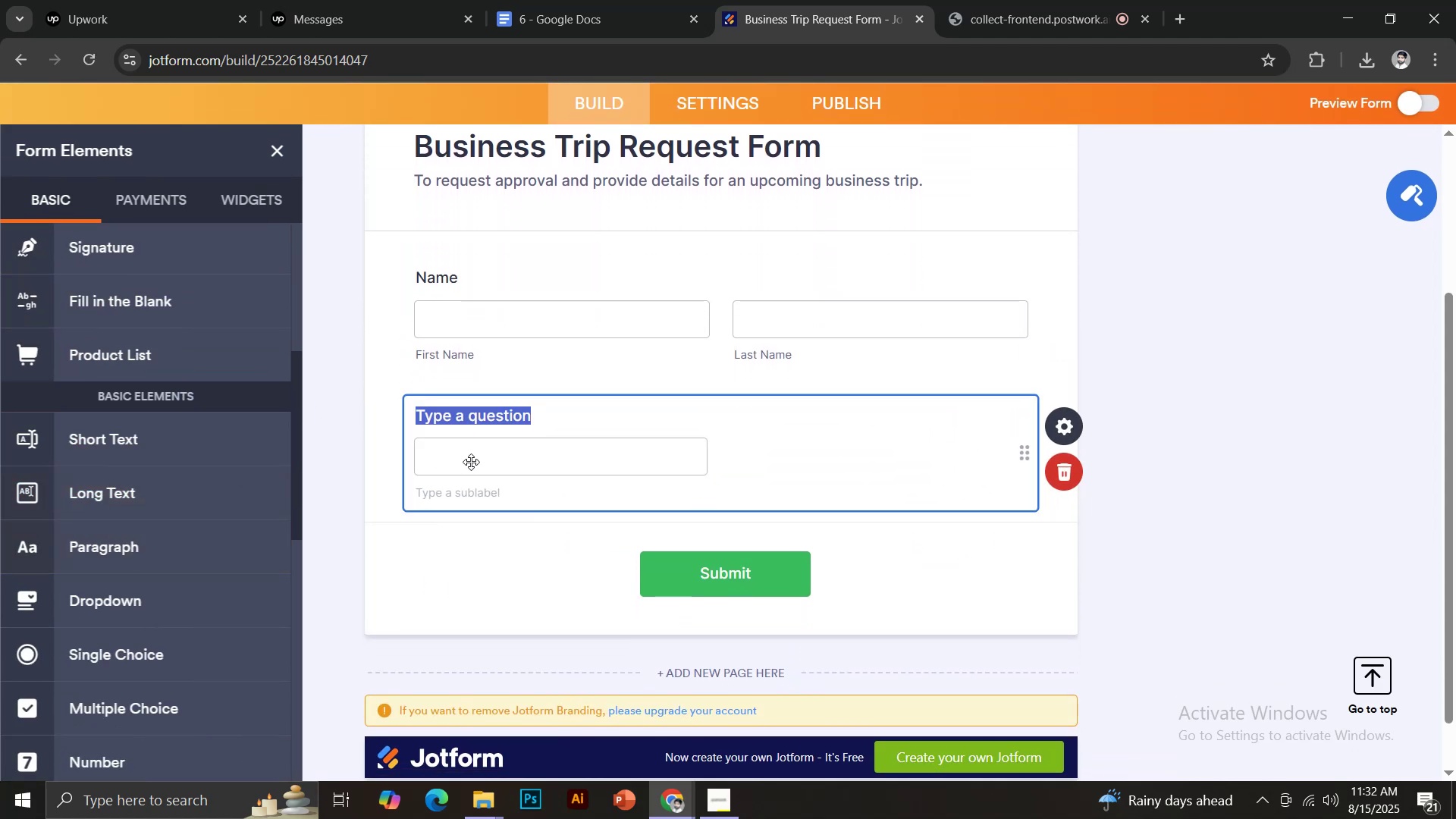 
left_click([577, 0])
 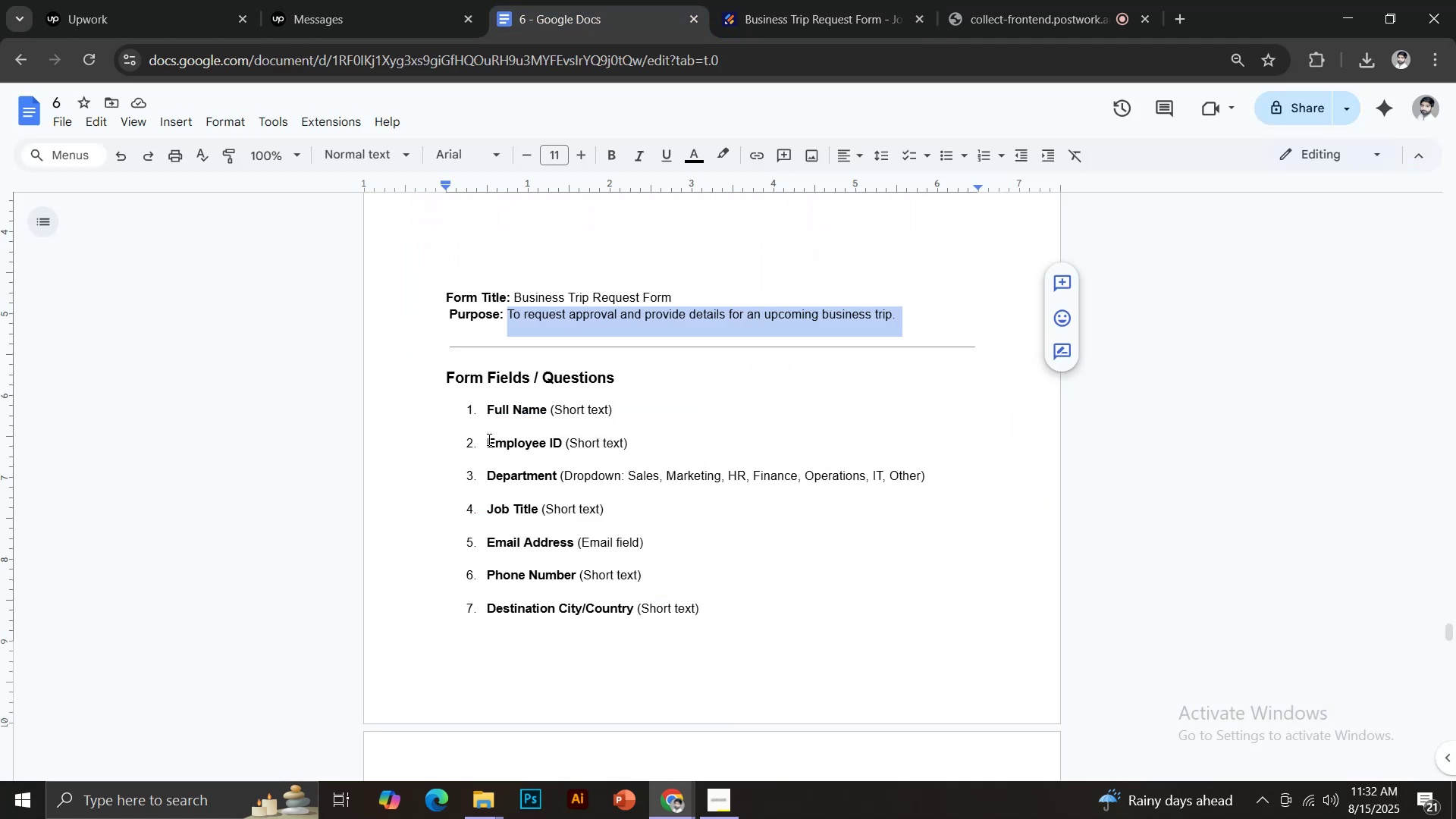 
left_click_drag(start_coordinate=[486, 441], to_coordinate=[561, 441])
 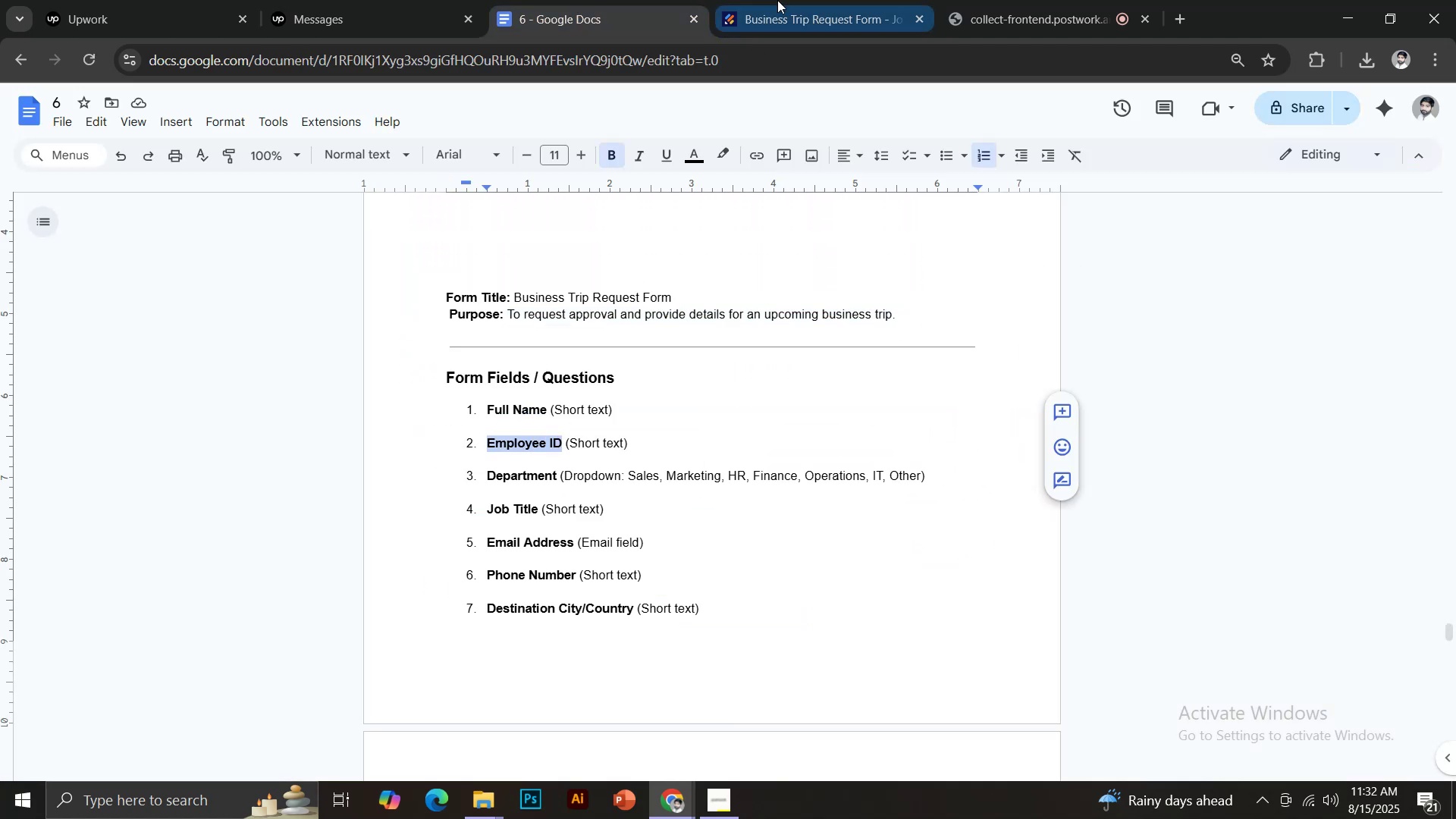 
key(Control+C)
 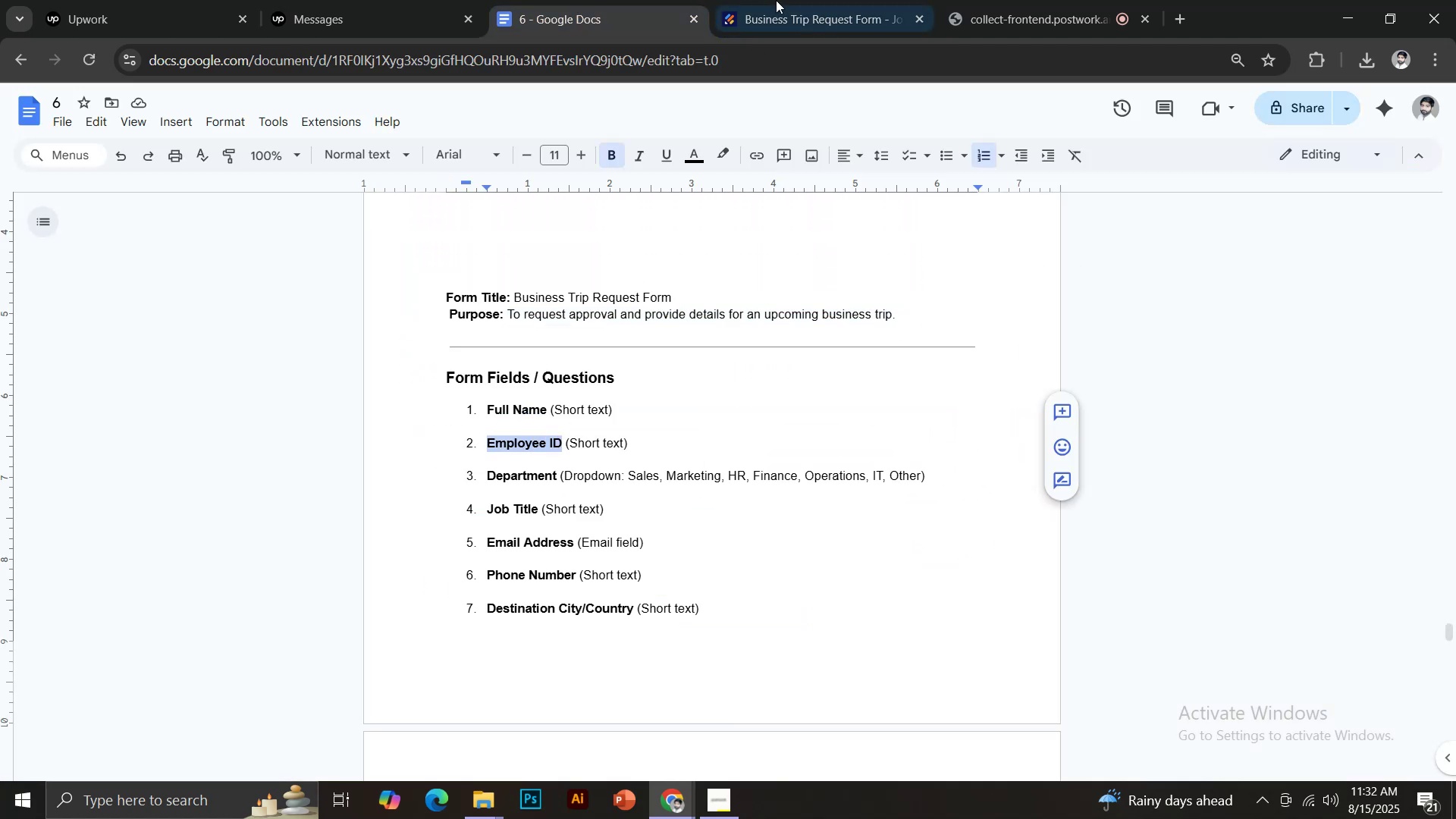 
left_click([777, 0])
 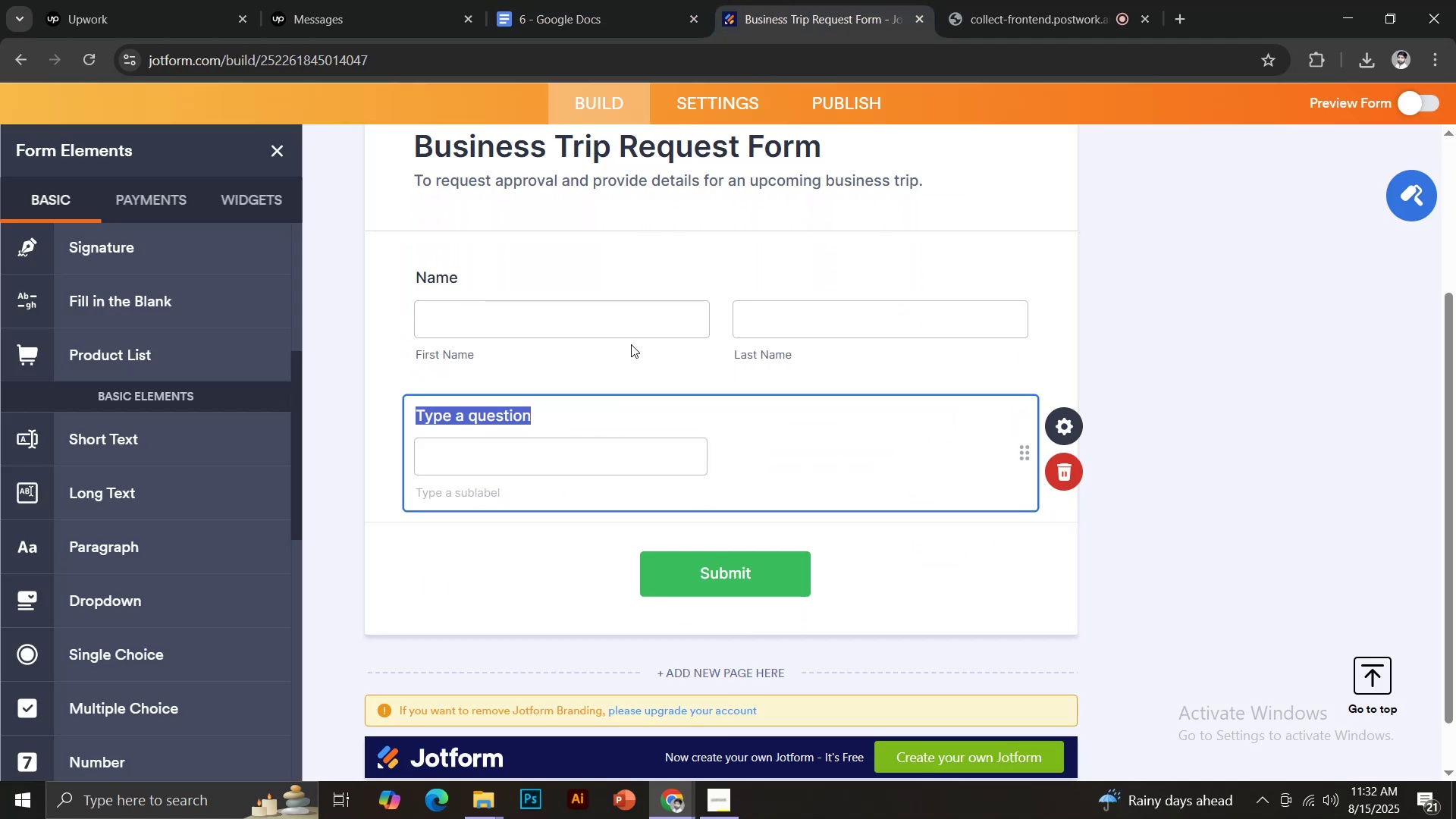 
key(Control+V)
 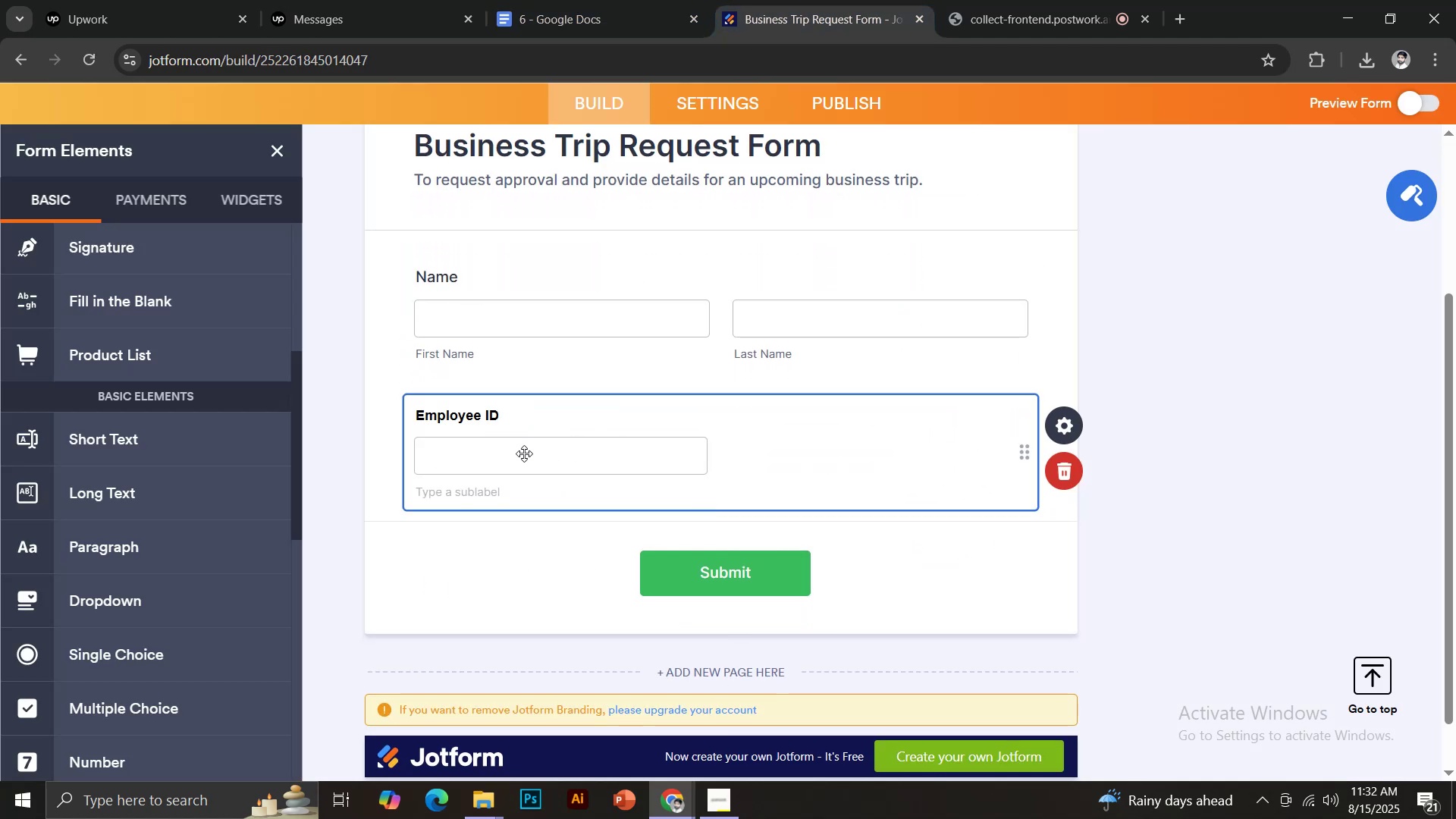 
key(Control+Z)
 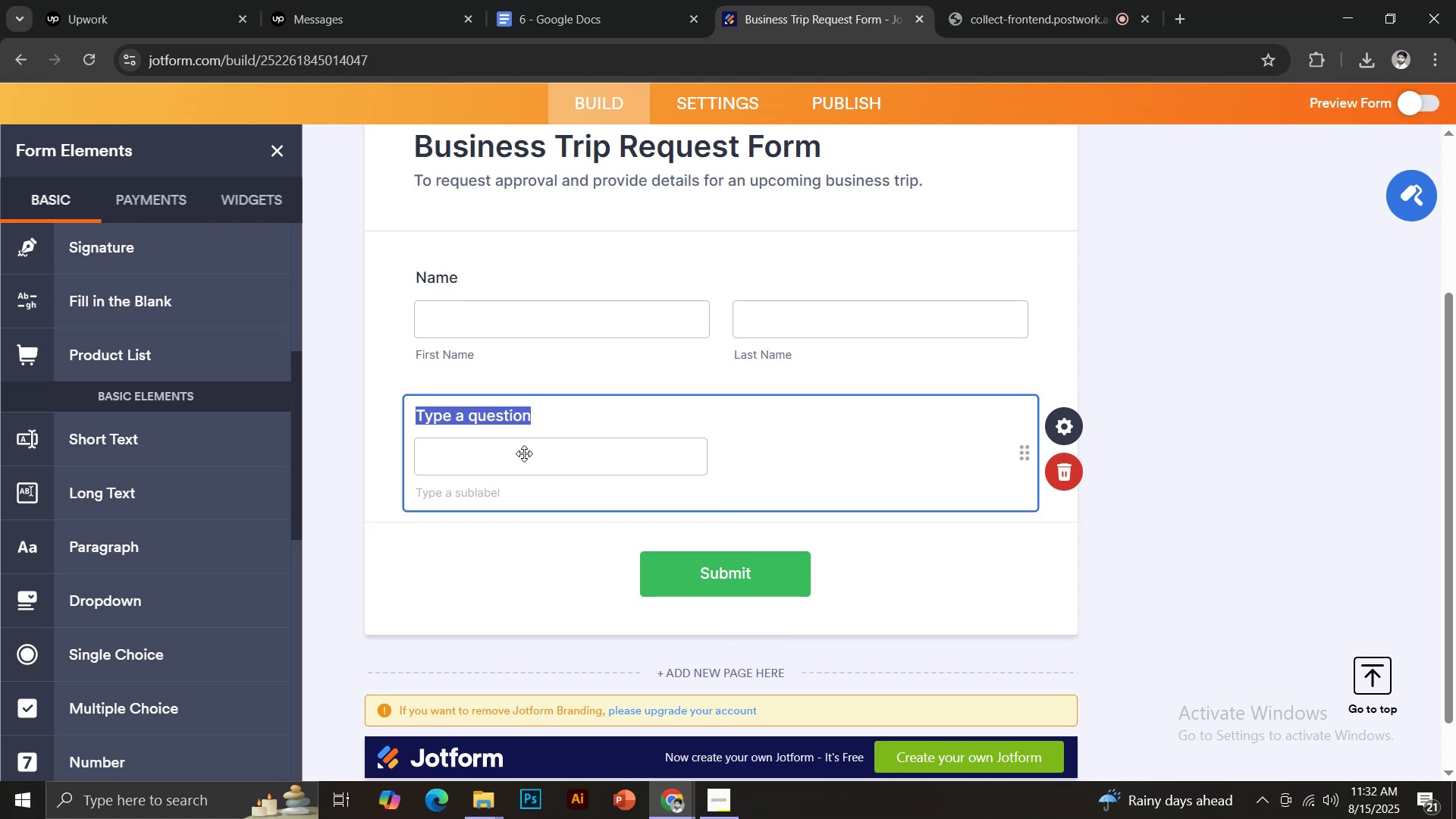 
key(Control+Shift+V)
 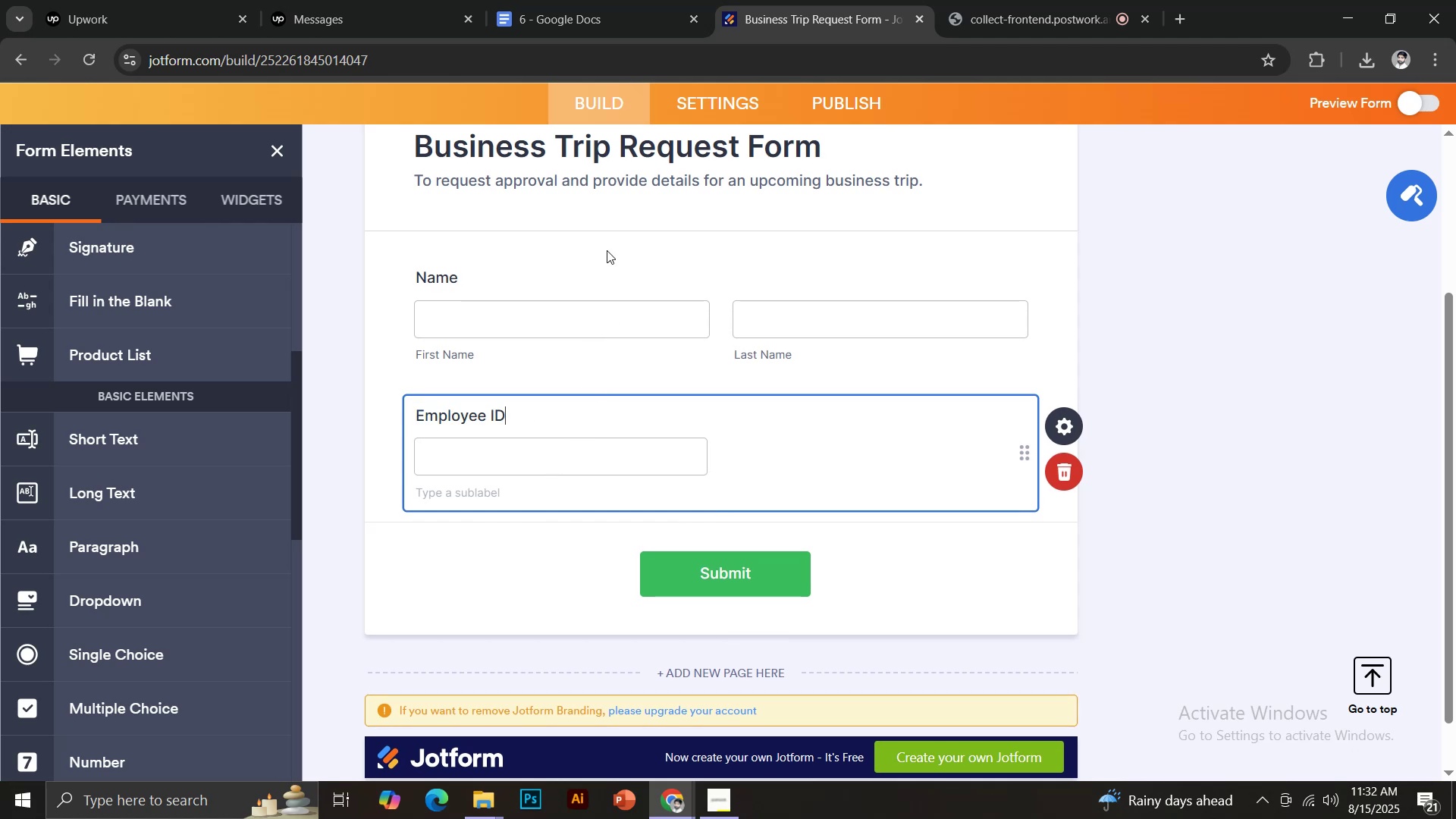 
left_click([593, 3])
 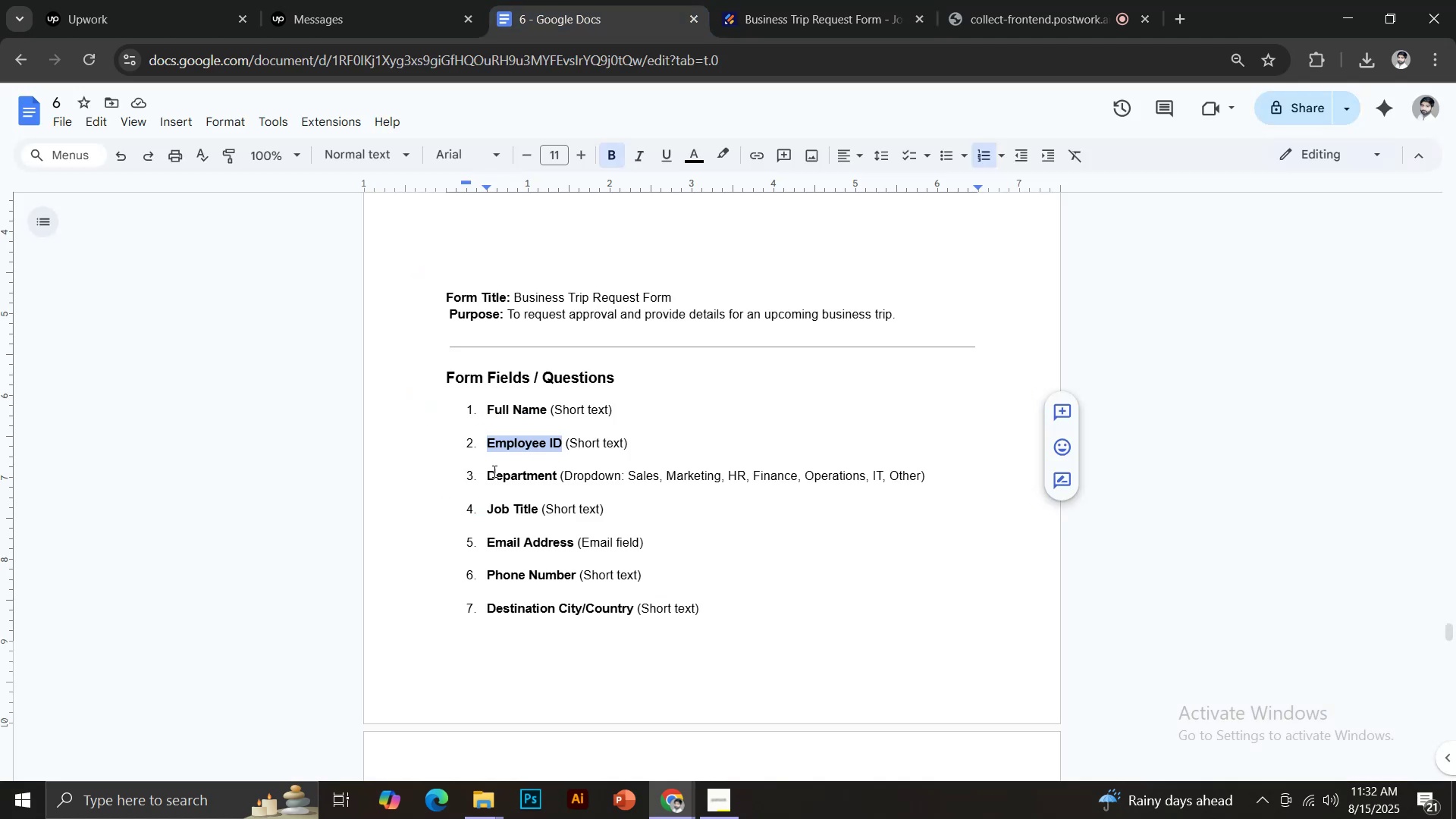 
left_click_drag(start_coordinate=[486, 472], to_coordinate=[558, 475])
 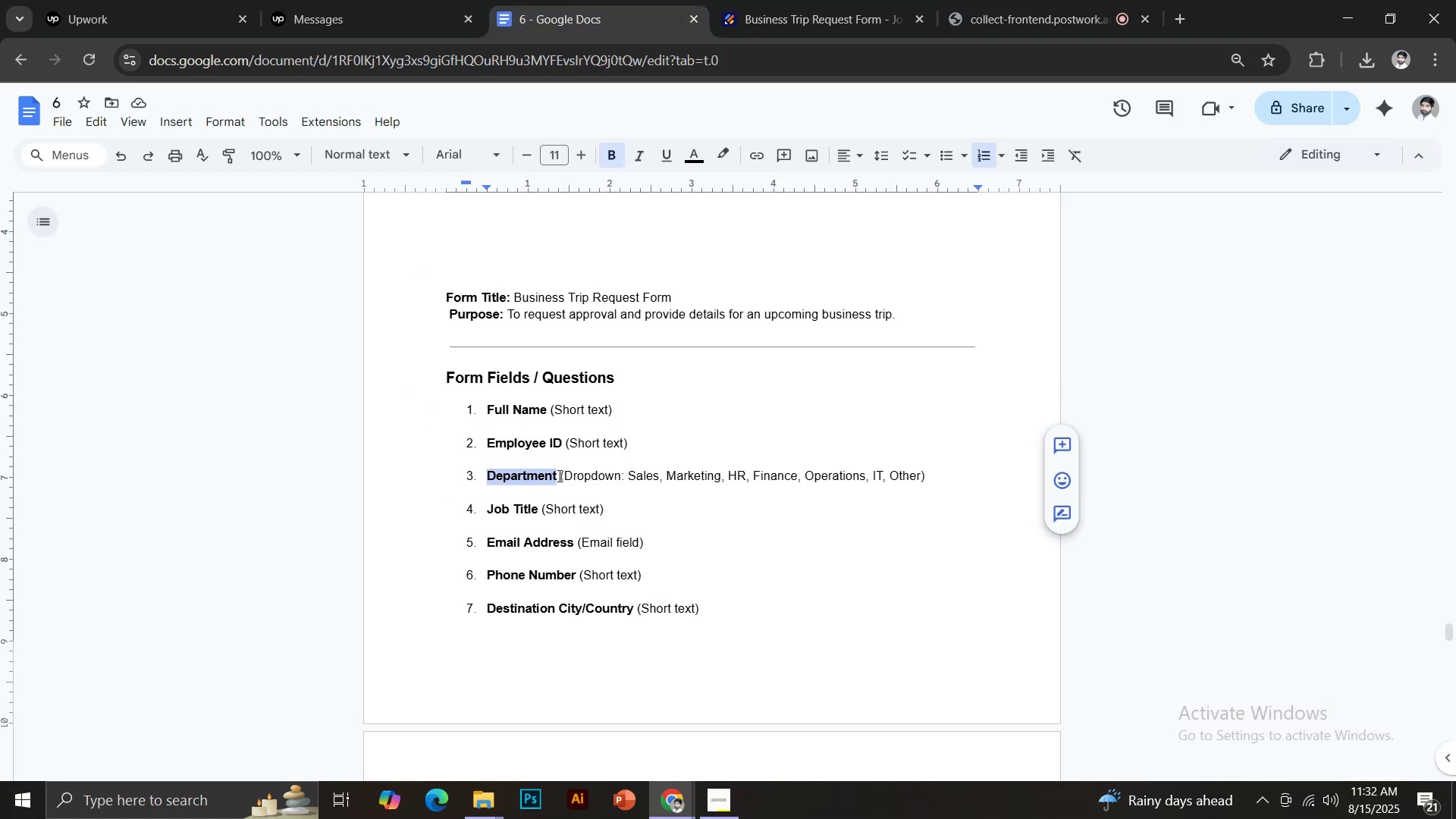 
hold_key(key=ControlLeft, duration=0.5)
 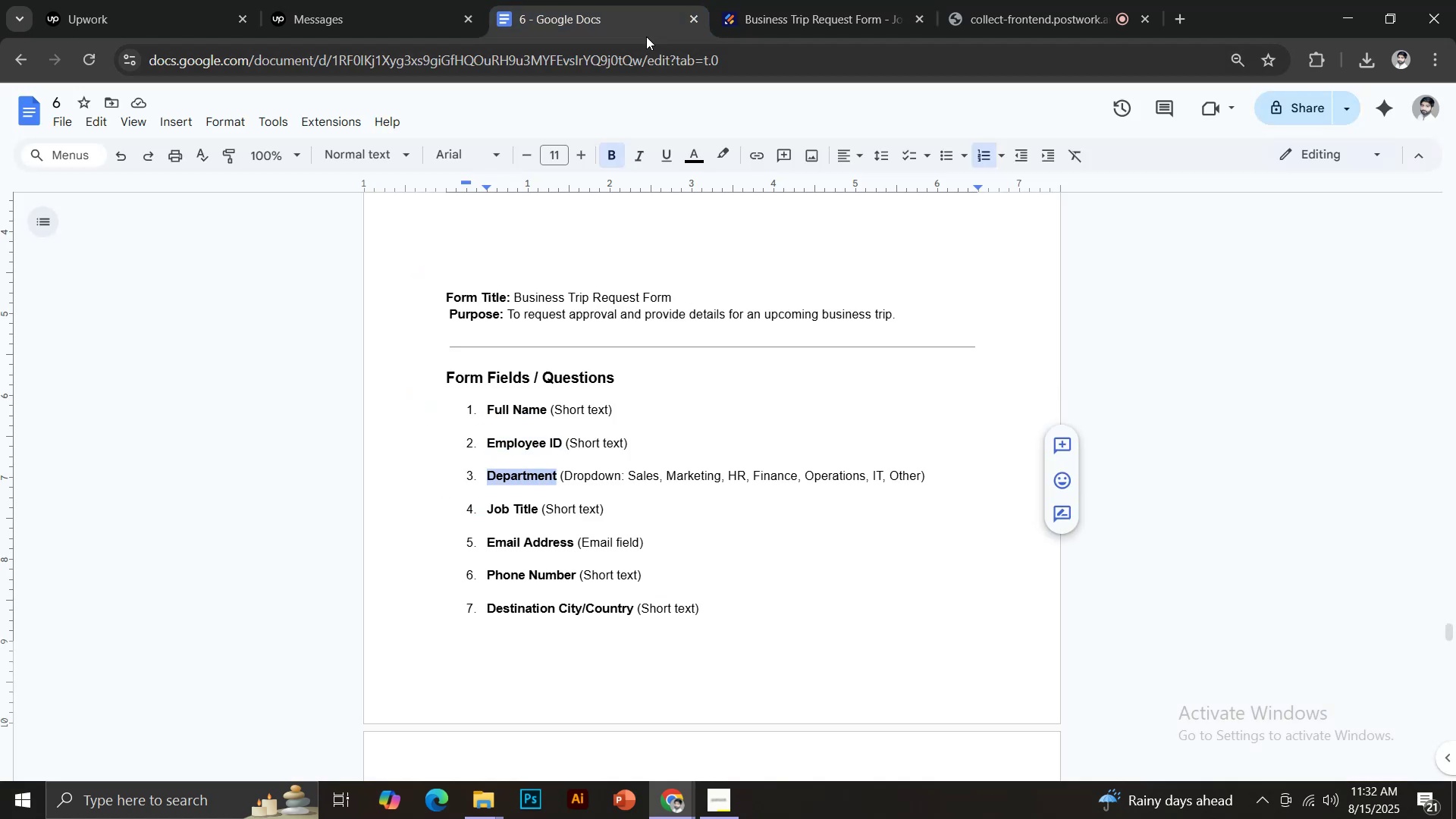 
hold_key(key=C, duration=0.31)
 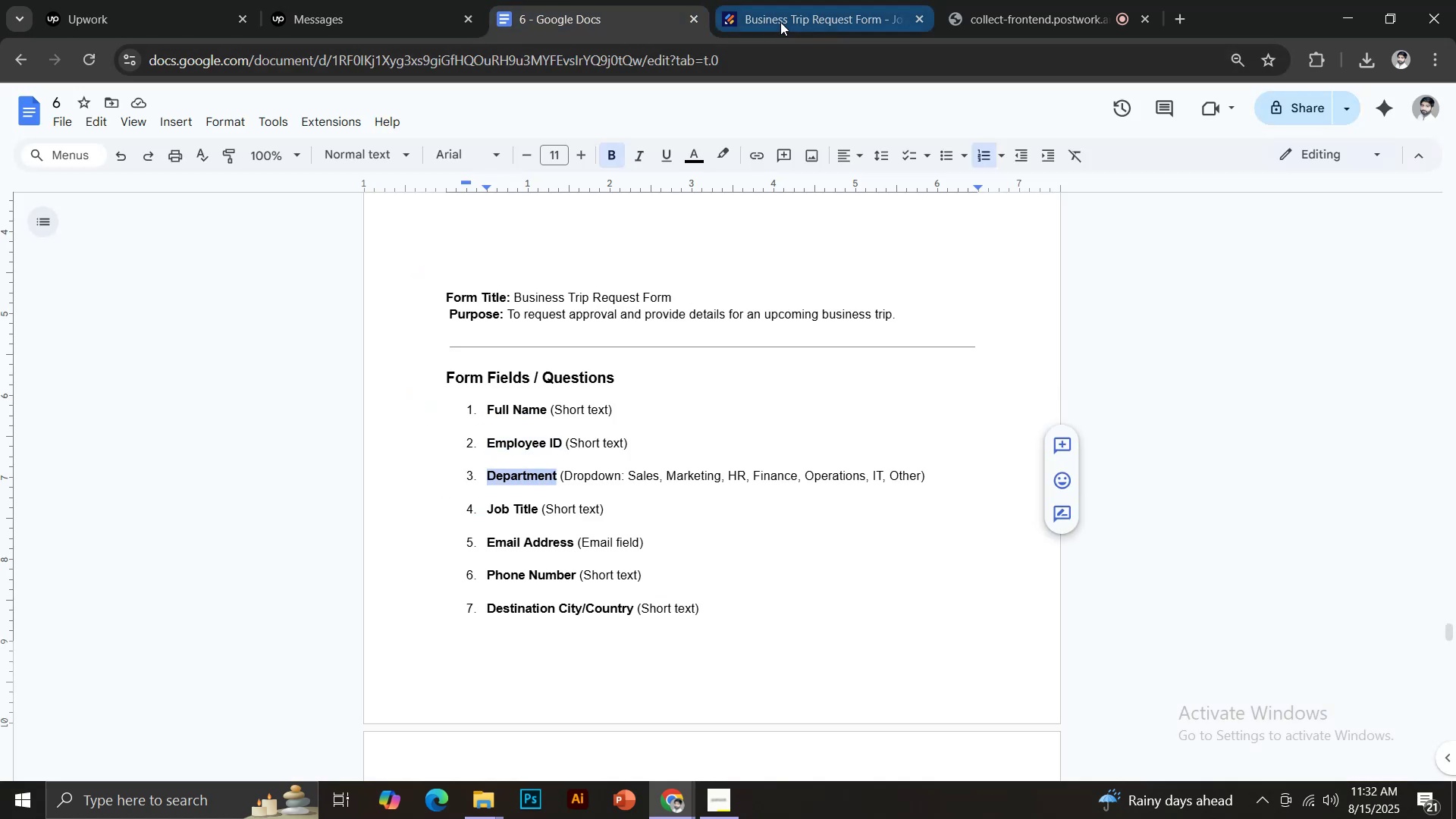 
left_click([780, 20])
 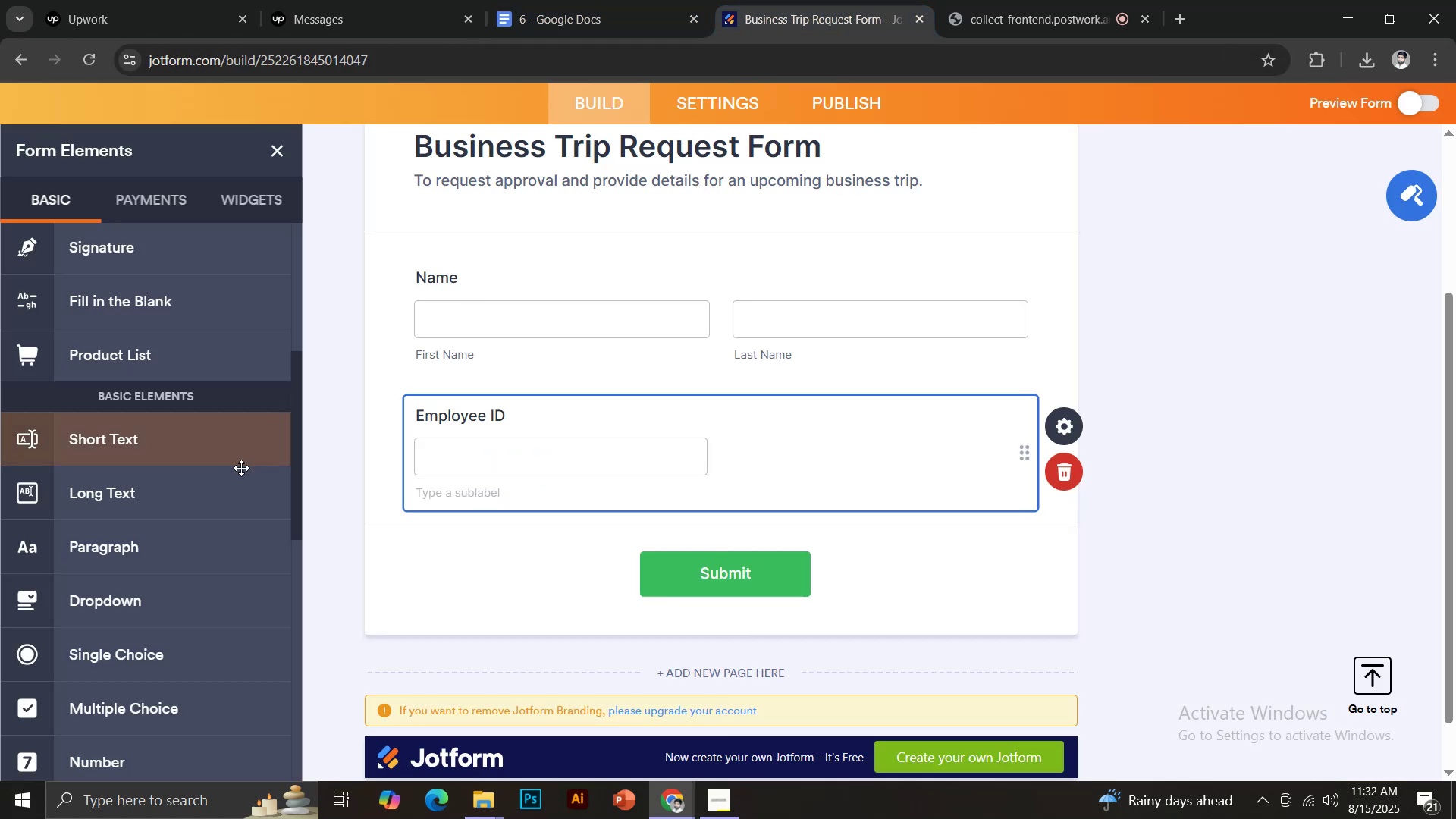 
scroll: coordinate [200, 532], scroll_direction: down, amount: 2.0
 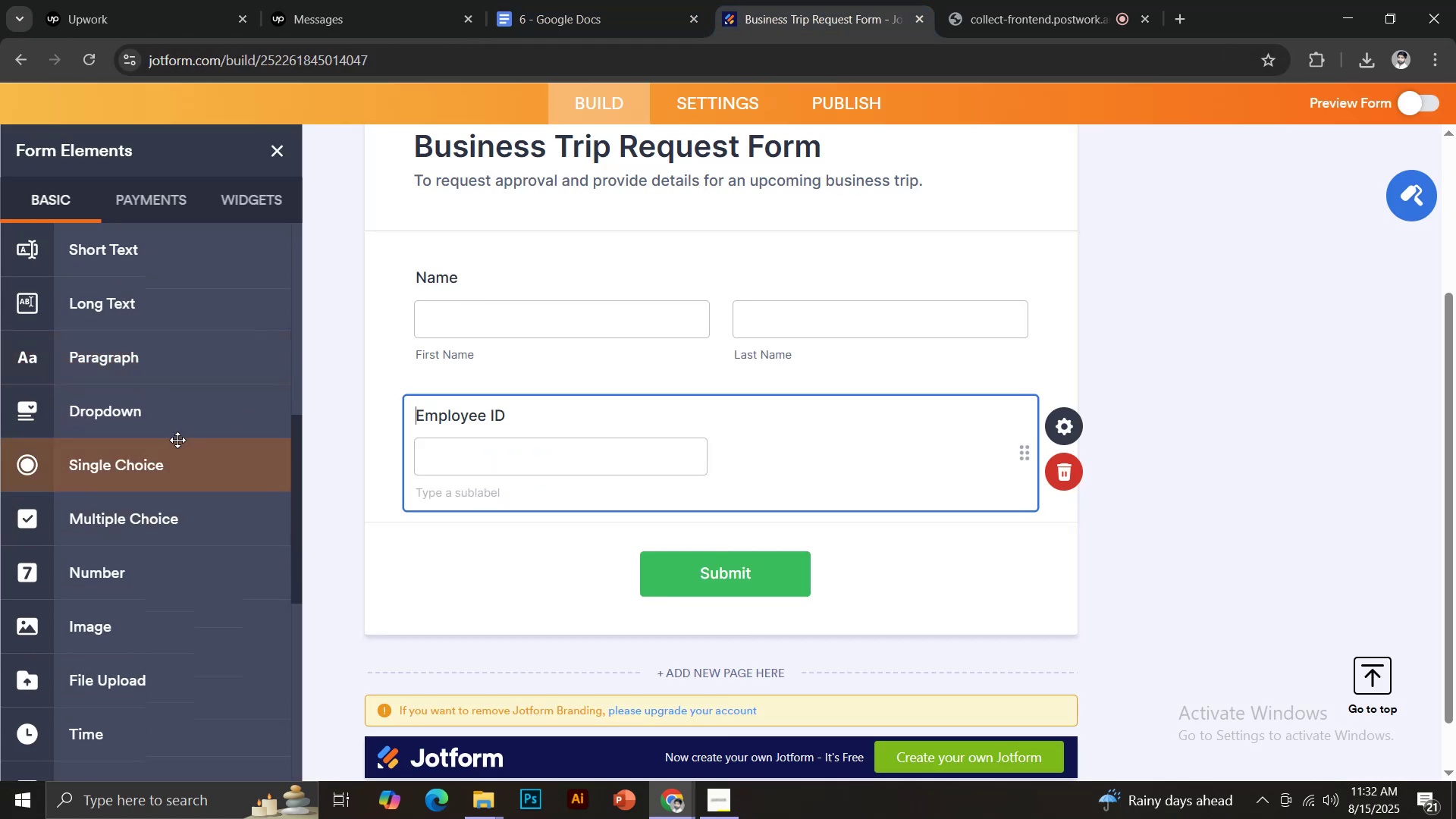 
left_click([164, 420])
 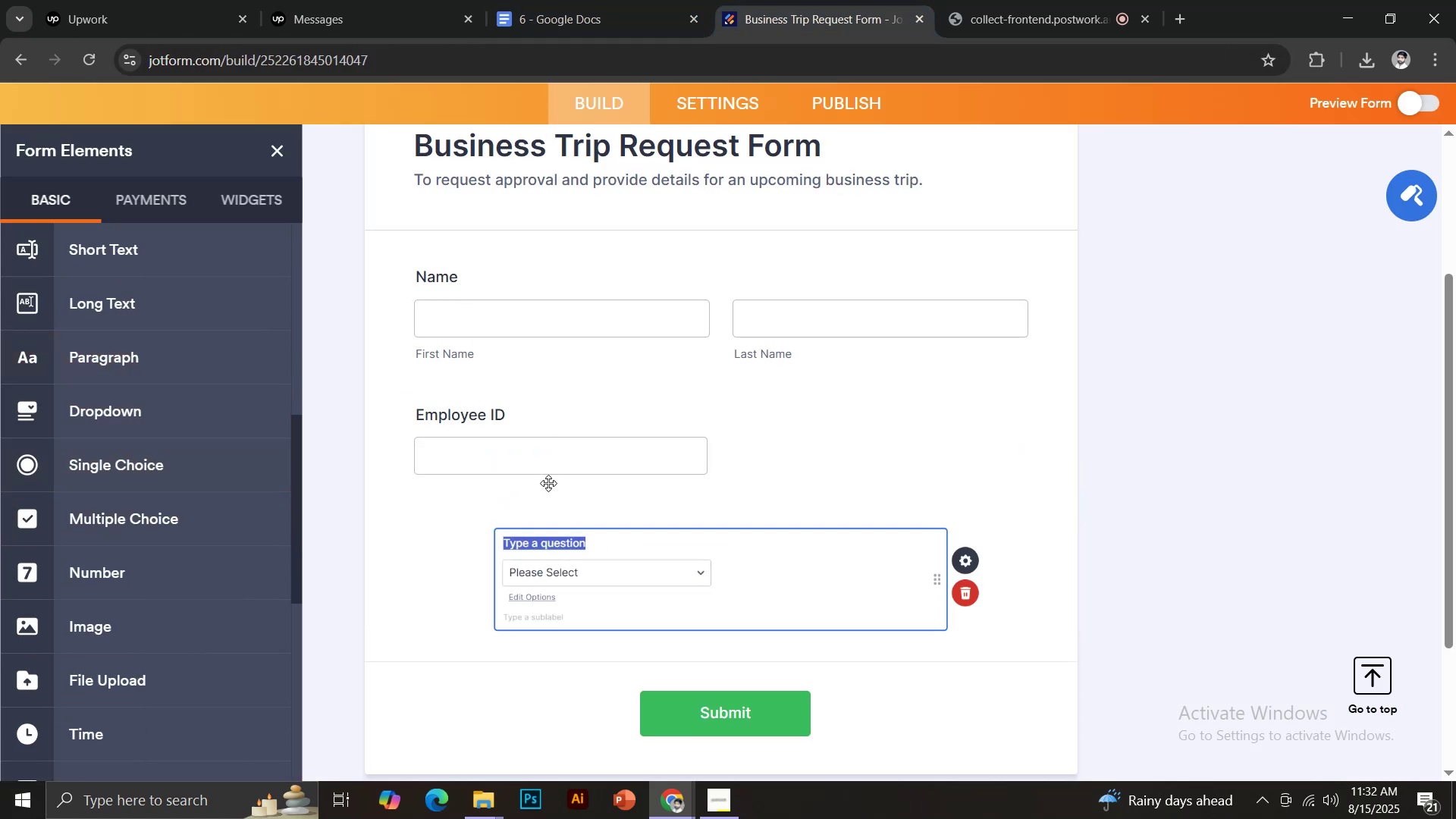 
key(Control+V)
 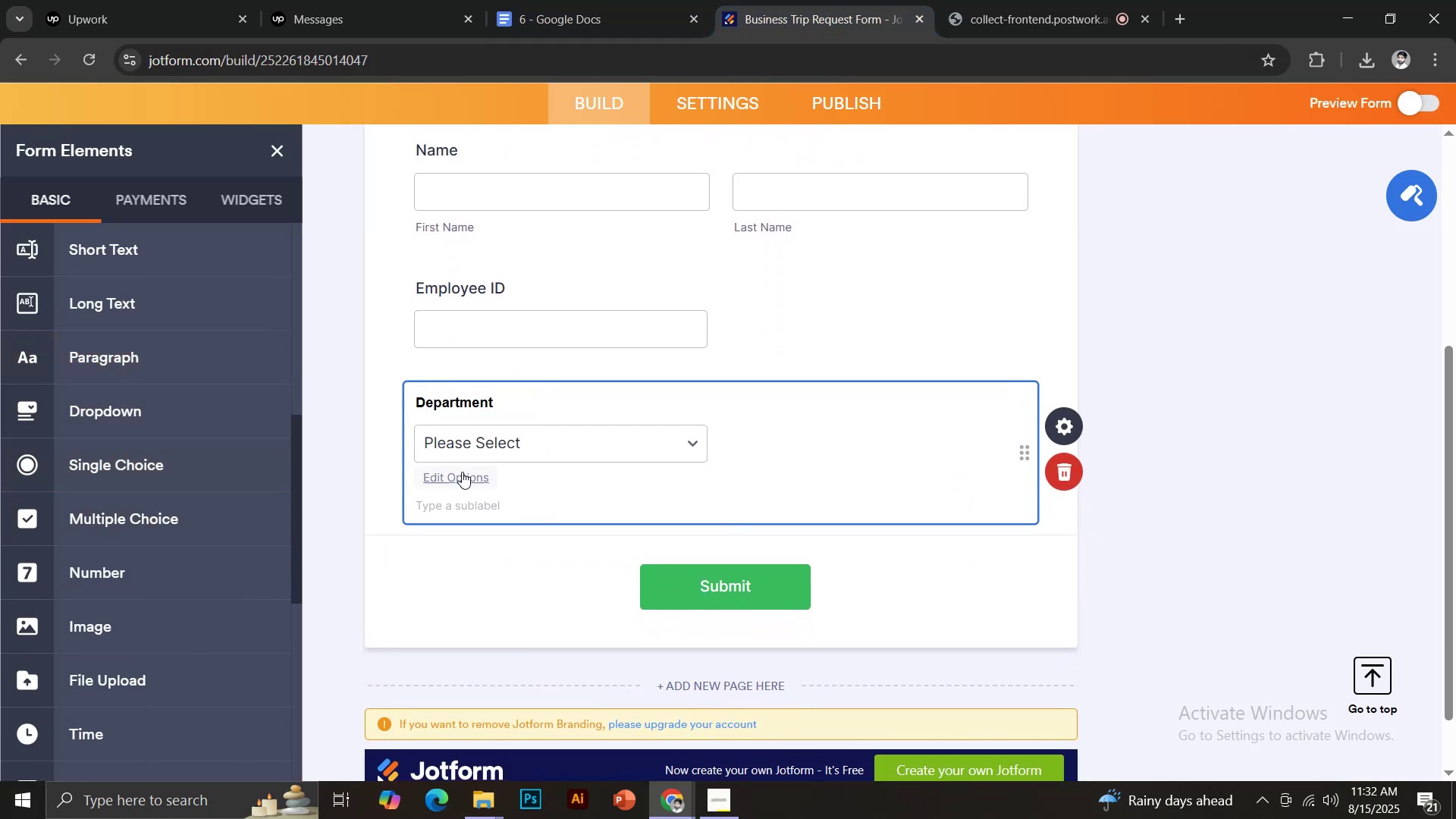 
left_click([455, 475])
 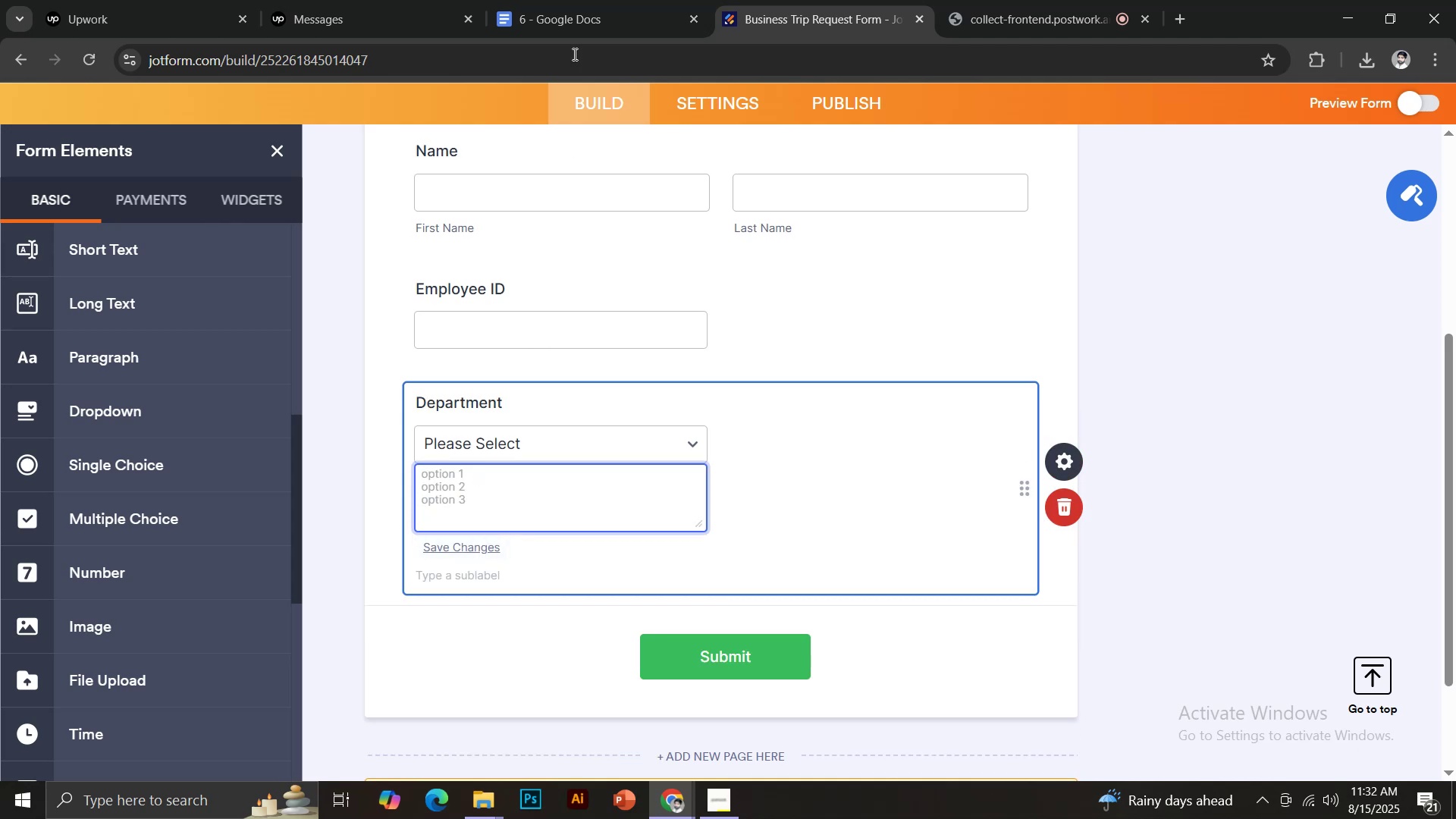 
left_click([566, 0])
 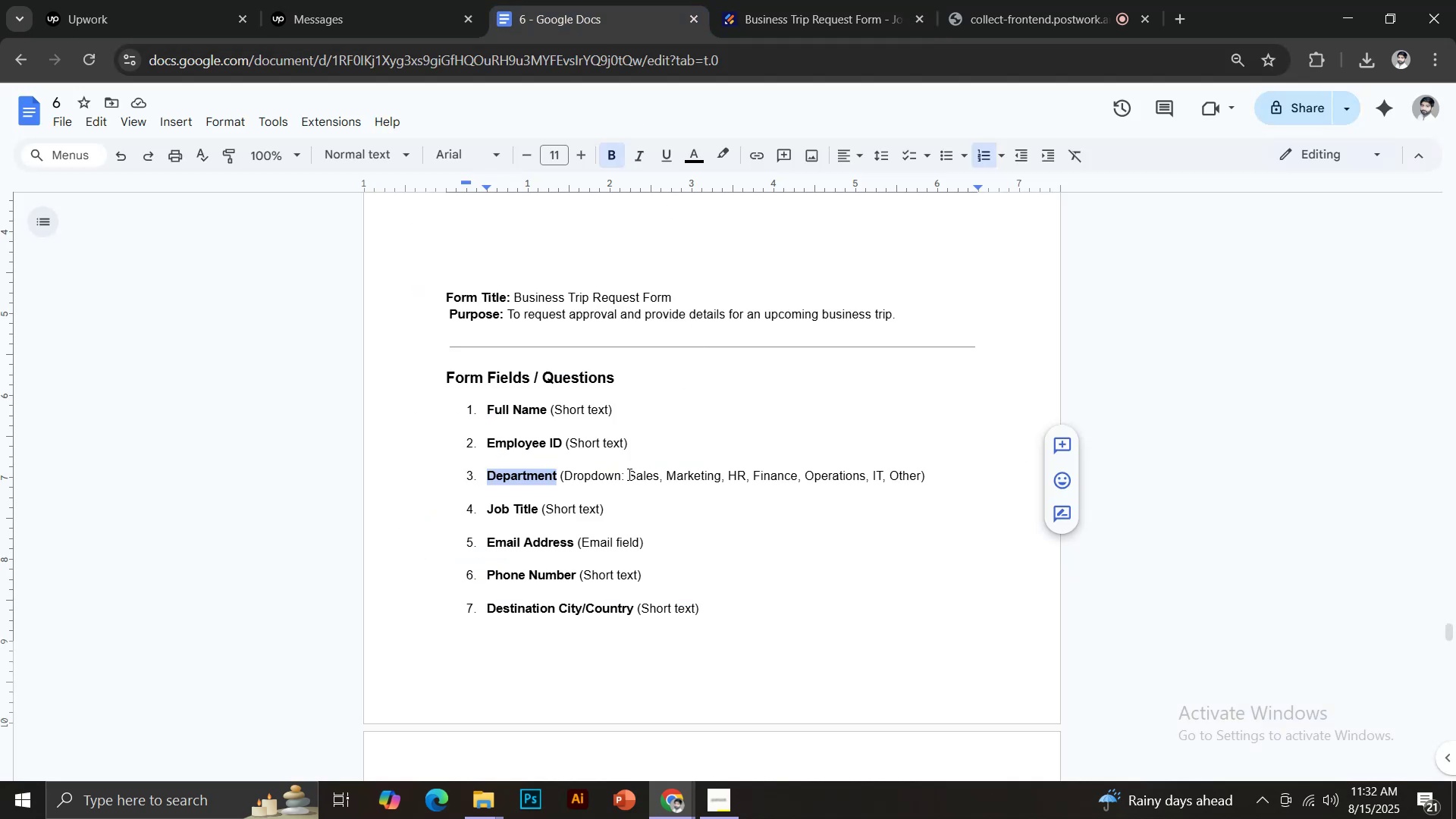 
left_click_drag(start_coordinate=[629, 474], to_coordinate=[657, 475])
 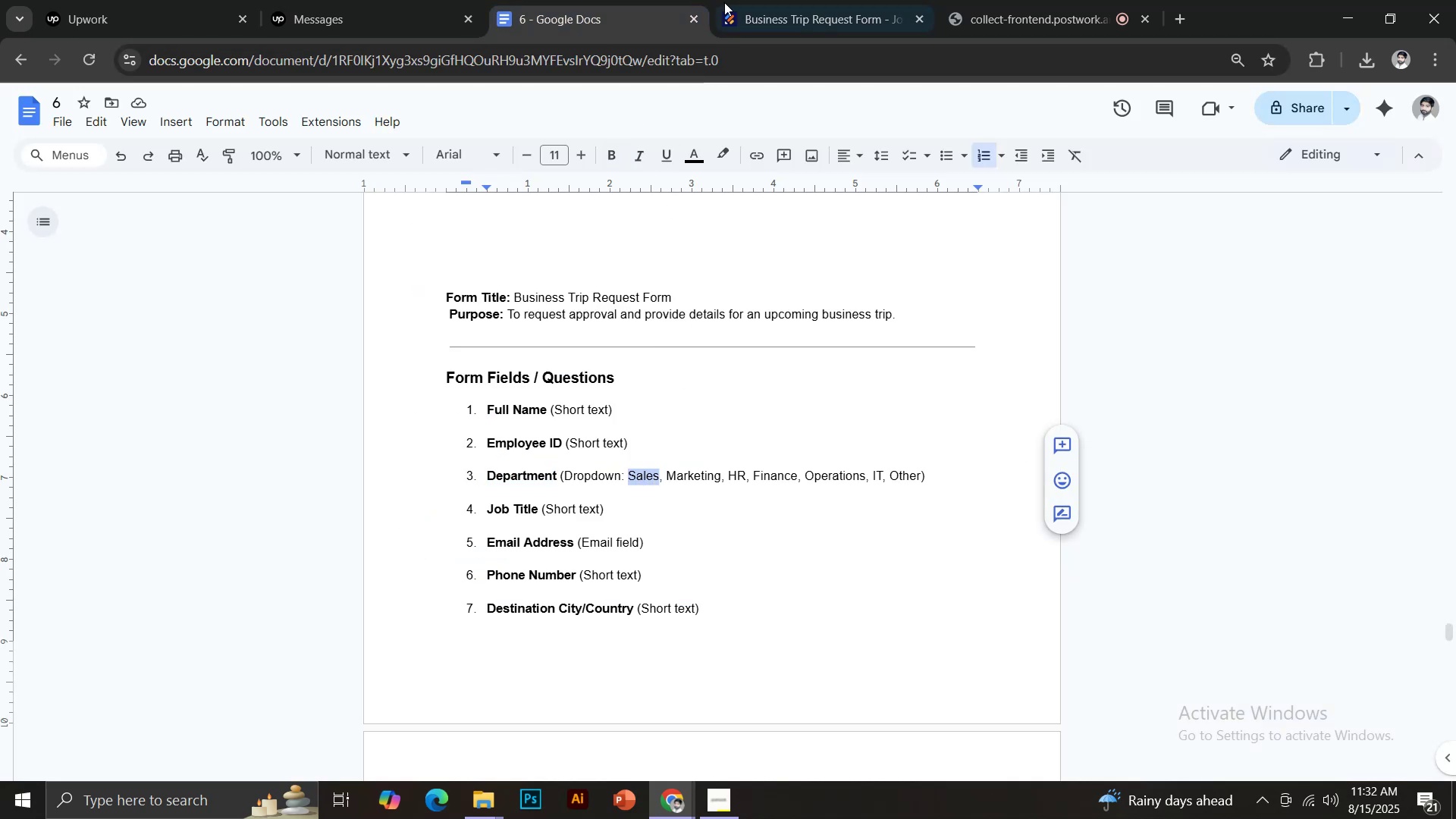 
key(Control+C)
 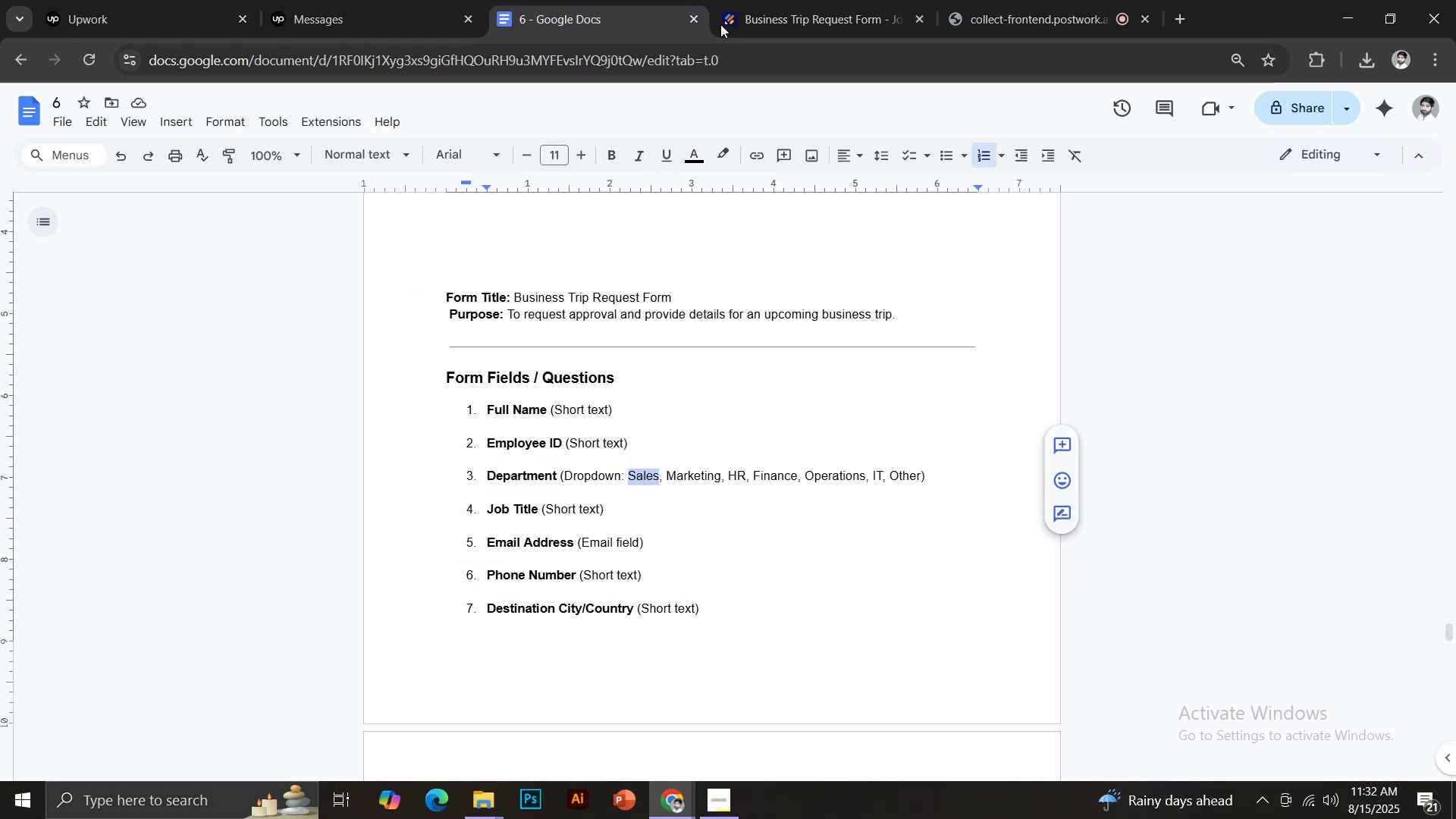 
left_click([728, 0])
 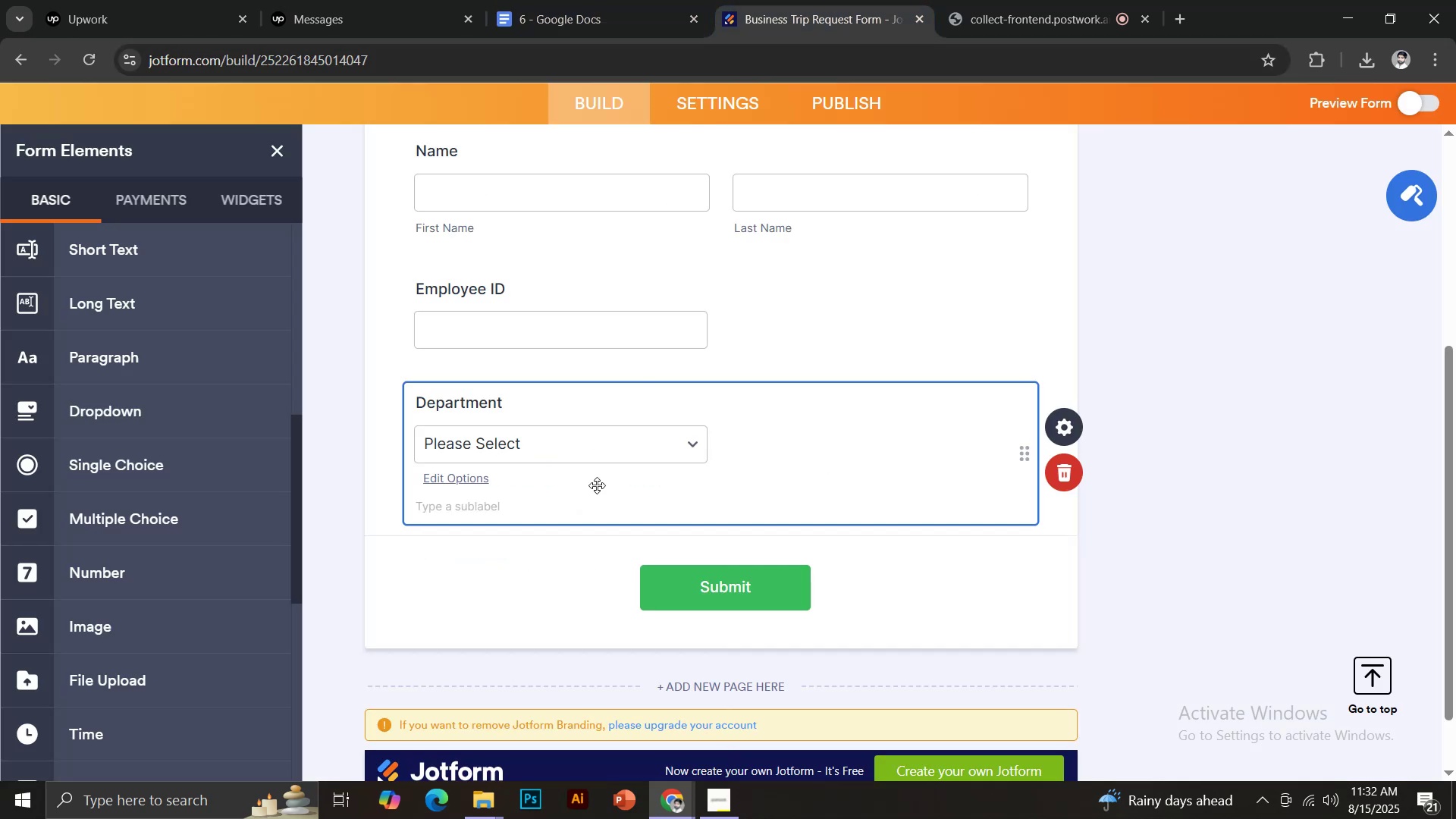 
hold_key(key=ControlLeft, duration=0.36)
 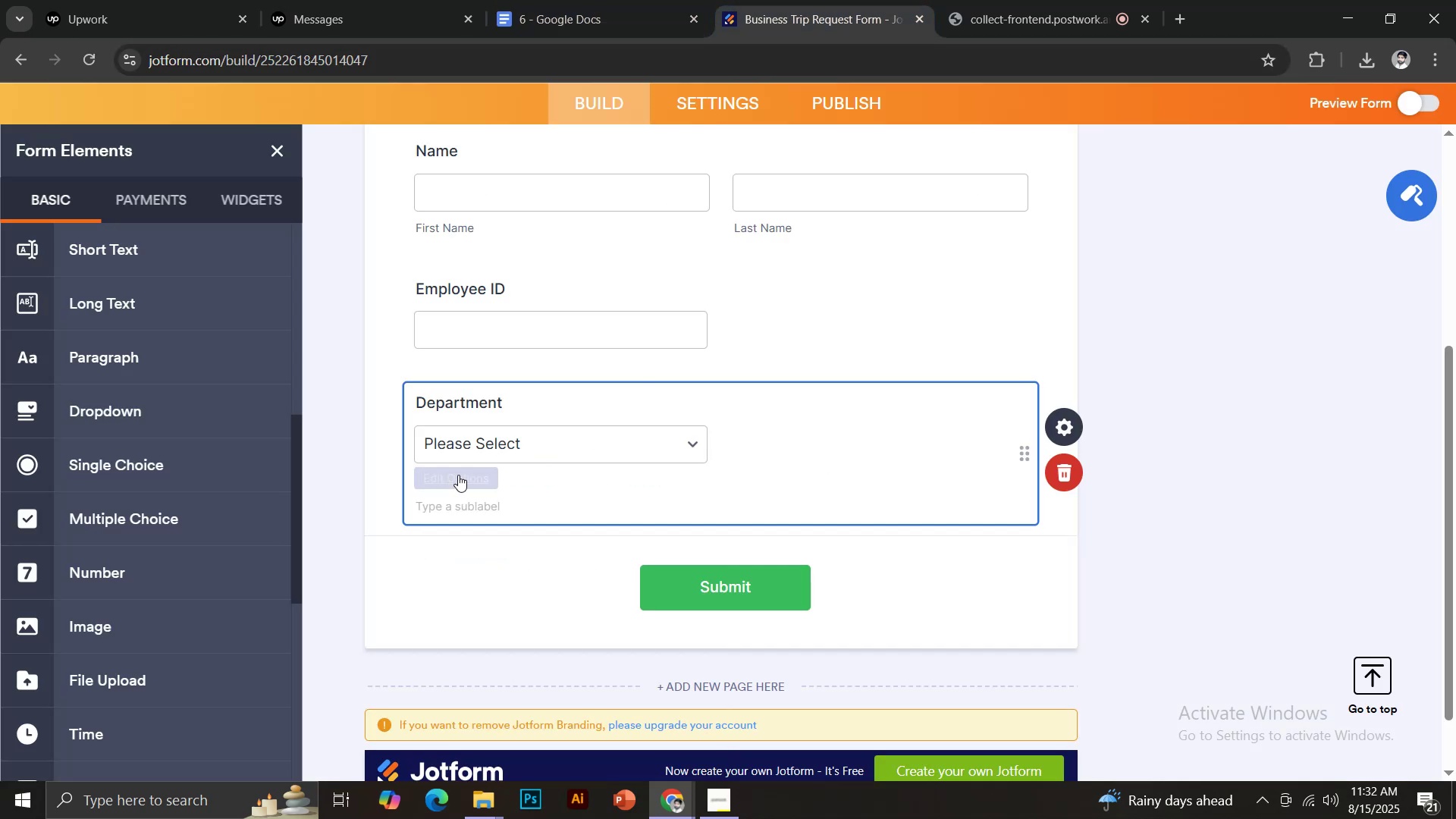 
left_click([458, 475])
 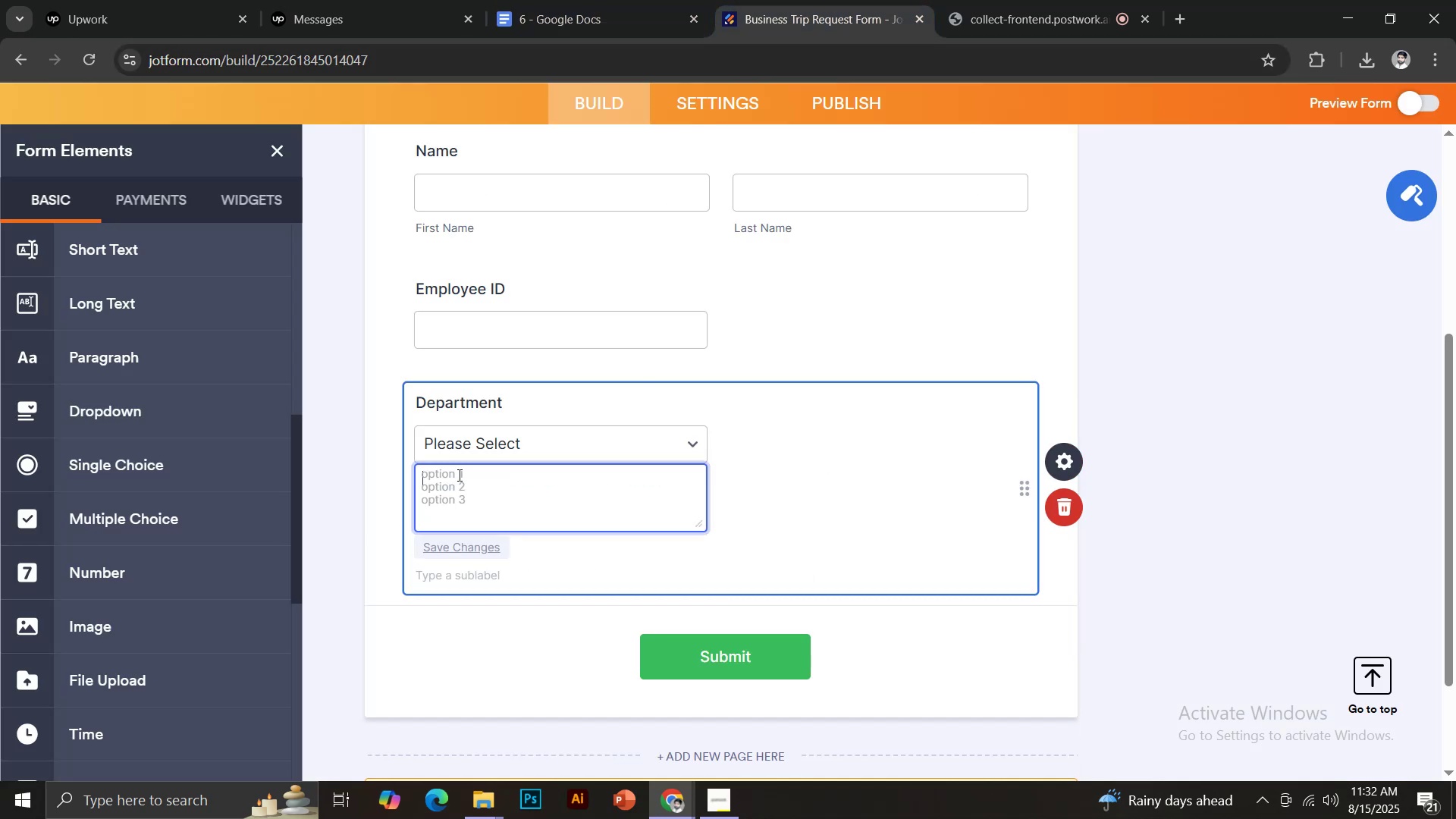 
key(Control+V)
 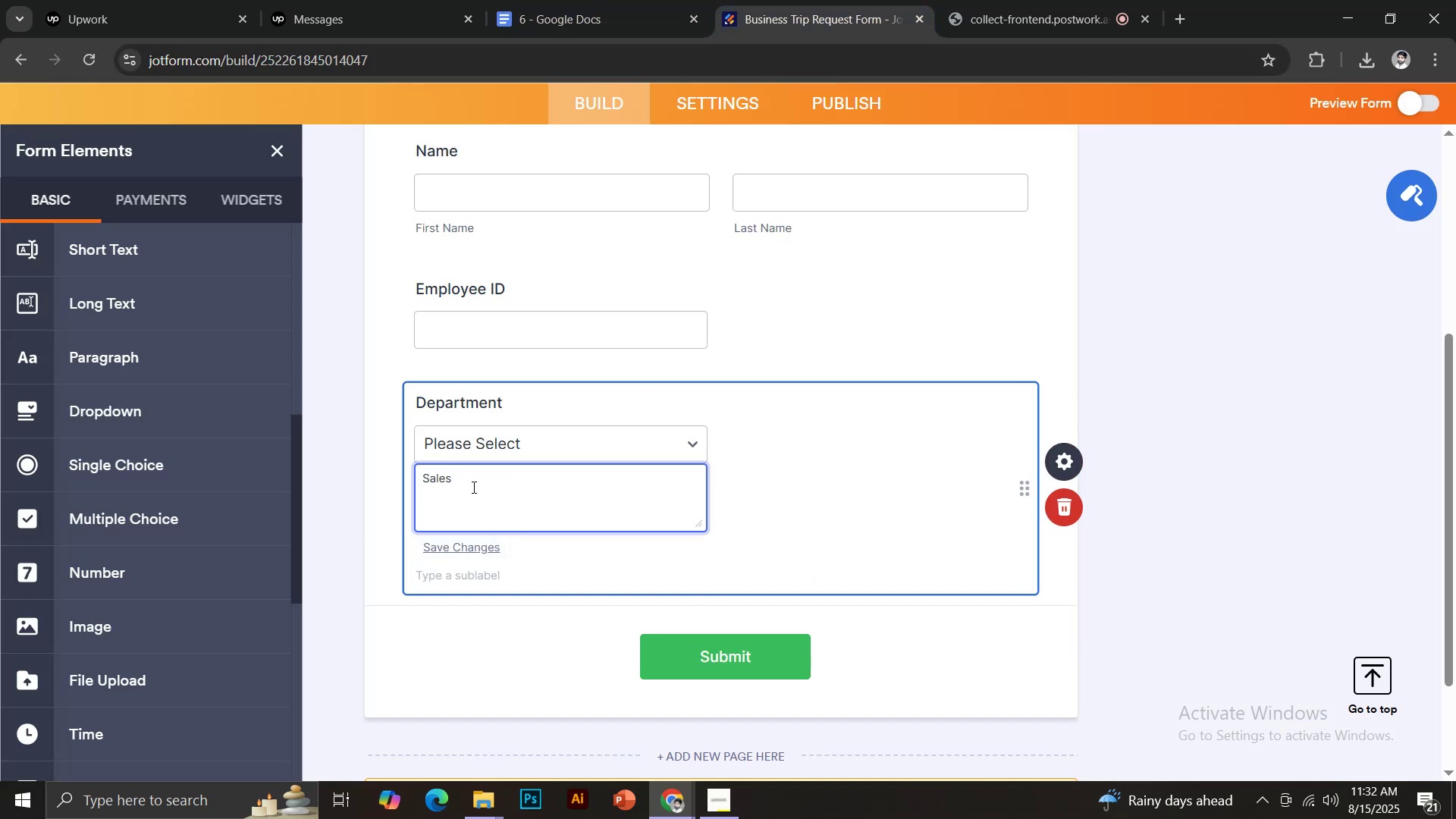 
key(Enter)
 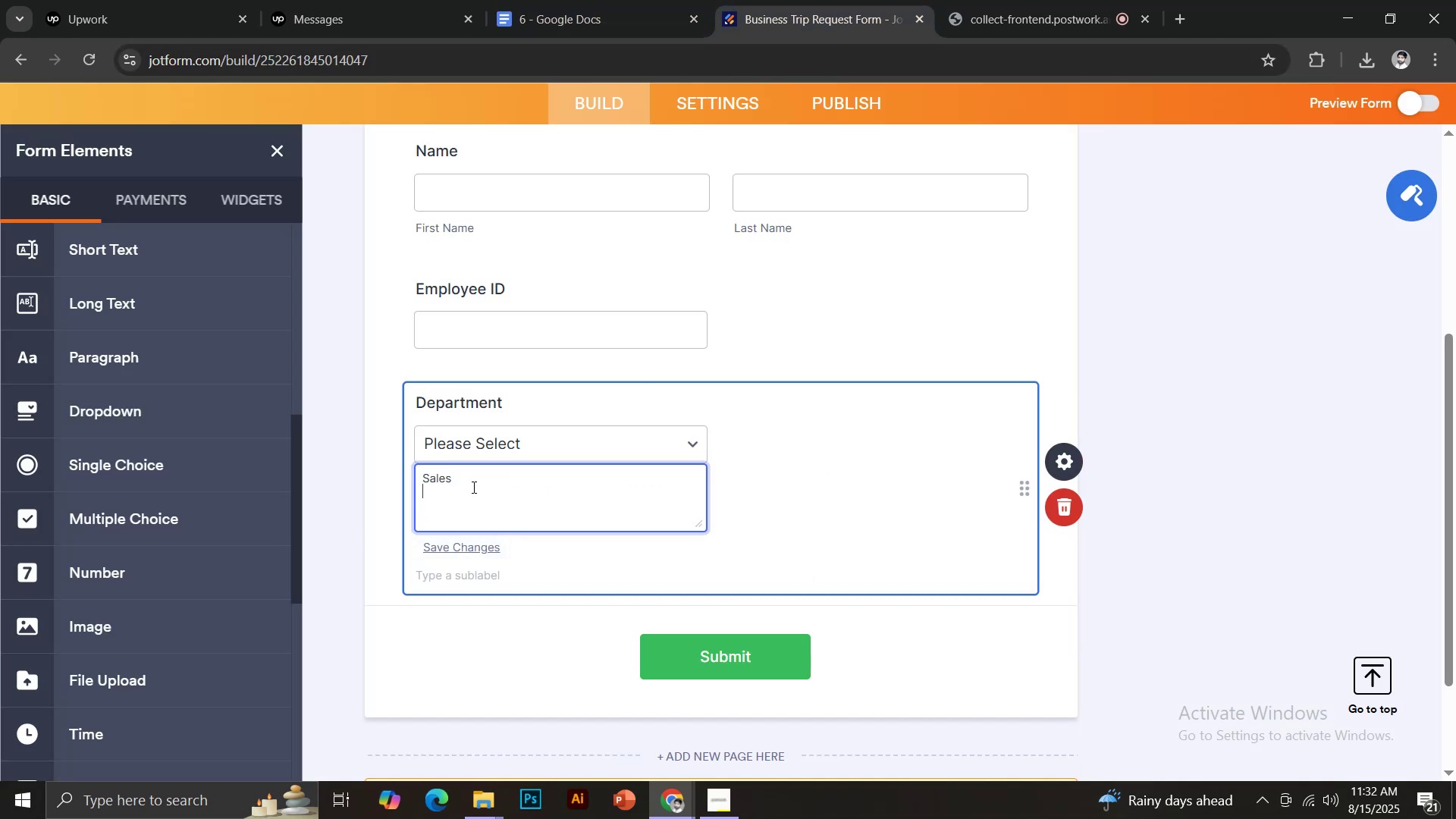 
type(Marketing)
 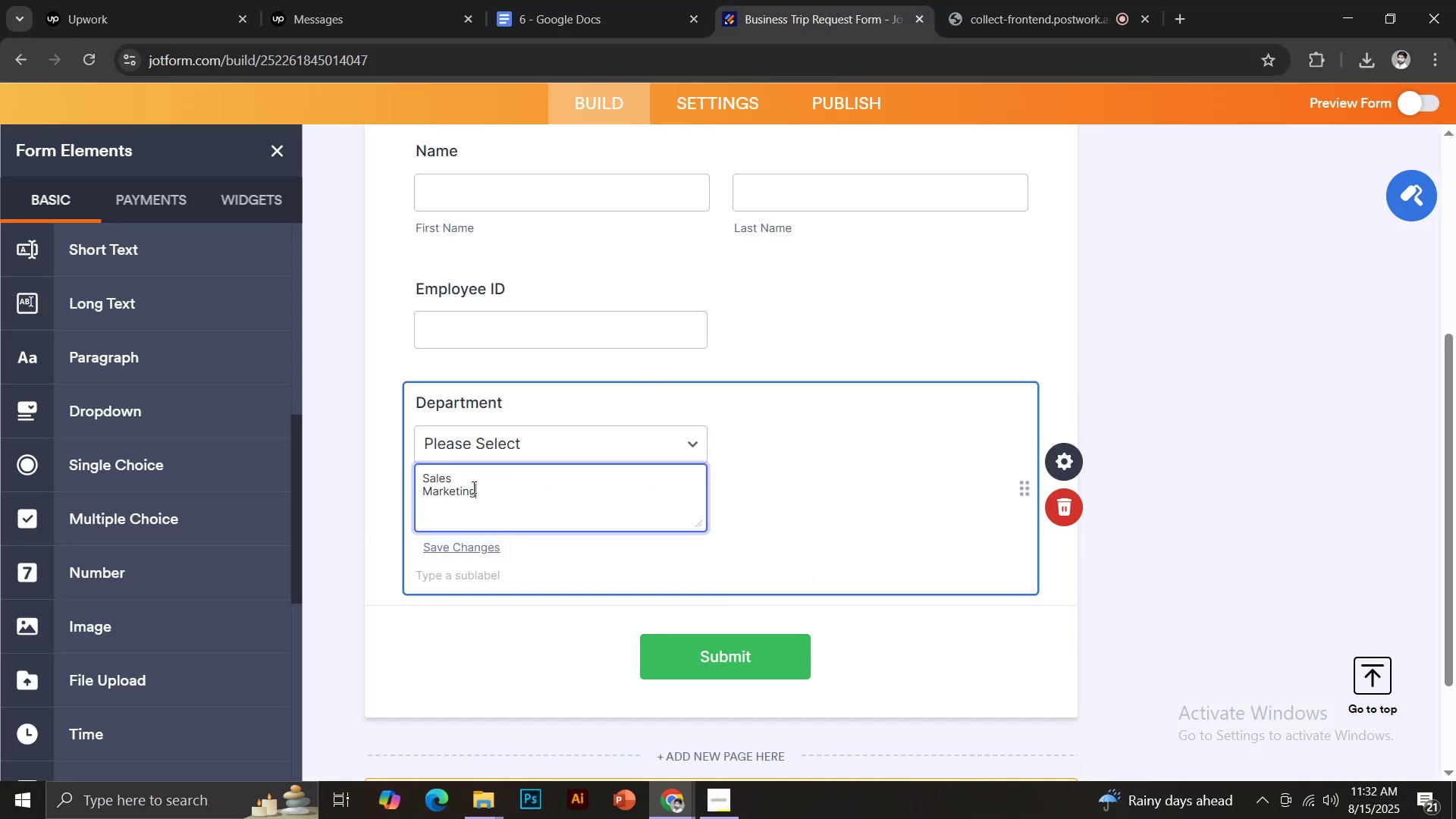 
key(Enter)
 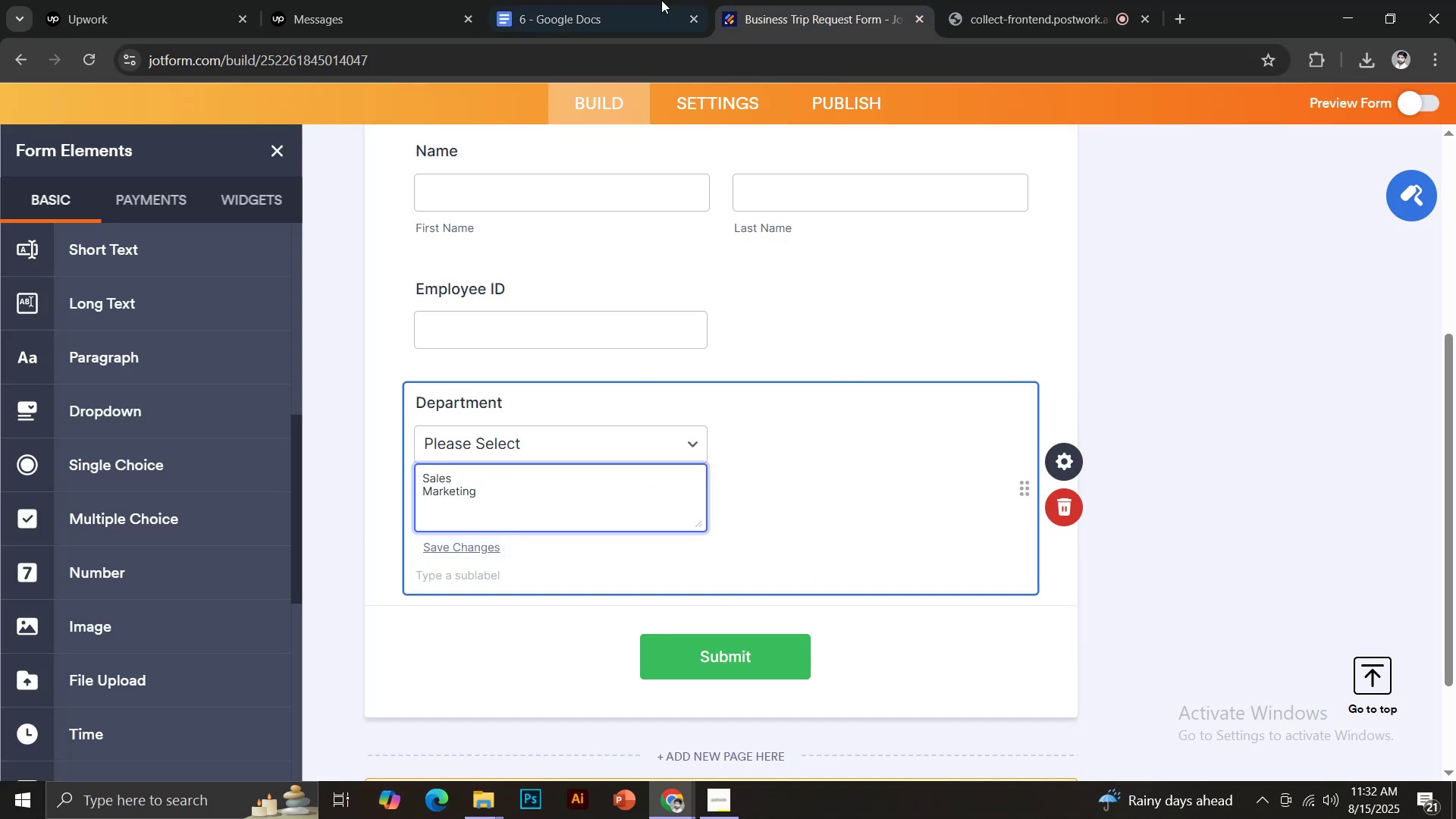 
left_click([607, 0])
 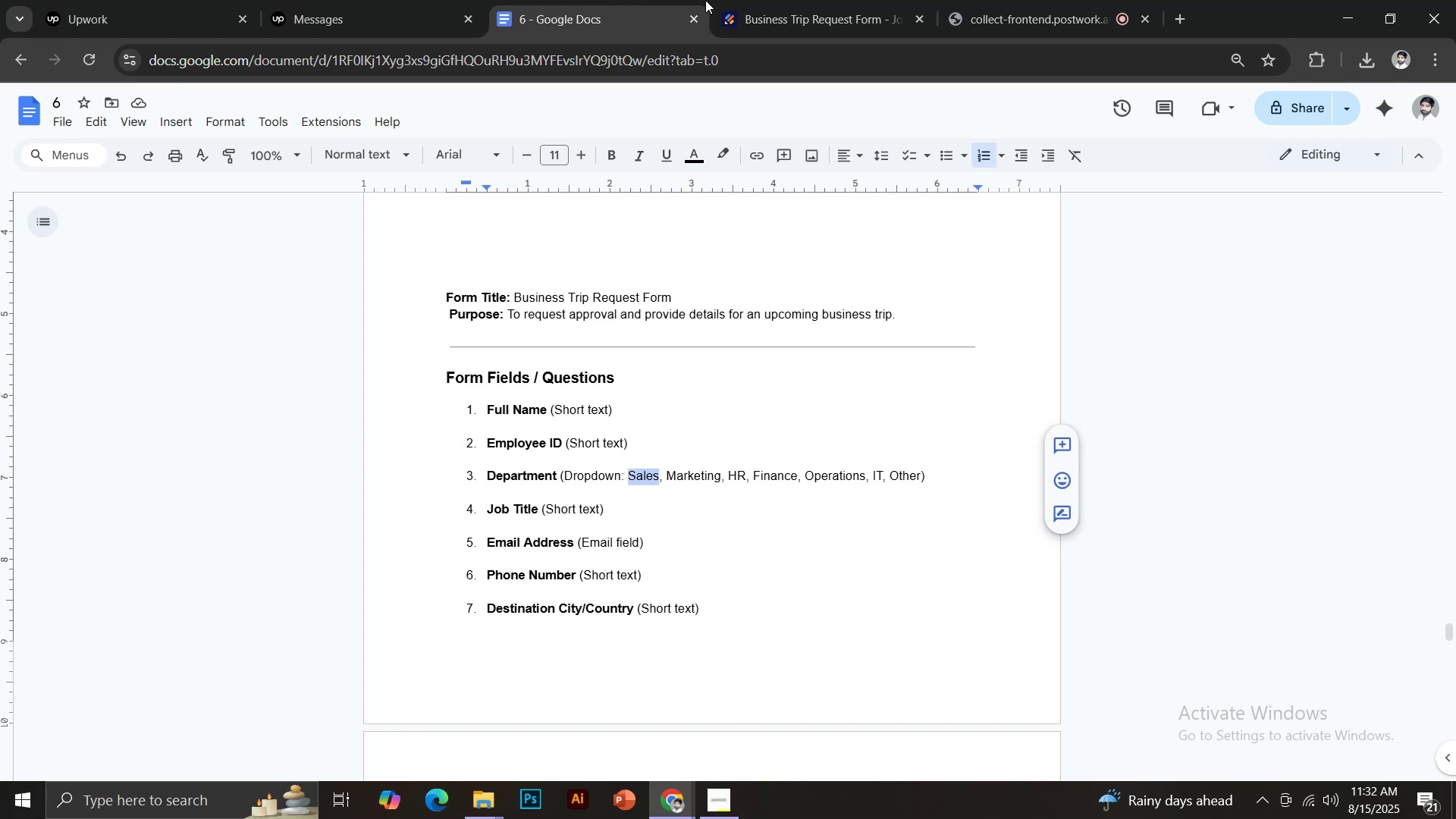 
left_click([739, 0])
 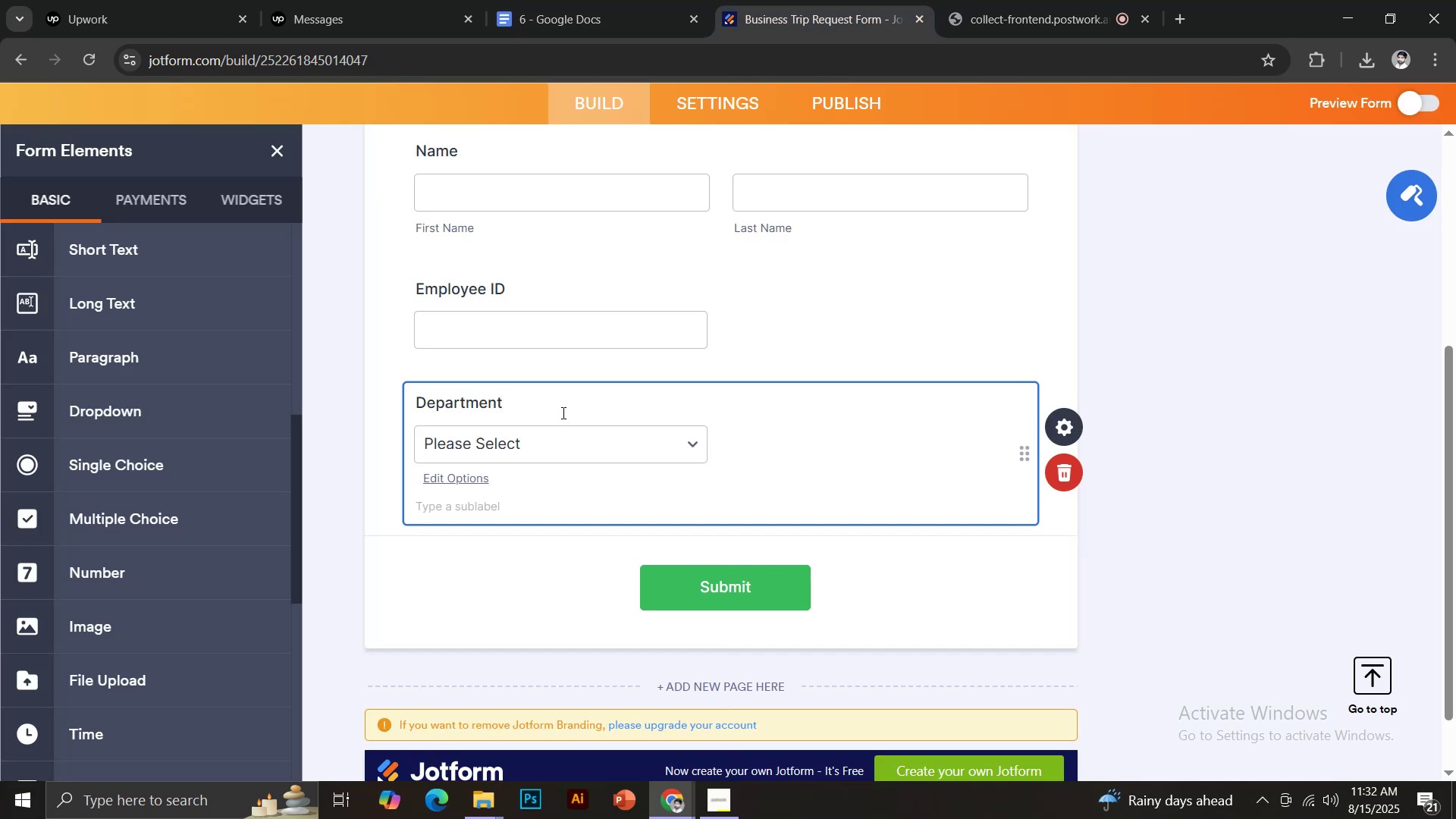 
left_click([464, 488])
 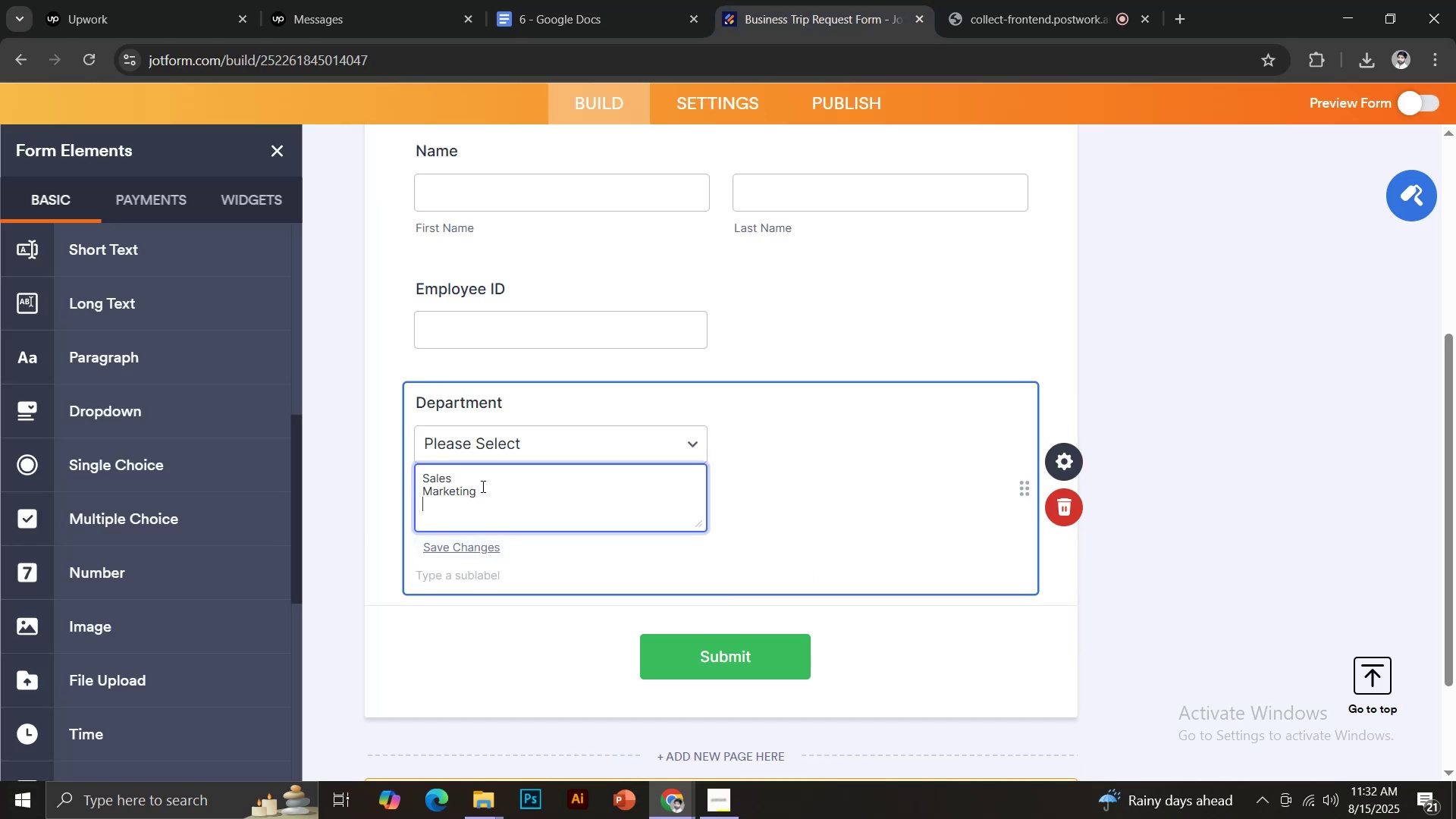 
key(CapsLock)
 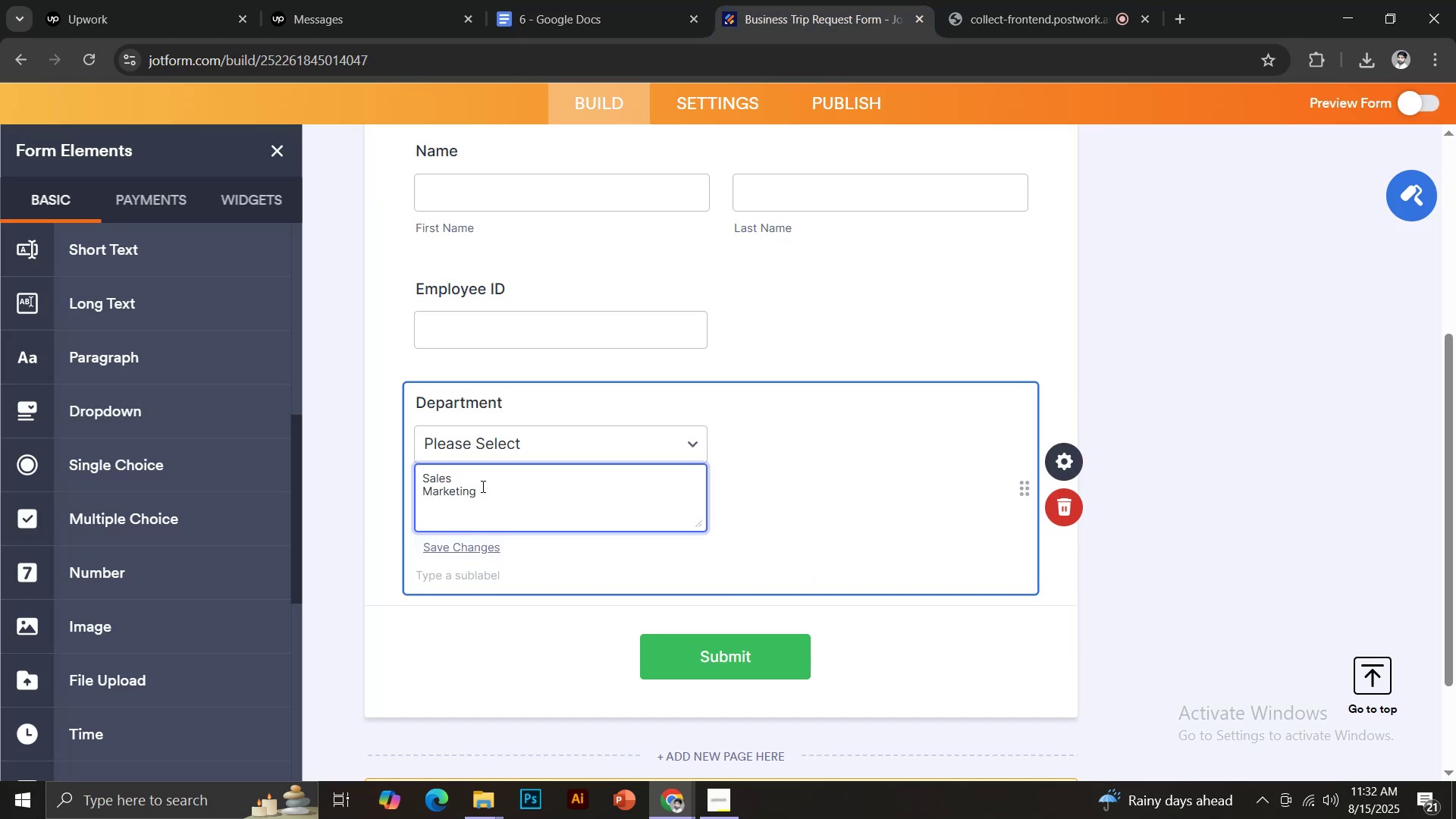 
key(H)
 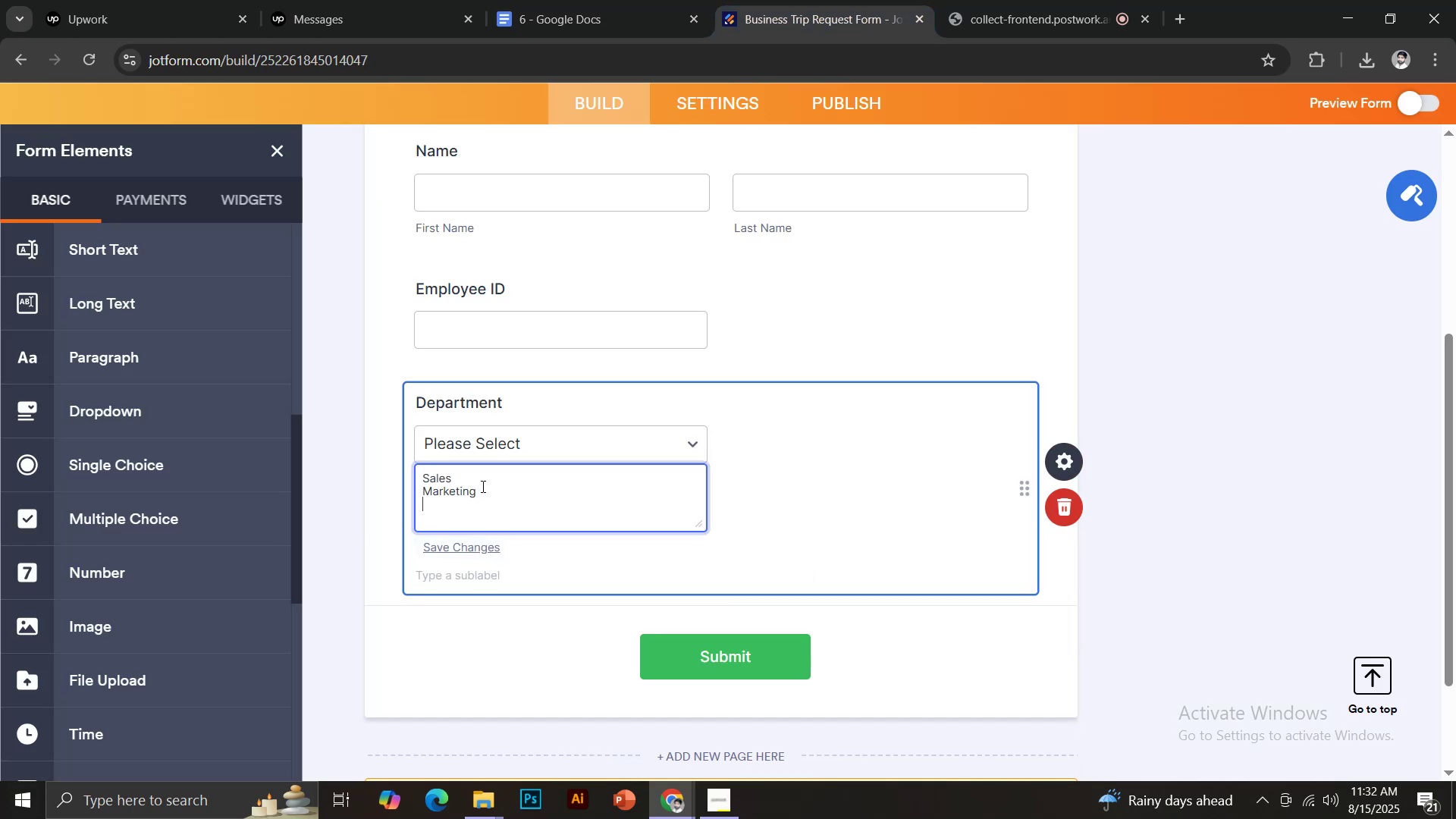 
key(CapsLock)
 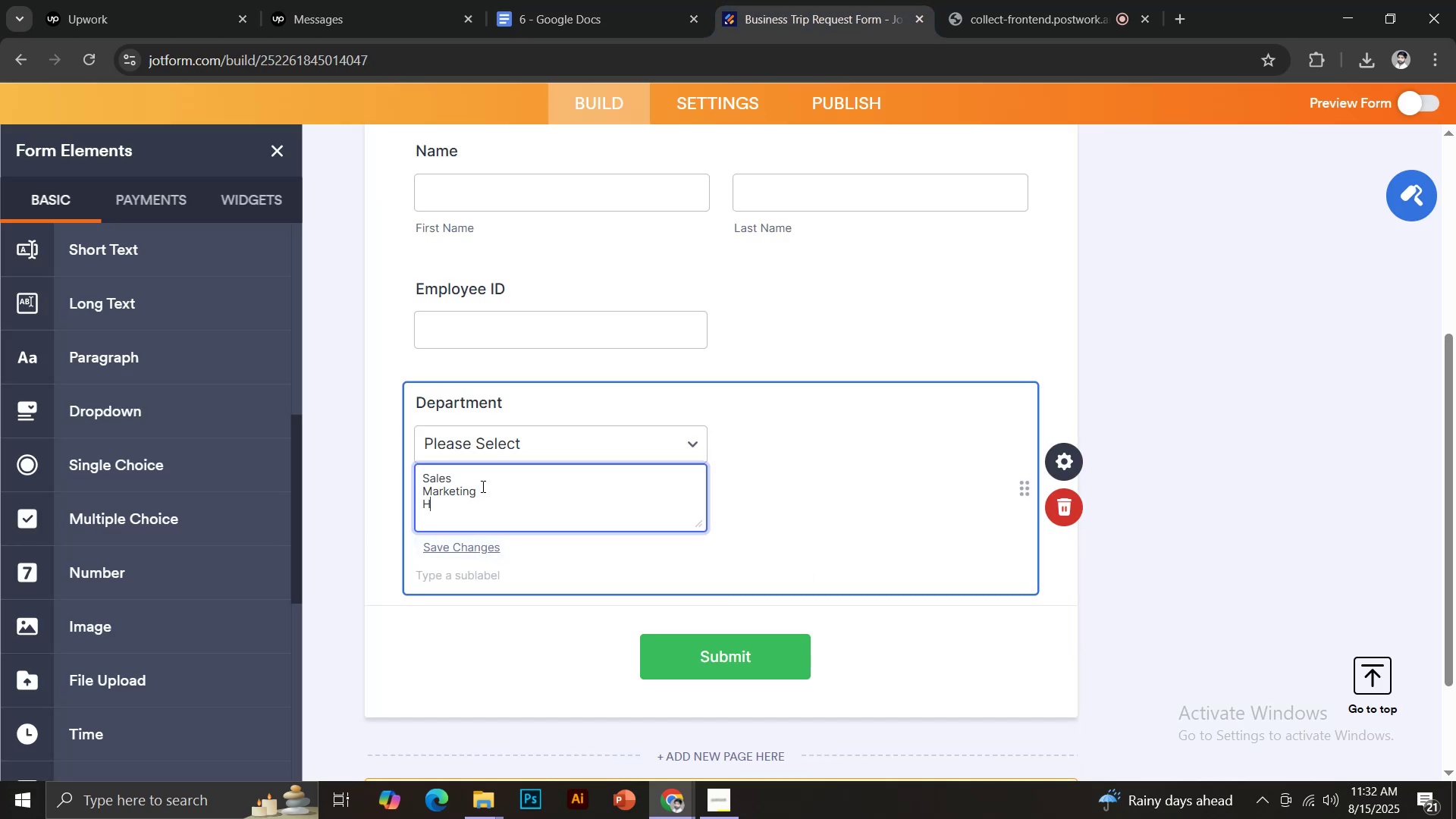 
key(CapsLock)
 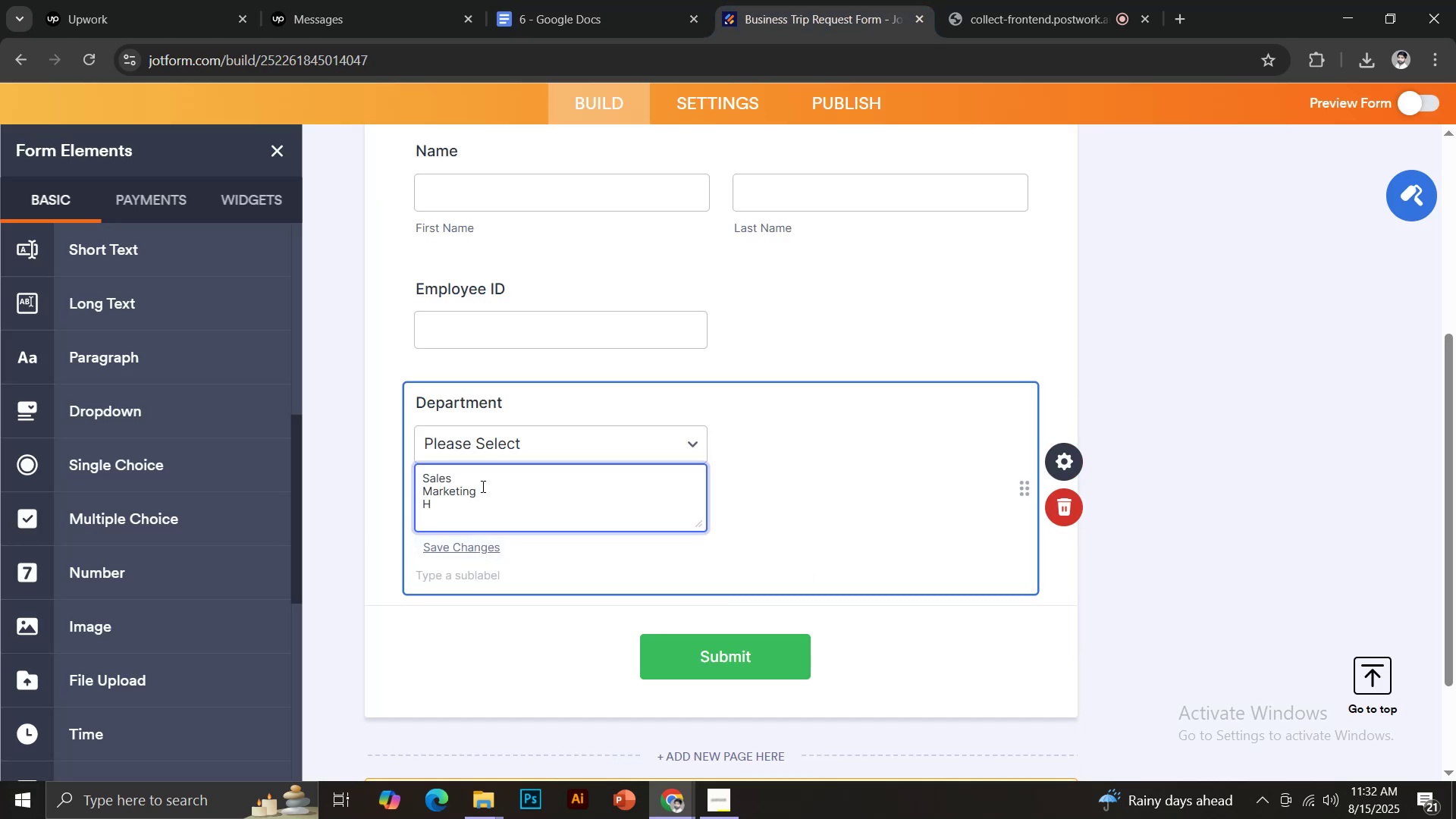 
key(R)
 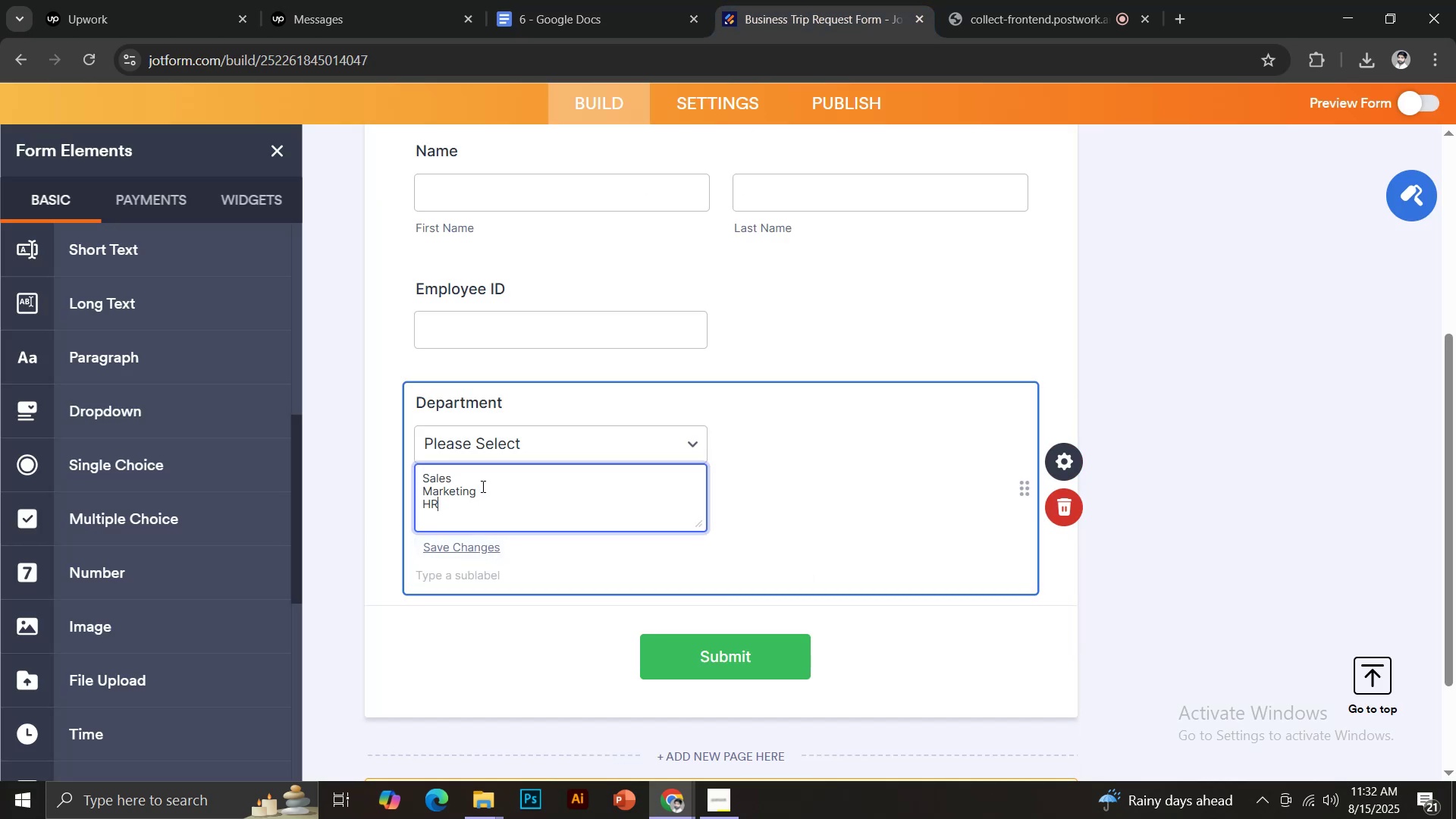 
key(Enter)
 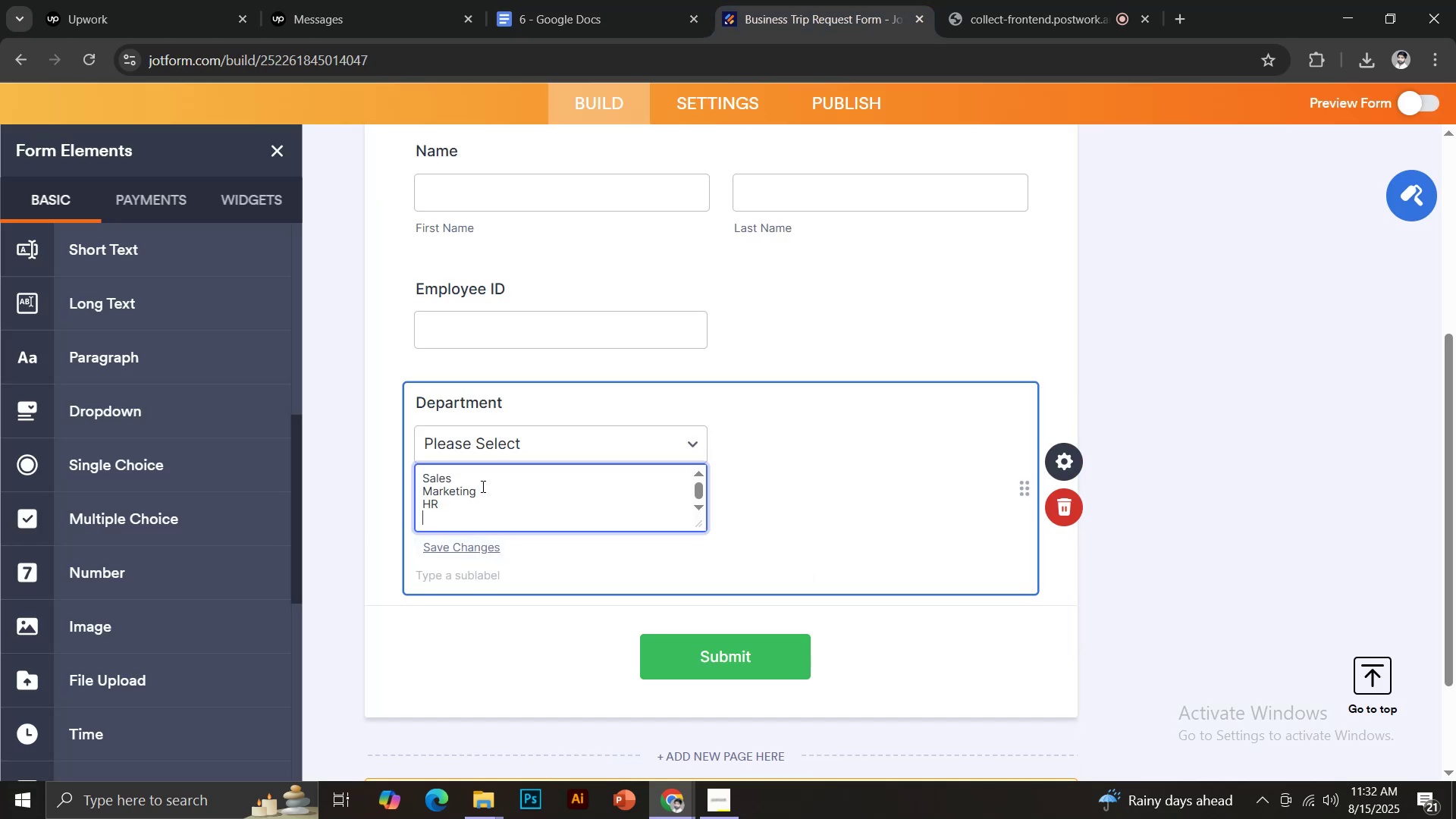 
type(Finance)
 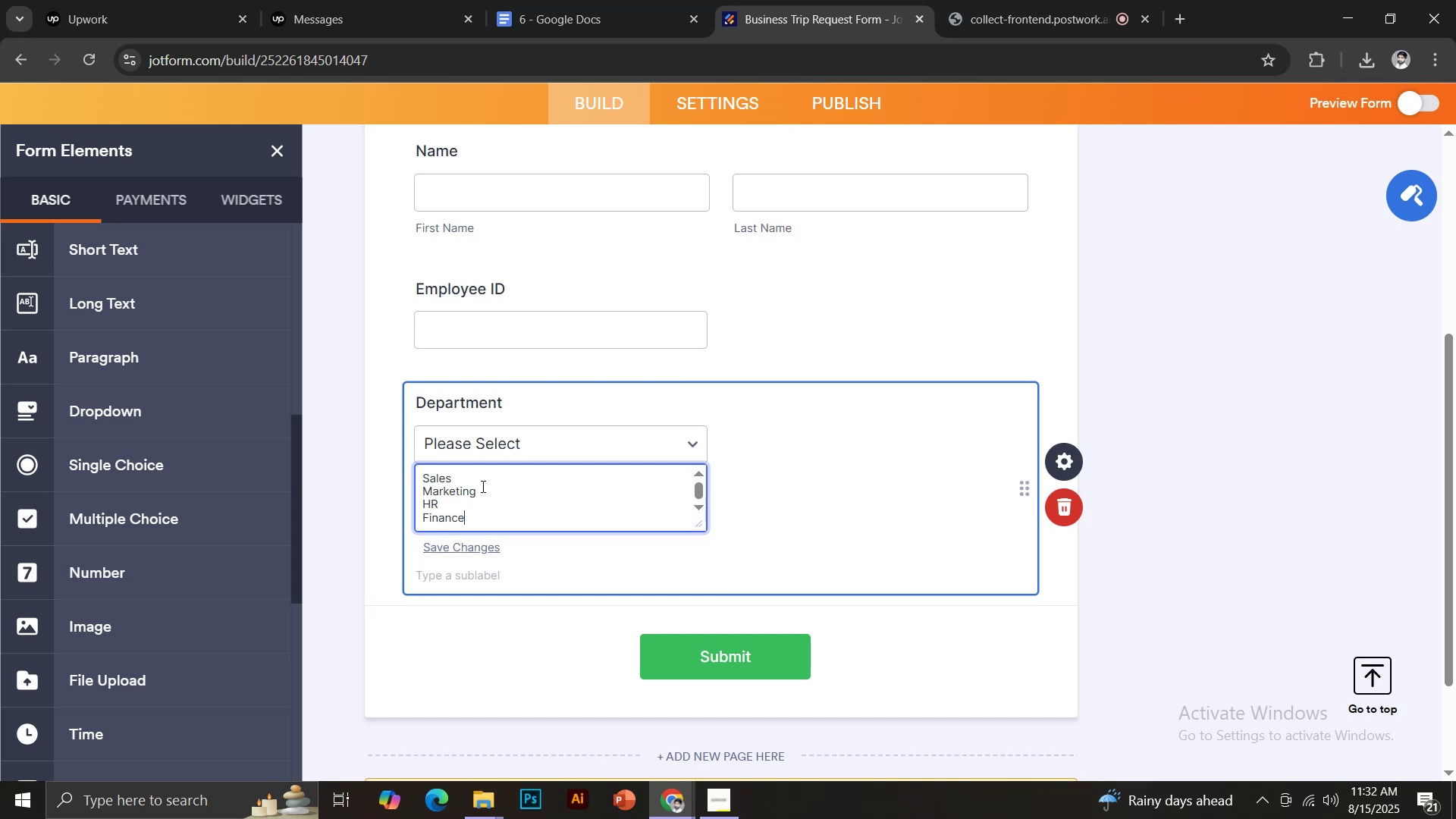 
key(Enter)
 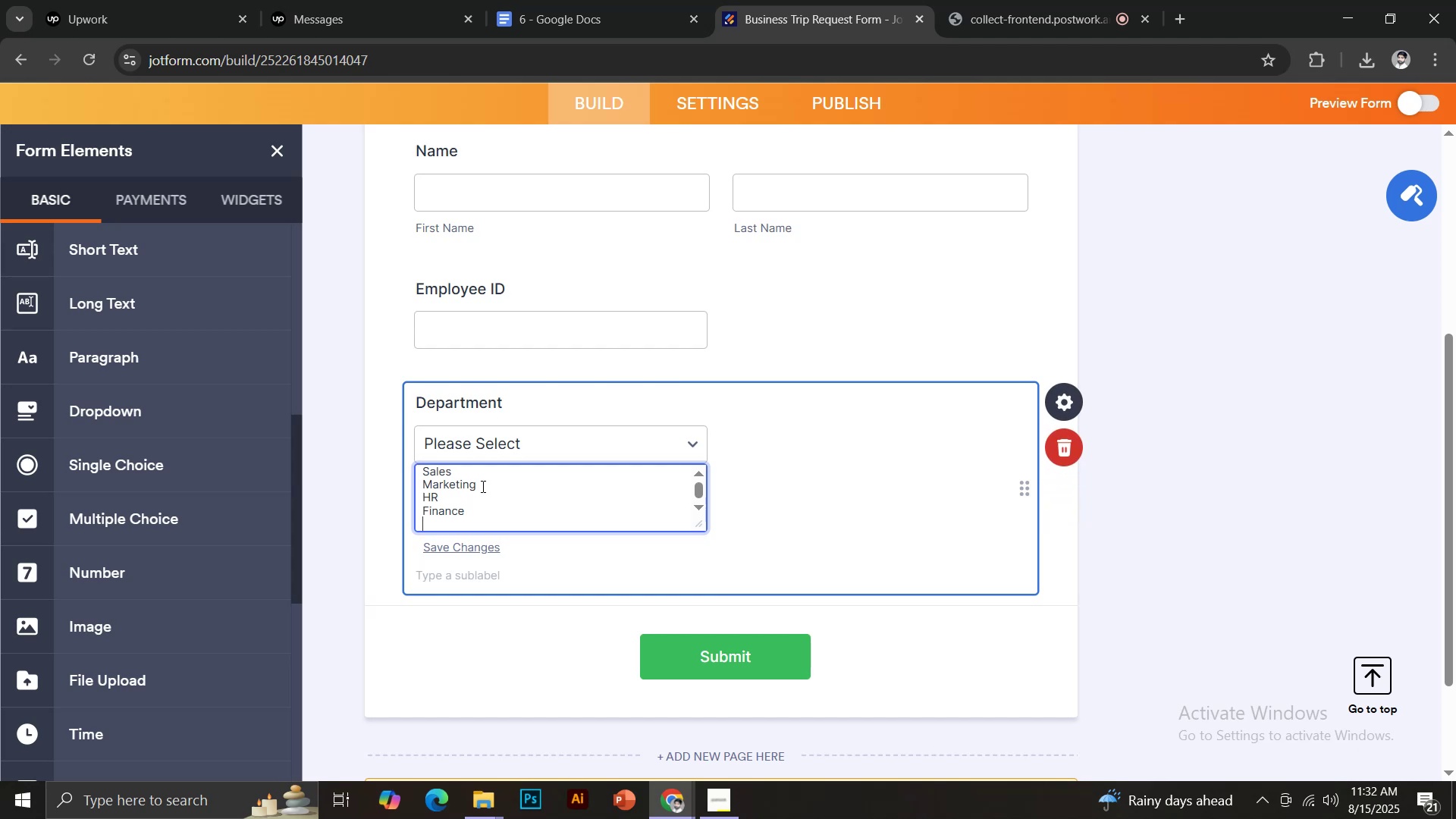 
type(Operations)
 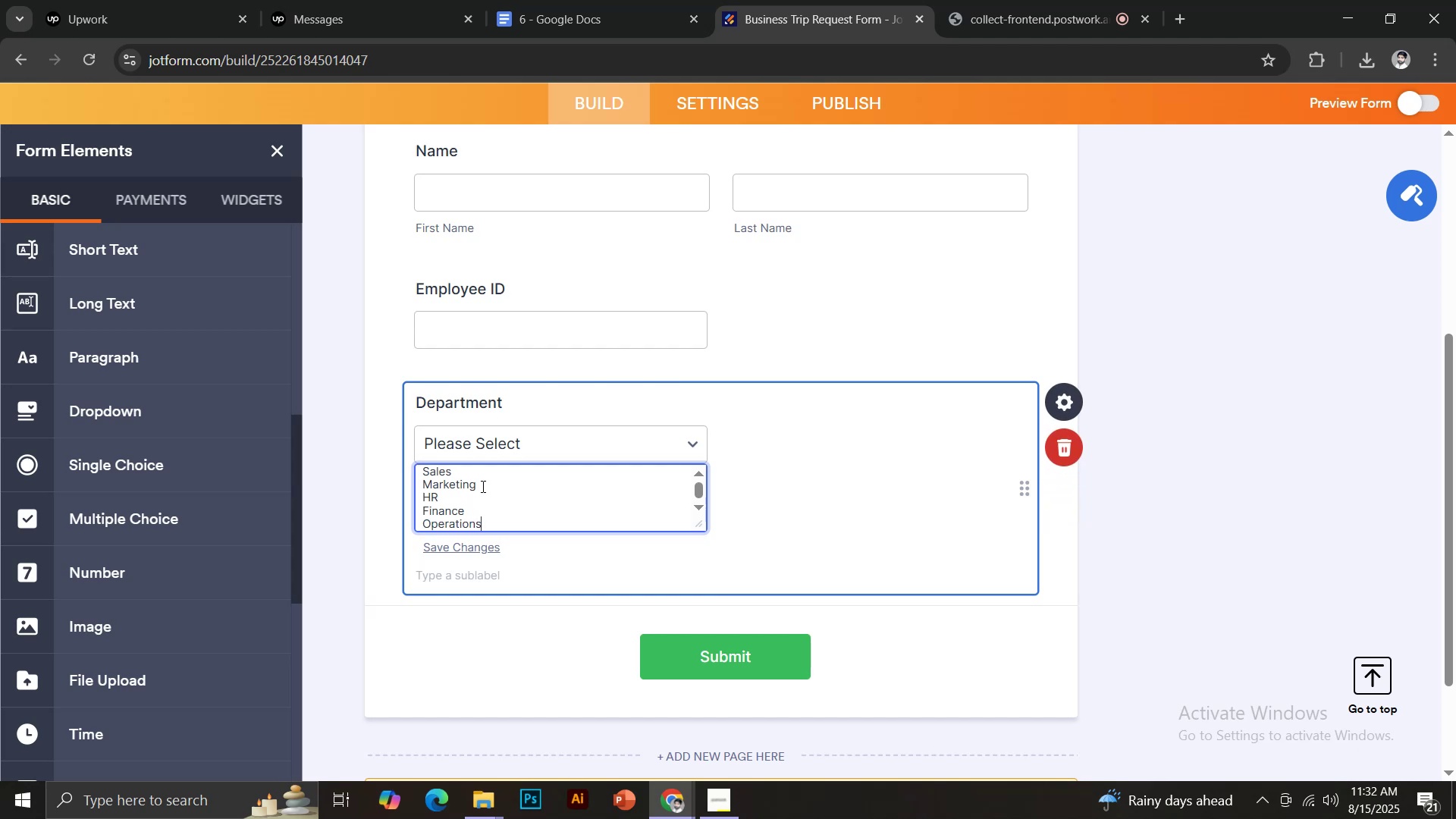 
key(Enter)
 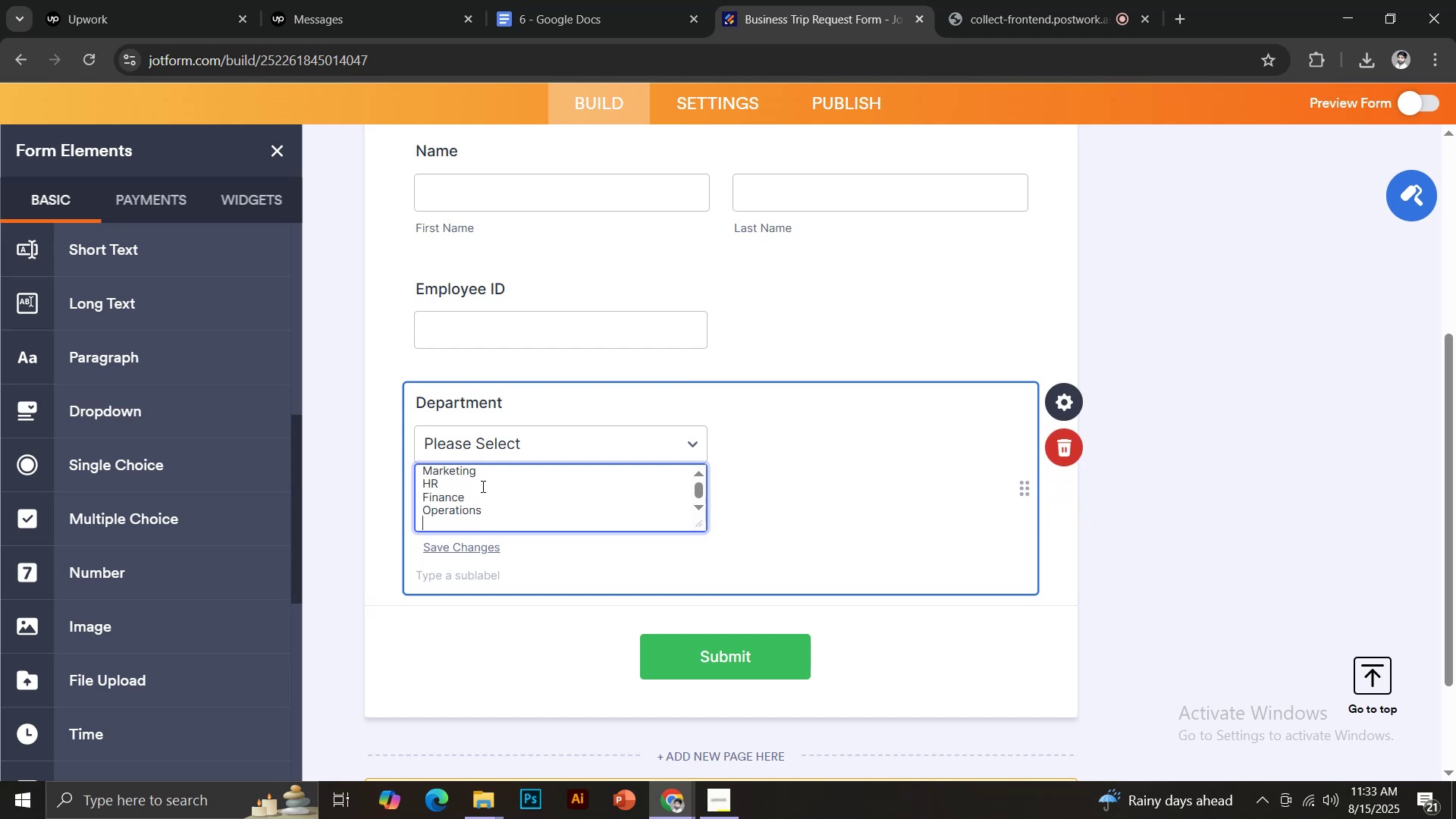 
type(Other)
 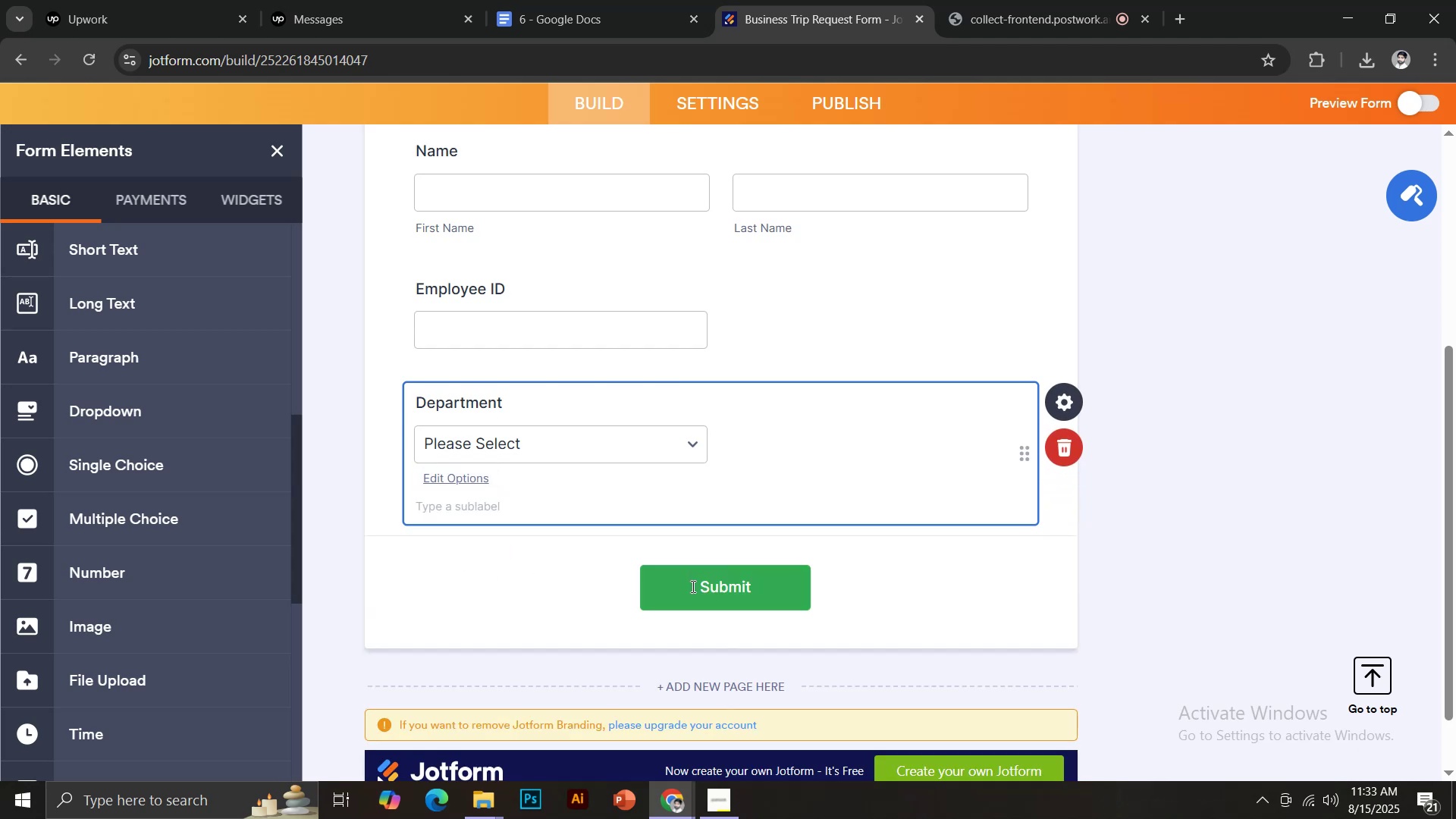 
left_click([613, 0])
 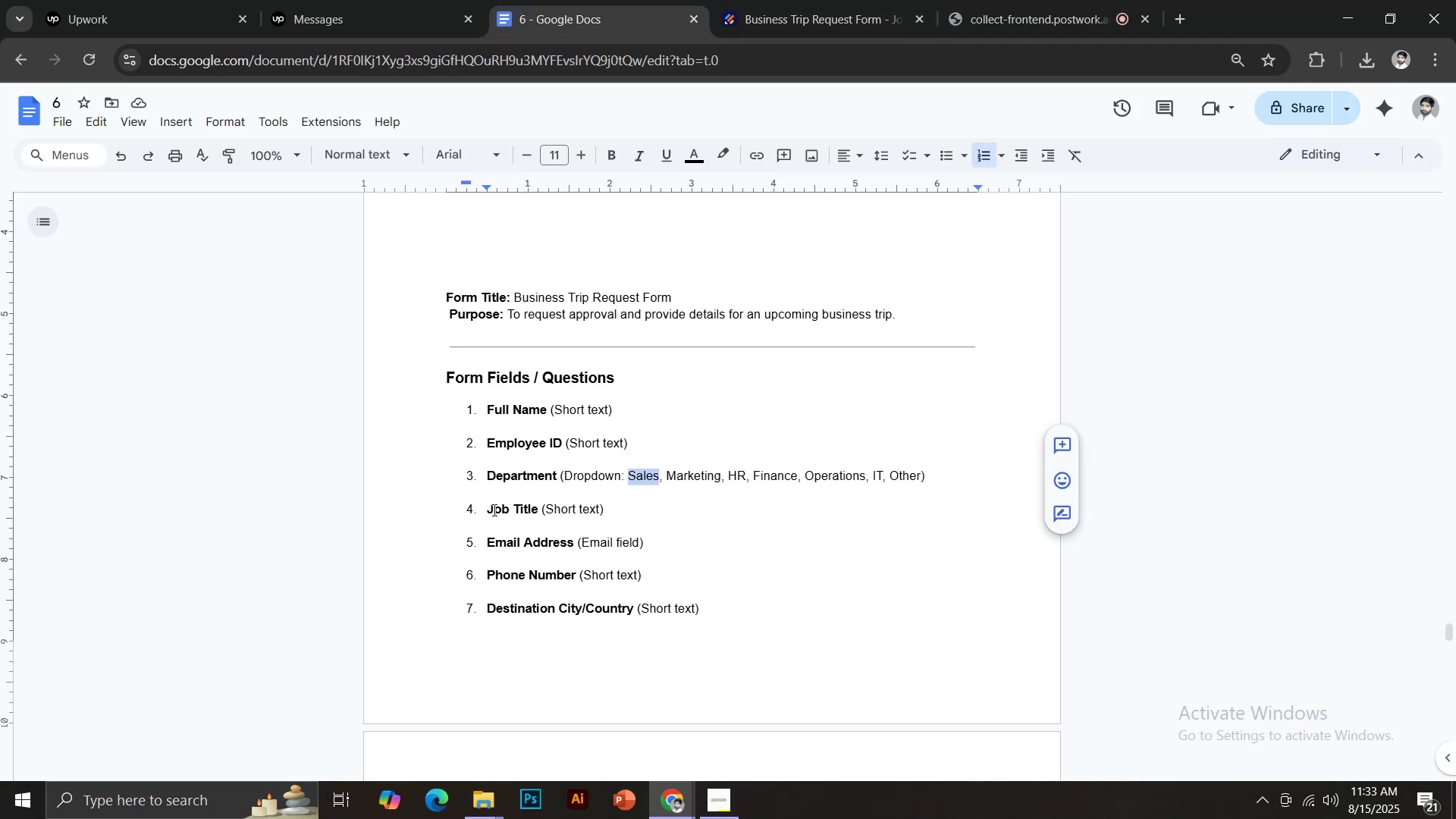 
left_click_drag(start_coordinate=[489, 510], to_coordinate=[538, 507])
 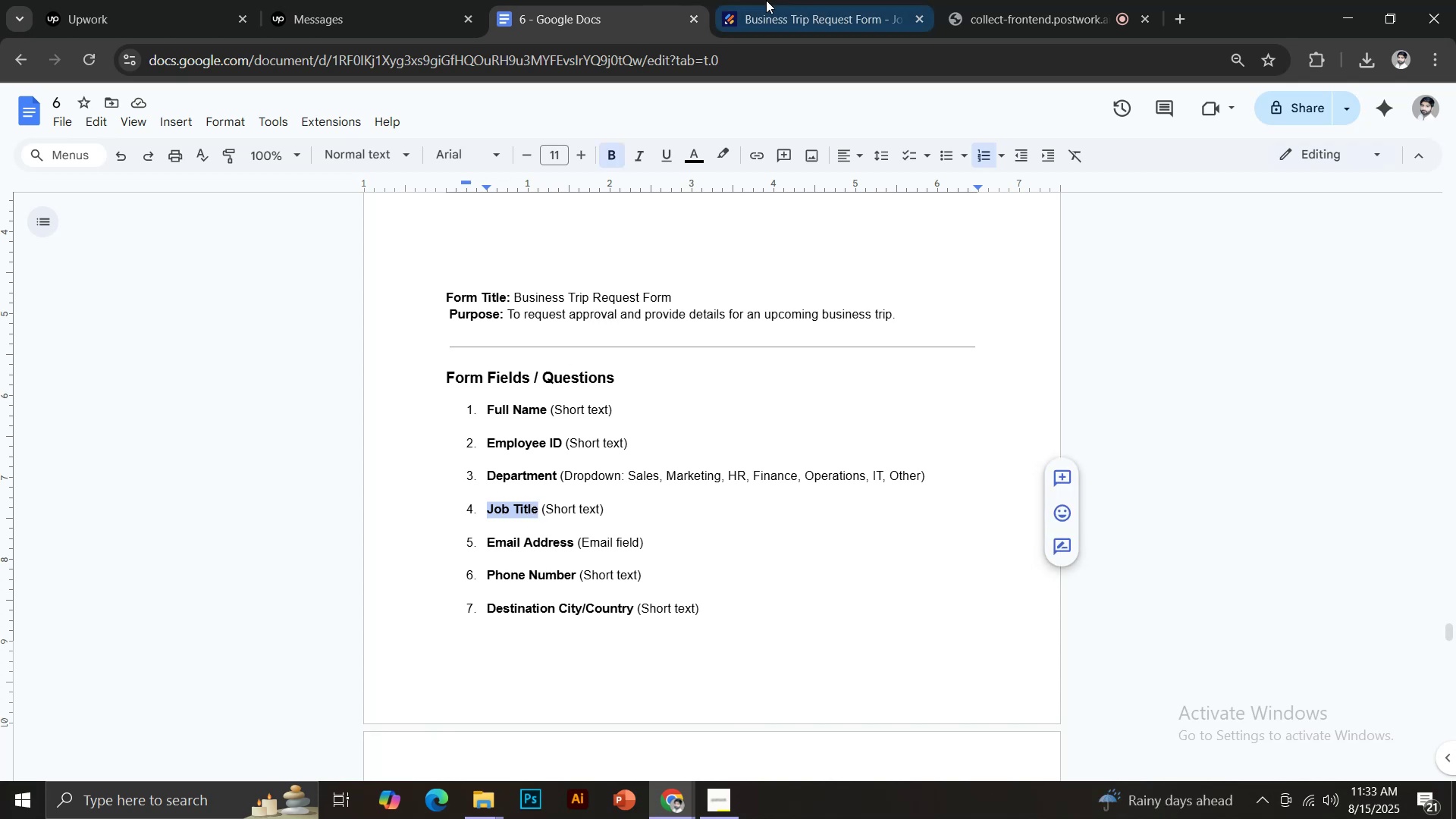 
key(Control+C)
 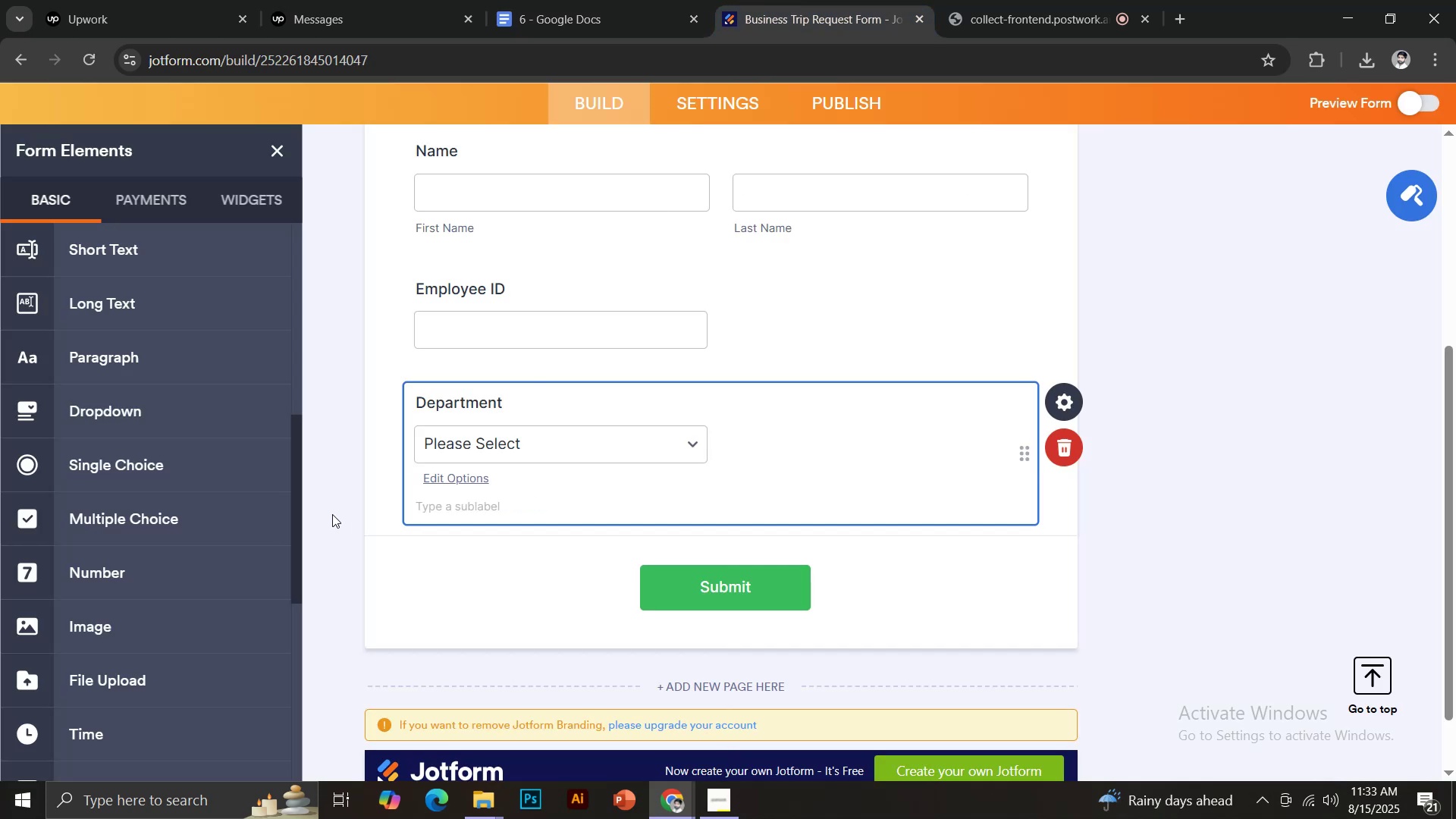 
scroll: coordinate [180, 574], scroll_direction: down, amount: 5.0
 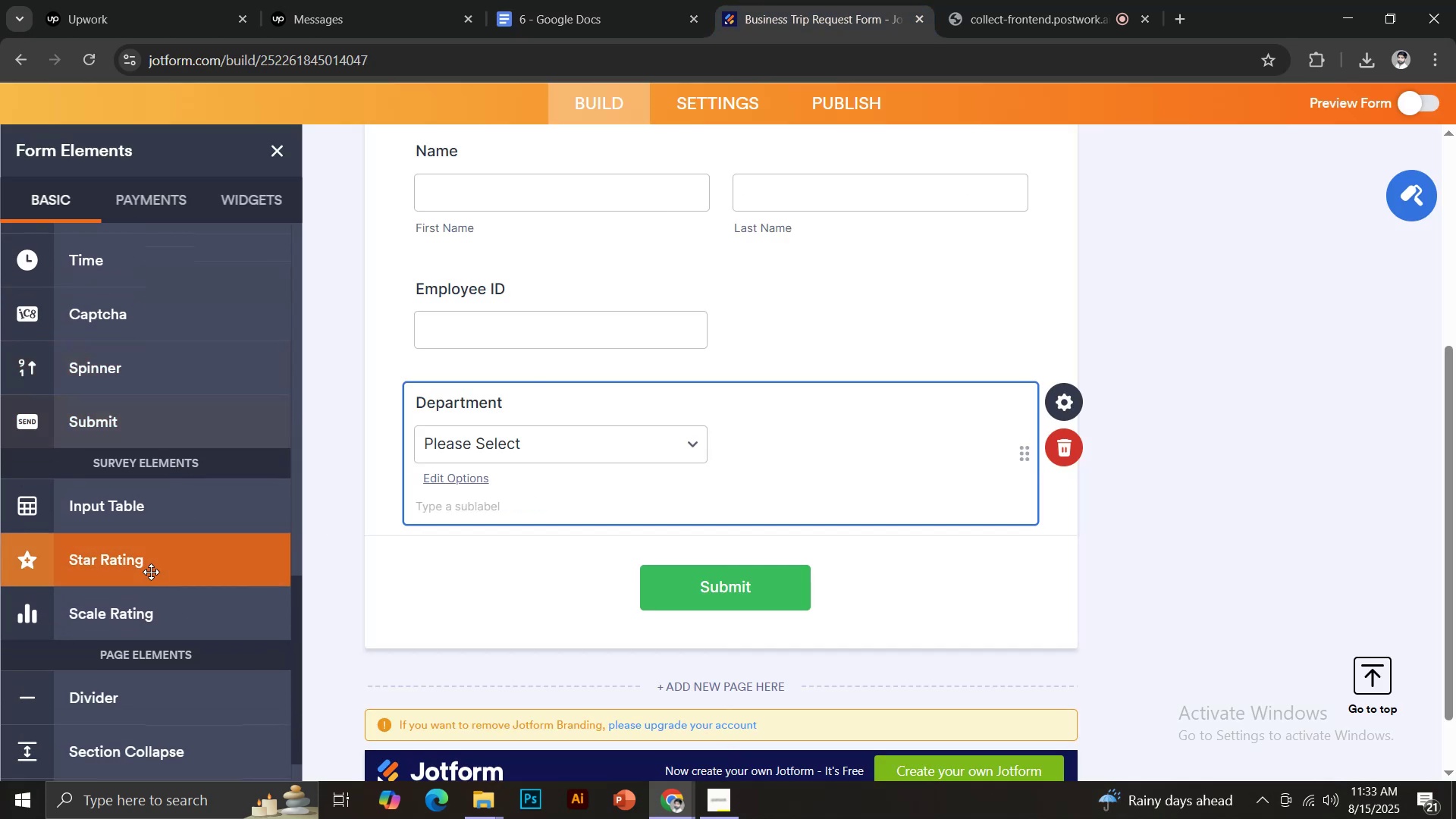 
scroll: coordinate [153, 554], scroll_direction: up, amount: 5.0
 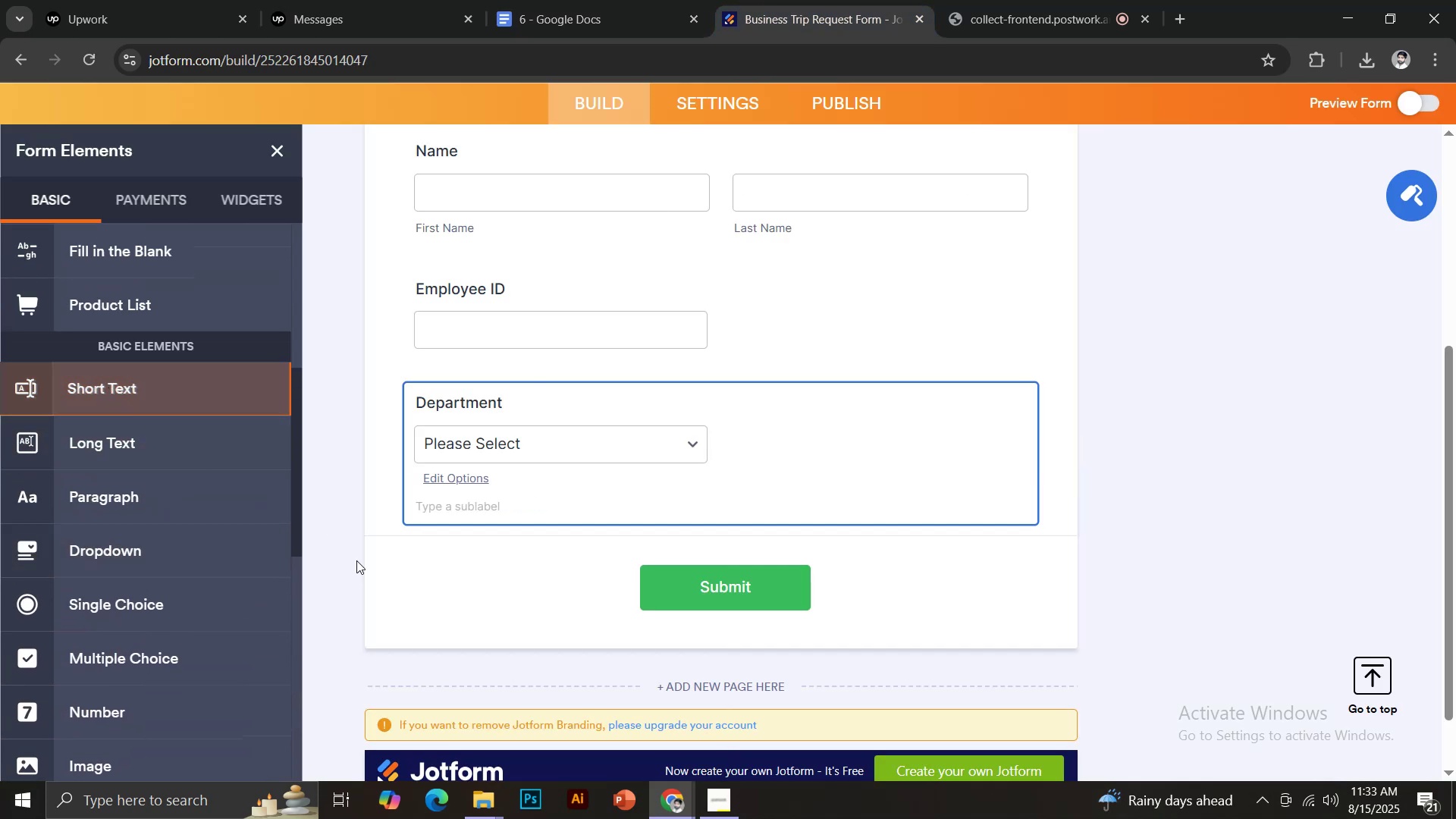 
key(Control+ControlLeft)
 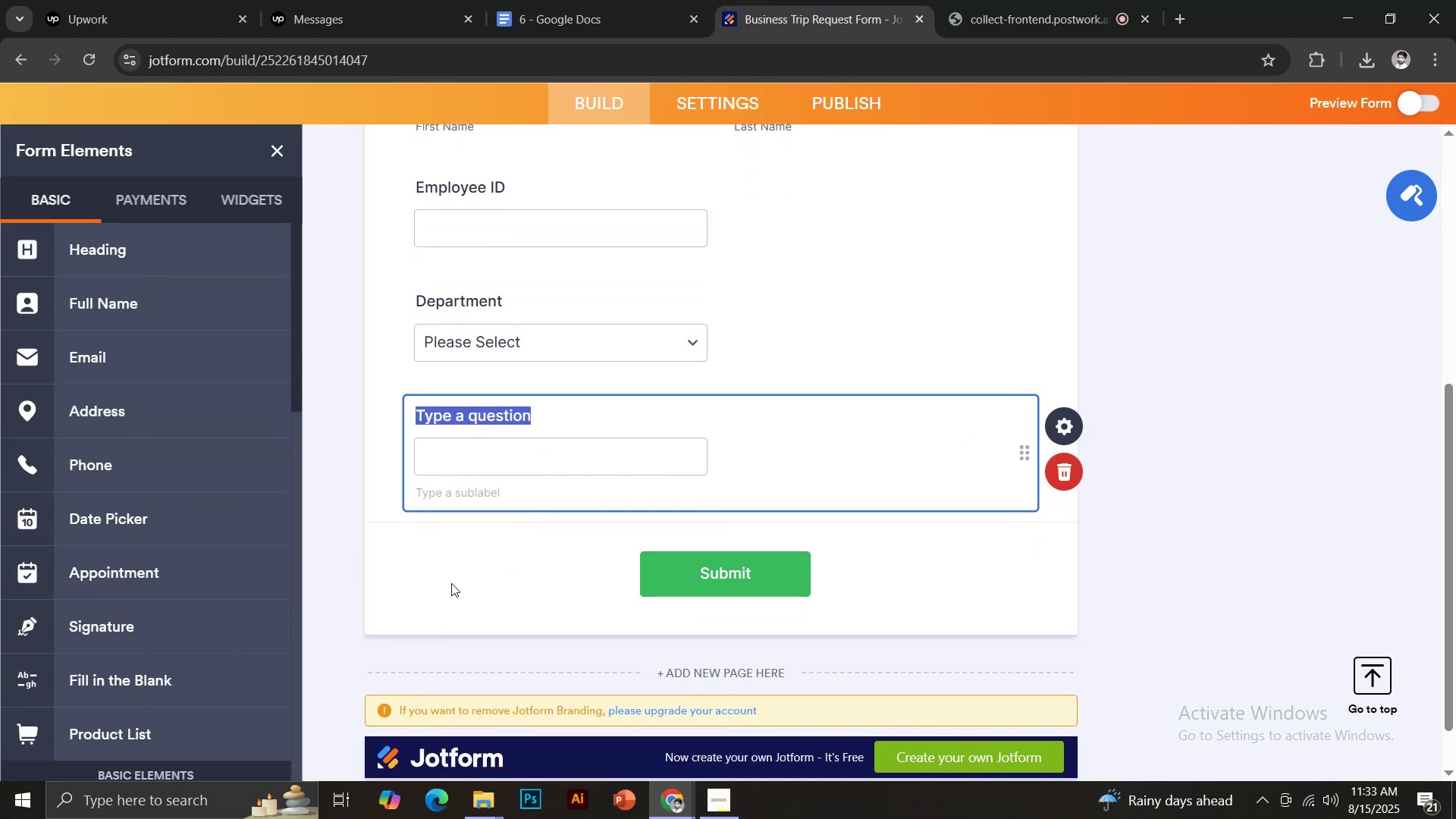 
key(Control+V)
 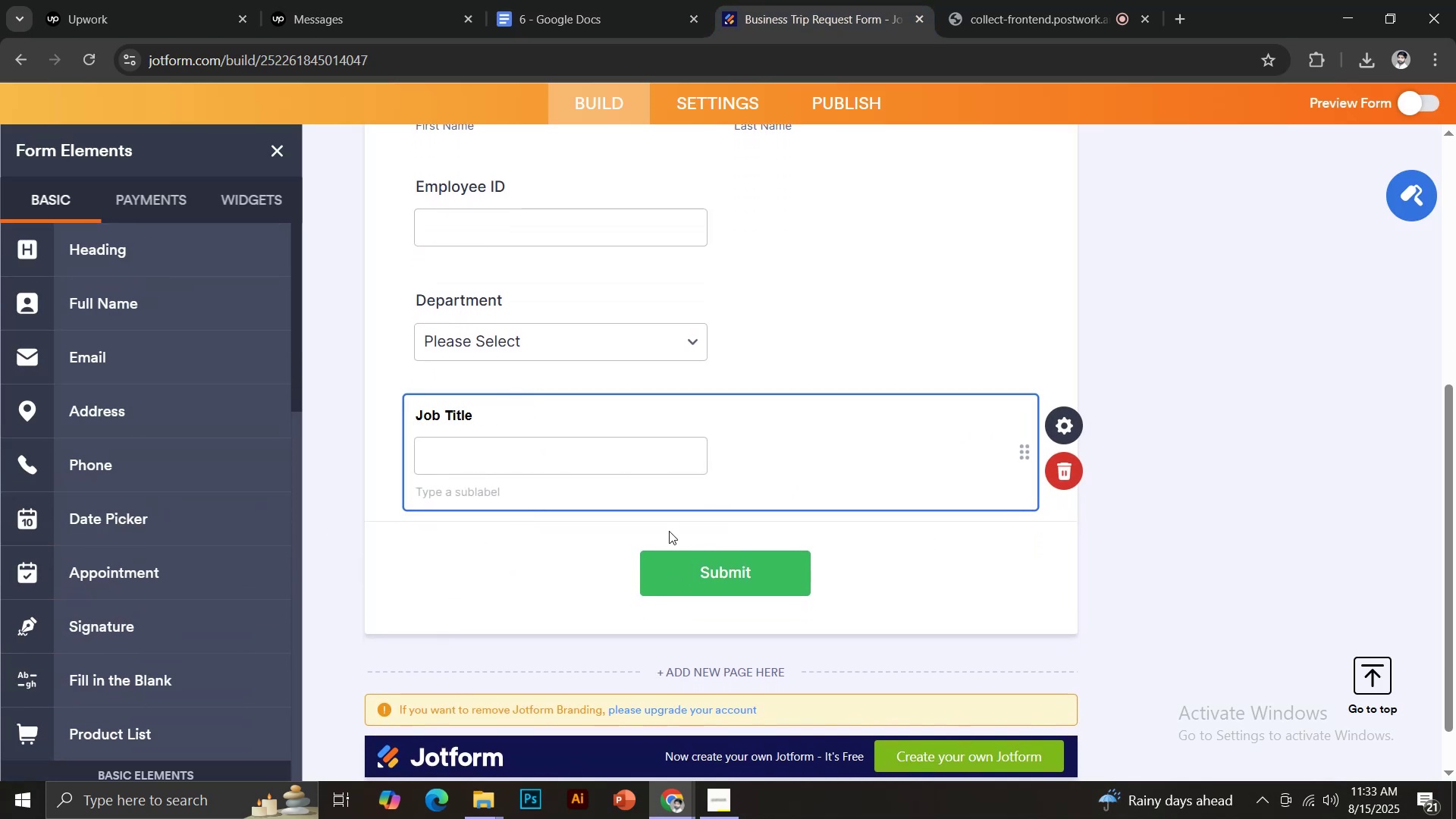 
key(Control+ControlLeft)
 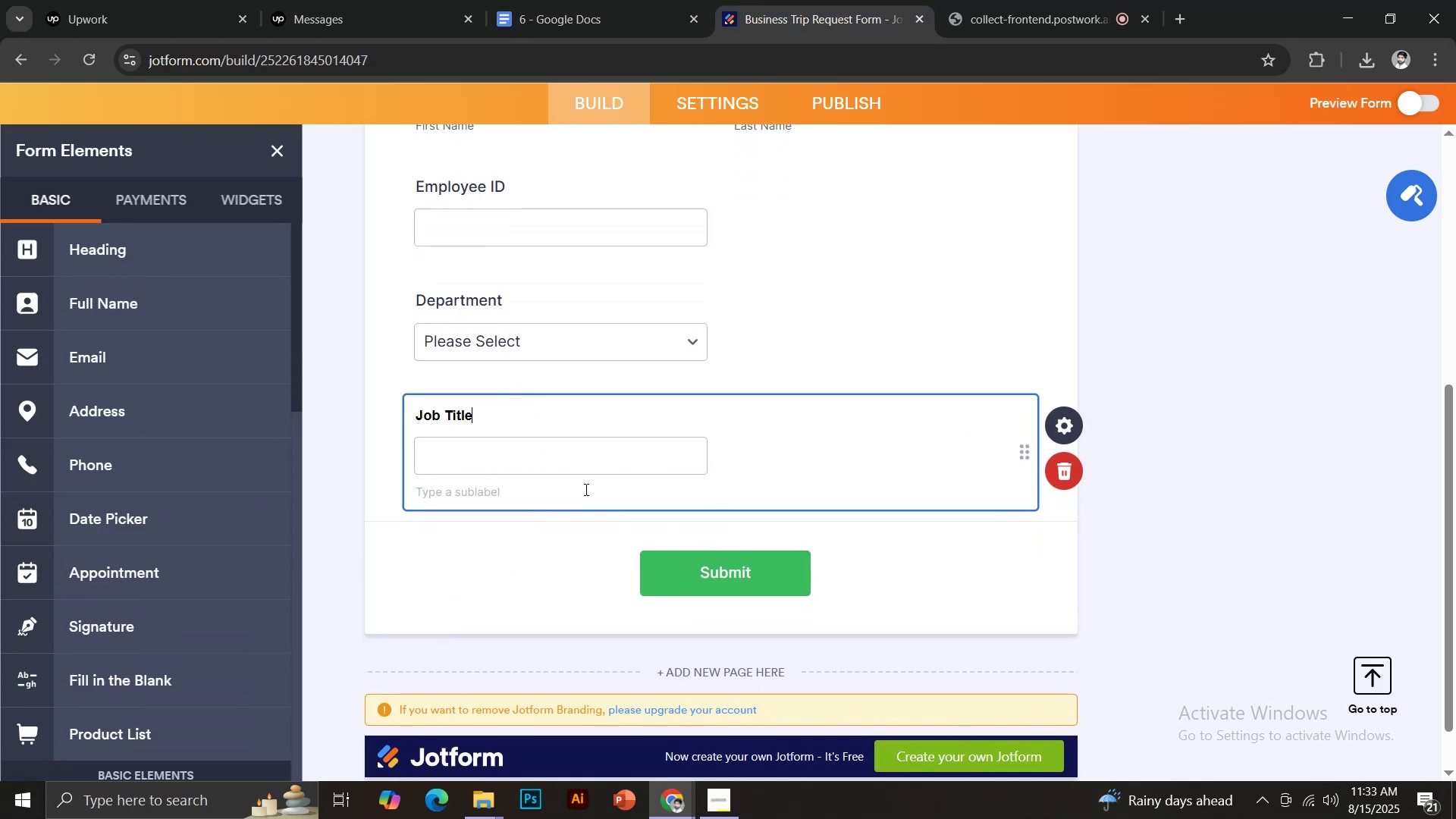 
key(Control+Z)
 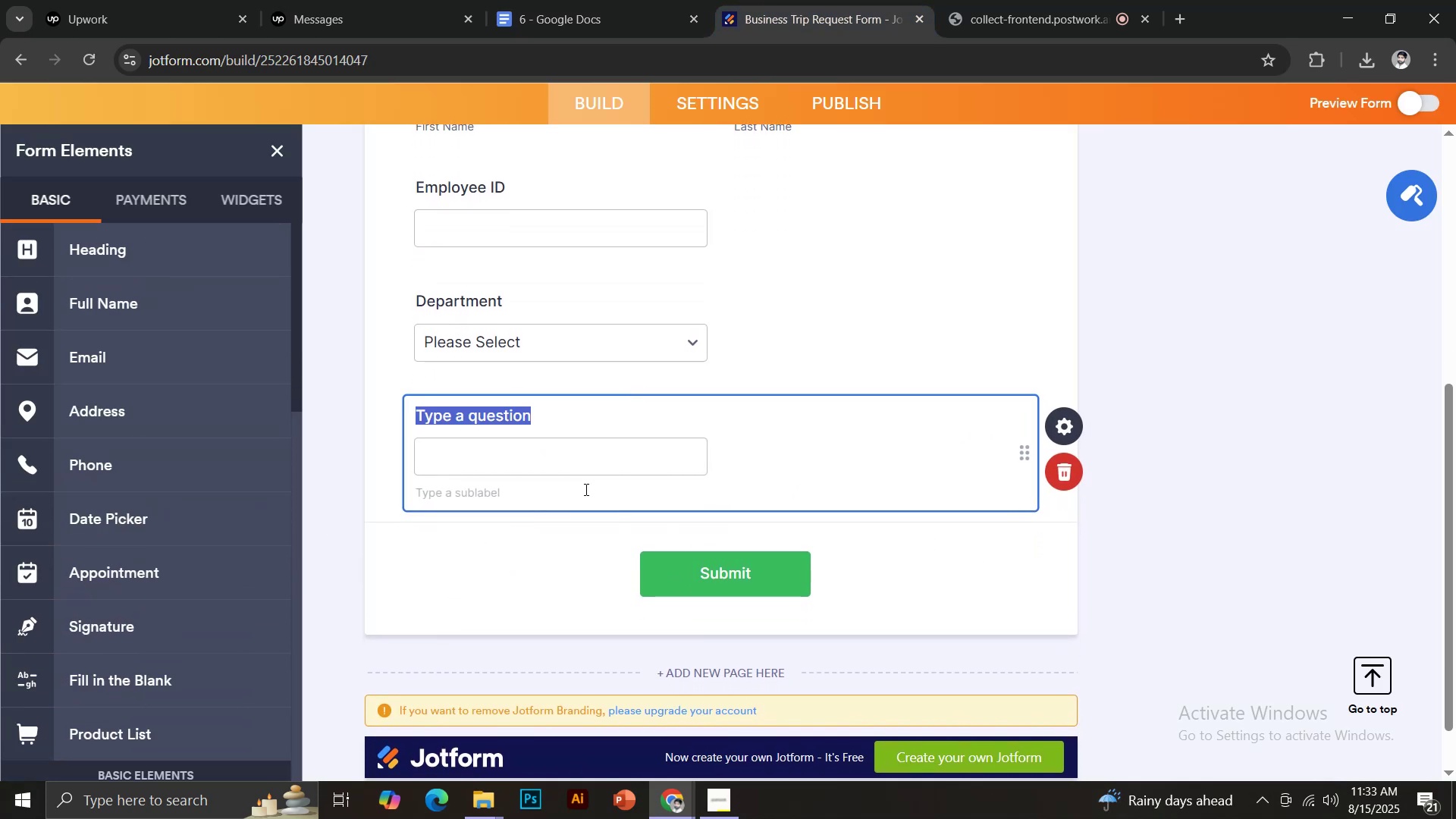 
key(Control+Shift+V)
 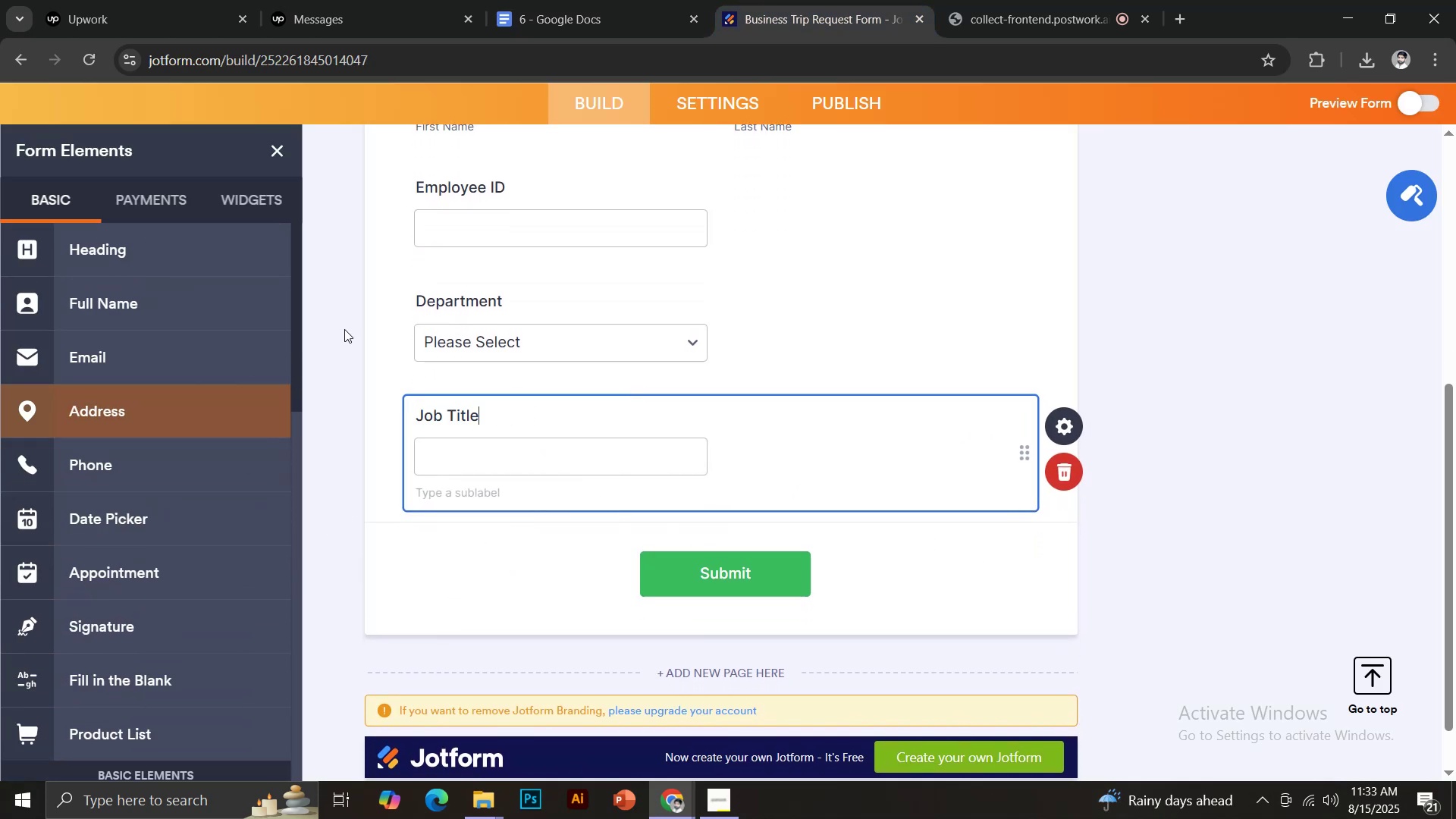 
left_click([562, 0])
 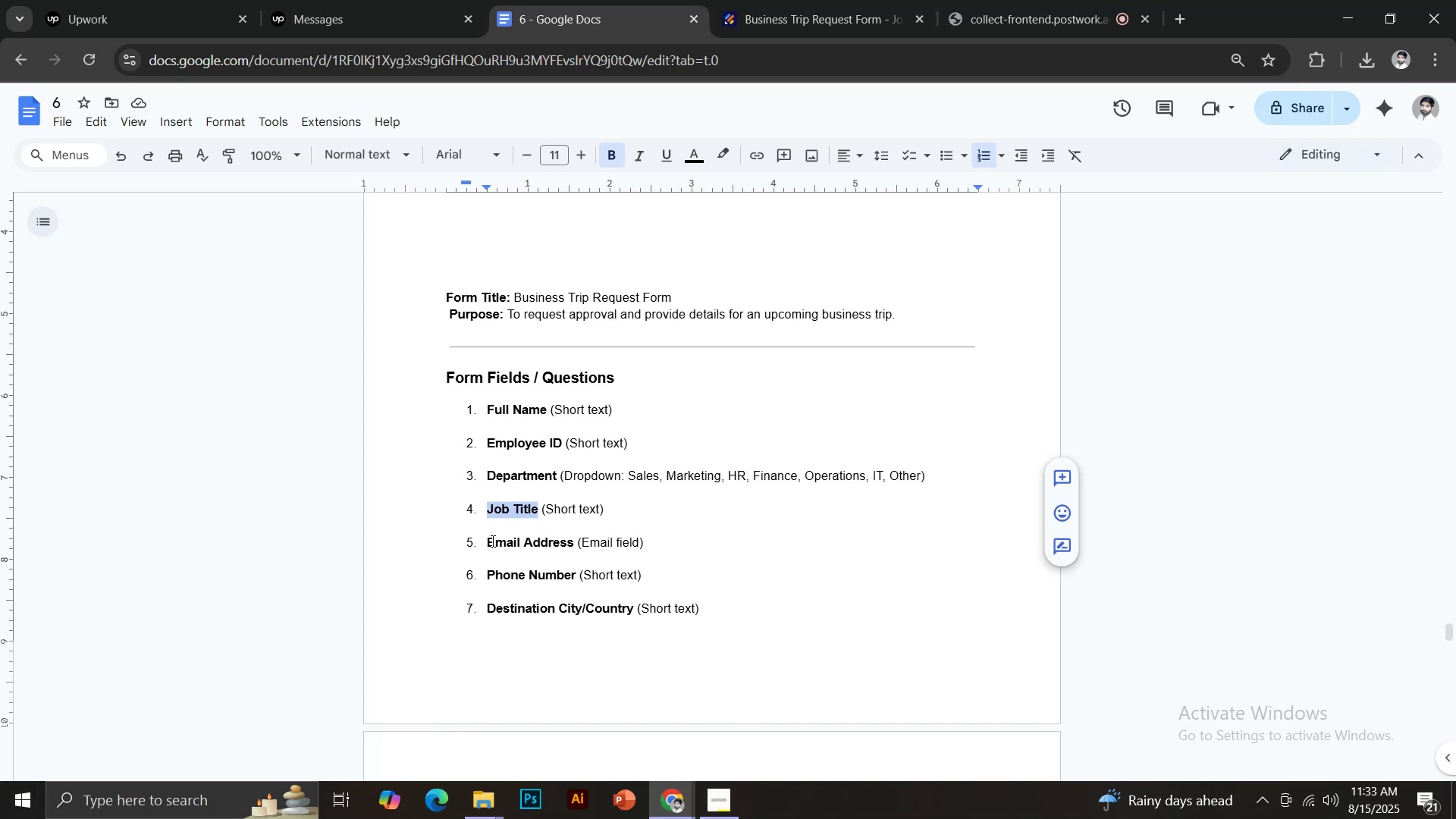 
left_click_drag(start_coordinate=[486, 541], to_coordinate=[573, 541])
 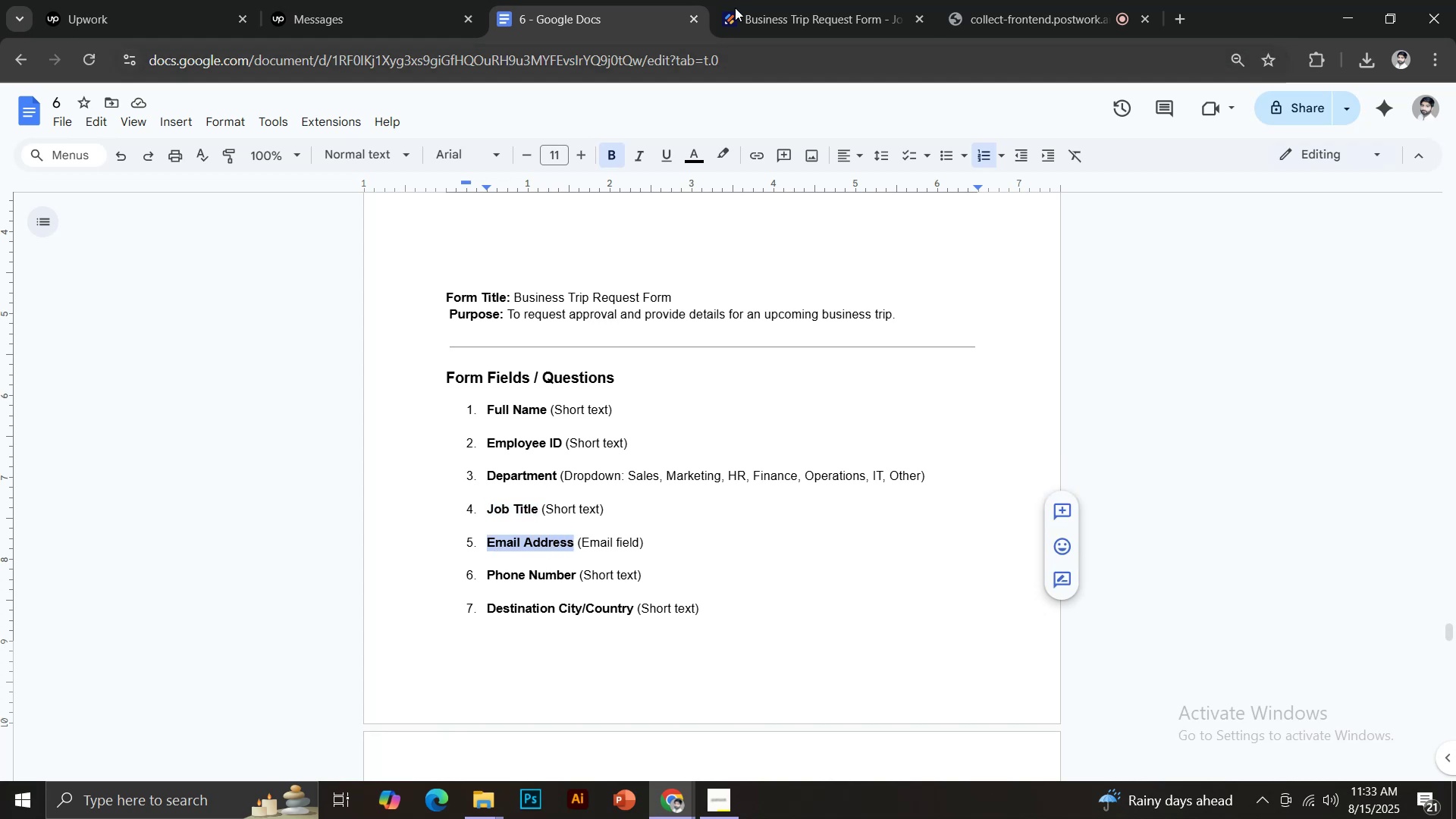 
key(Control+C)
 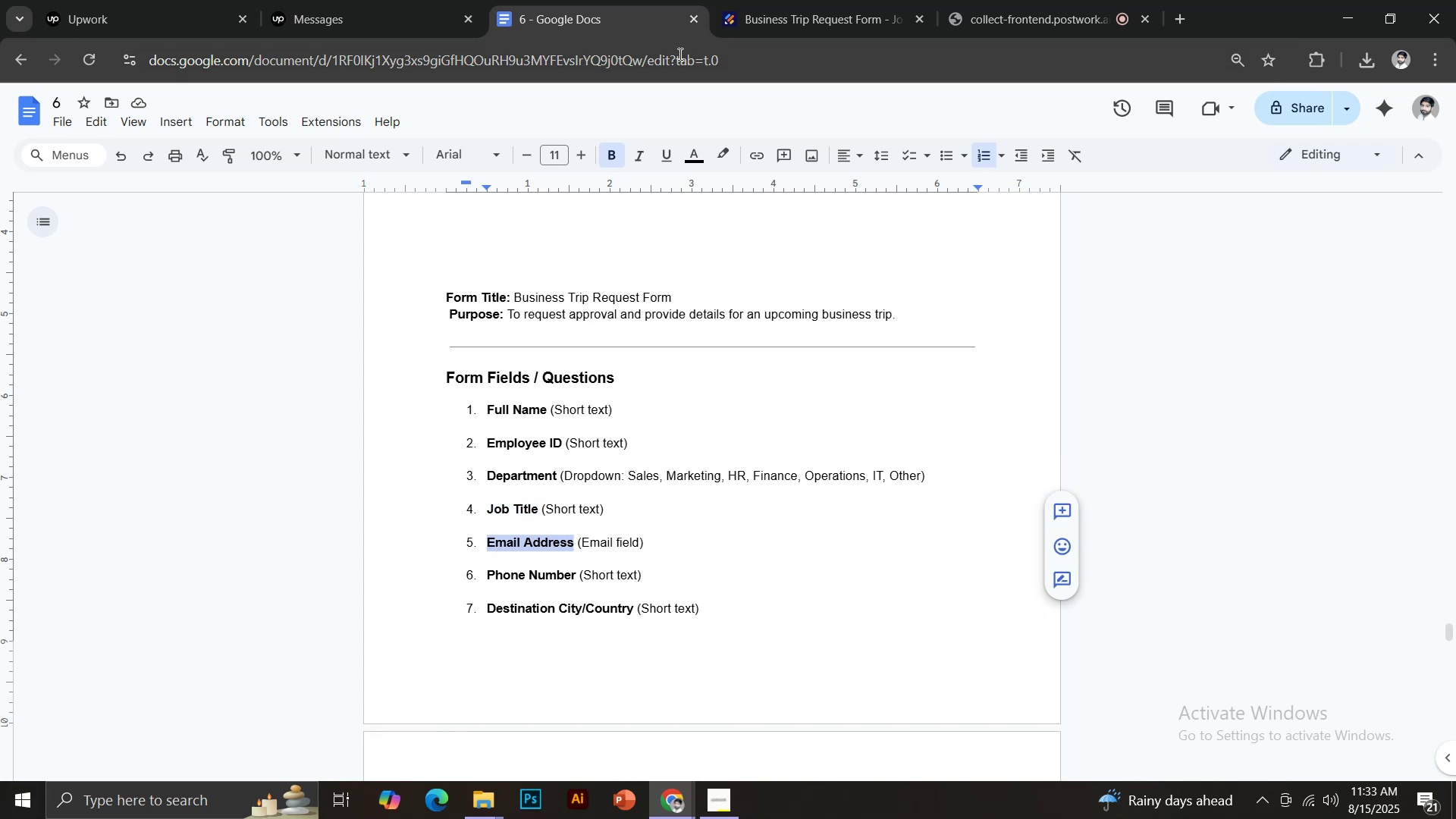 
left_click_drag(start_coordinate=[774, 0], to_coordinate=[770, 2])
 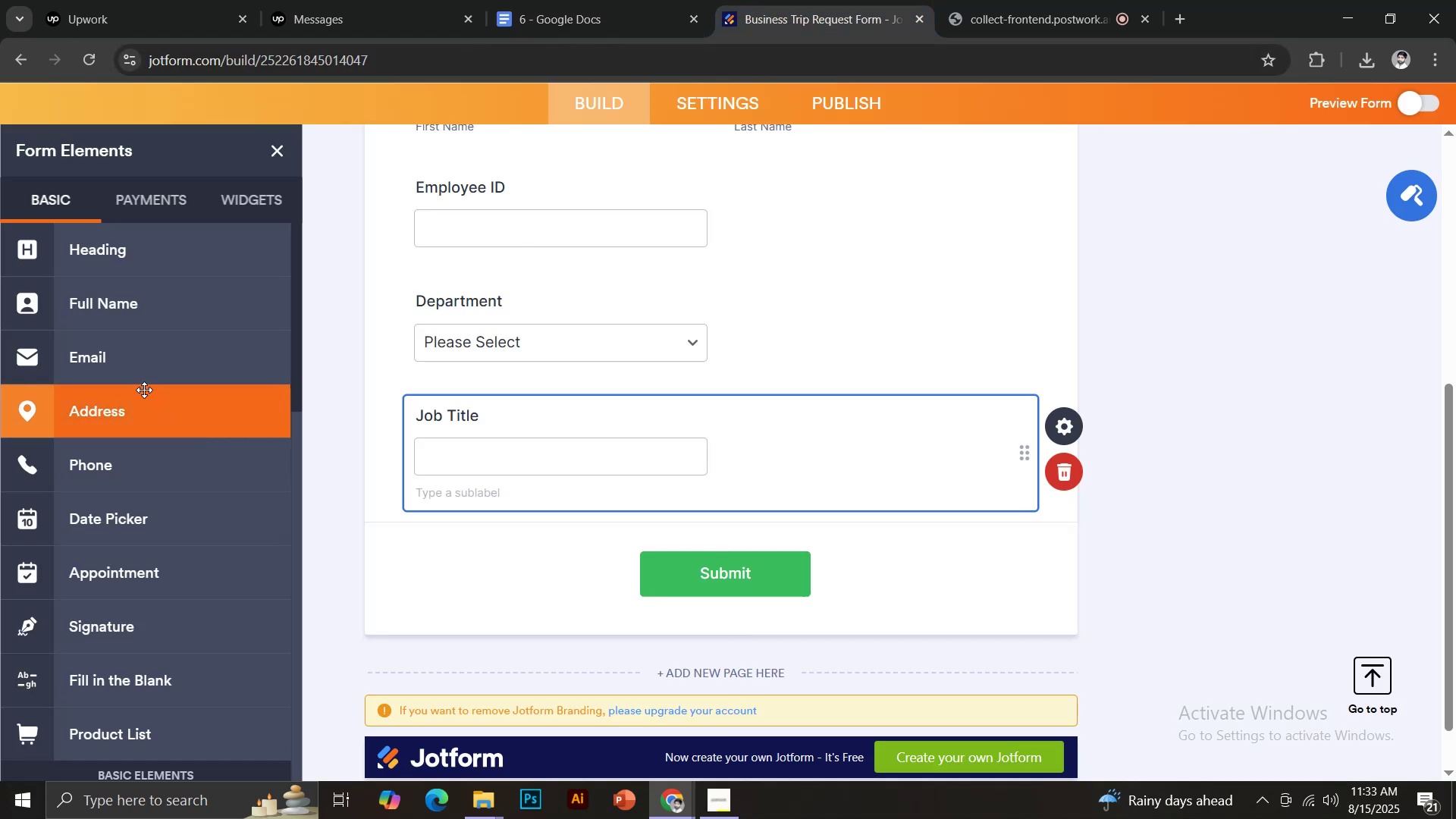 
left_click([122, 371])
 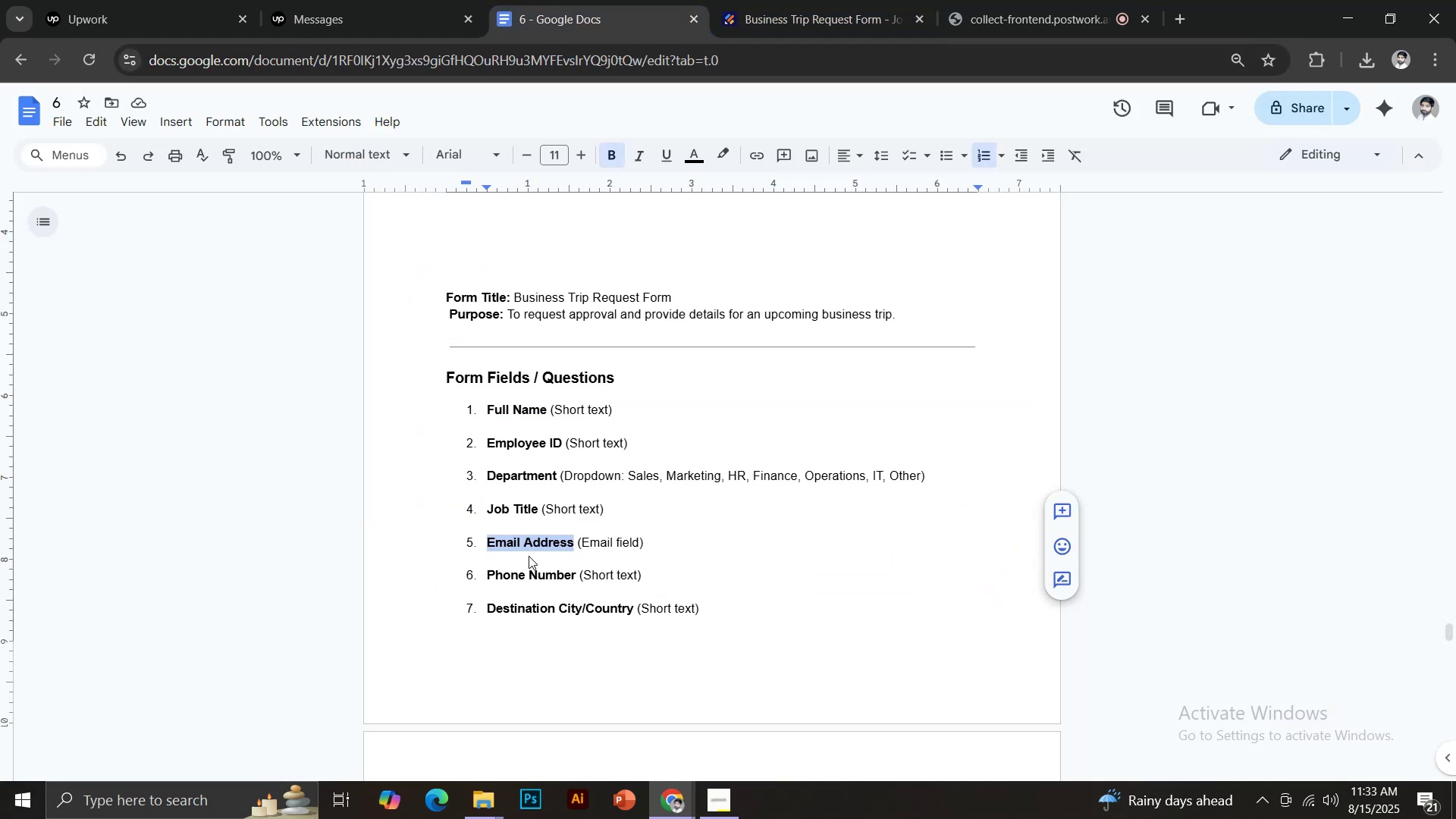 
left_click_drag(start_coordinate=[488, 572], to_coordinate=[579, 579])
 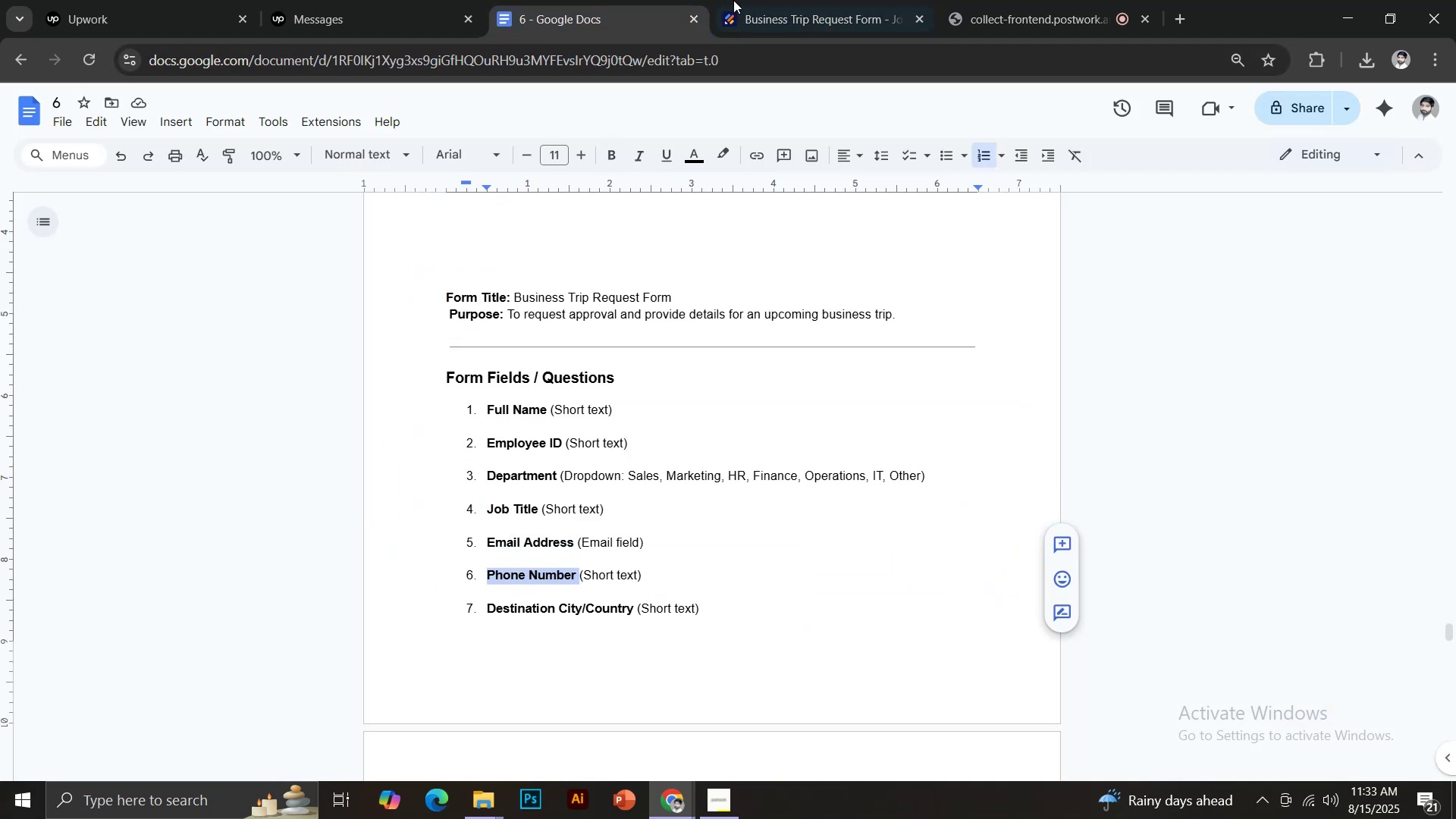 
key(Control+C)
 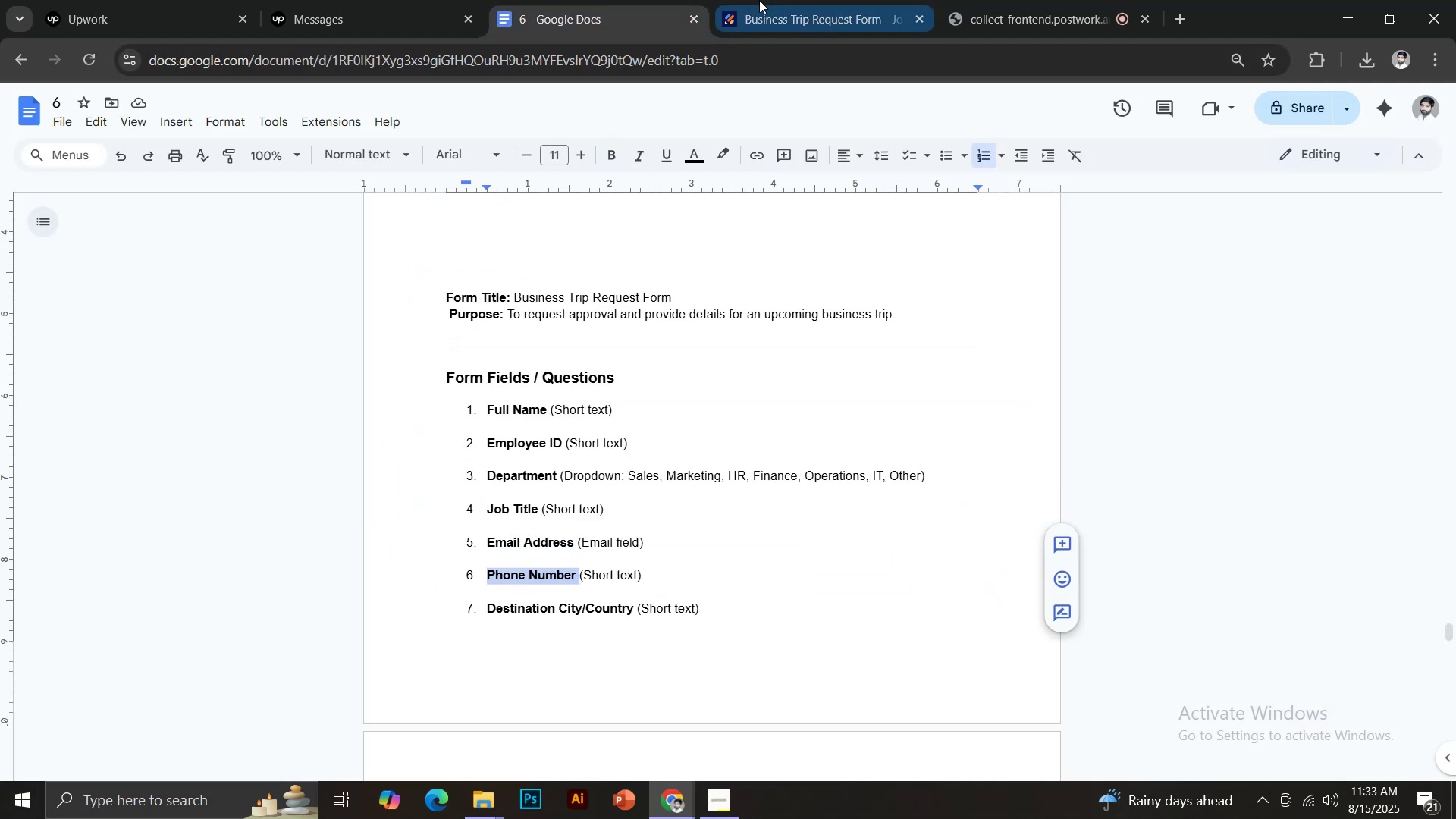 
left_click([762, 0])
 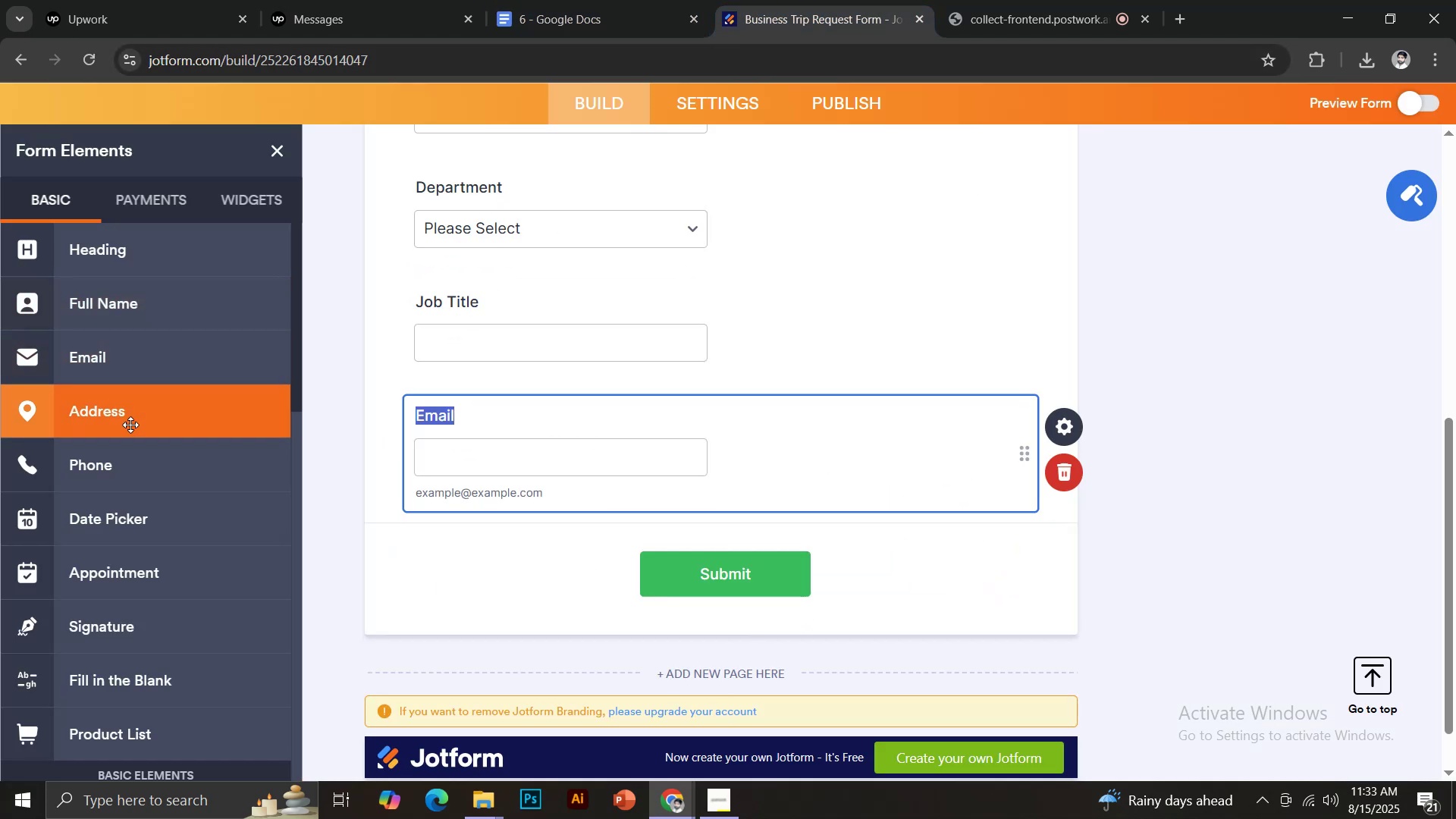 
left_click([130, 455])
 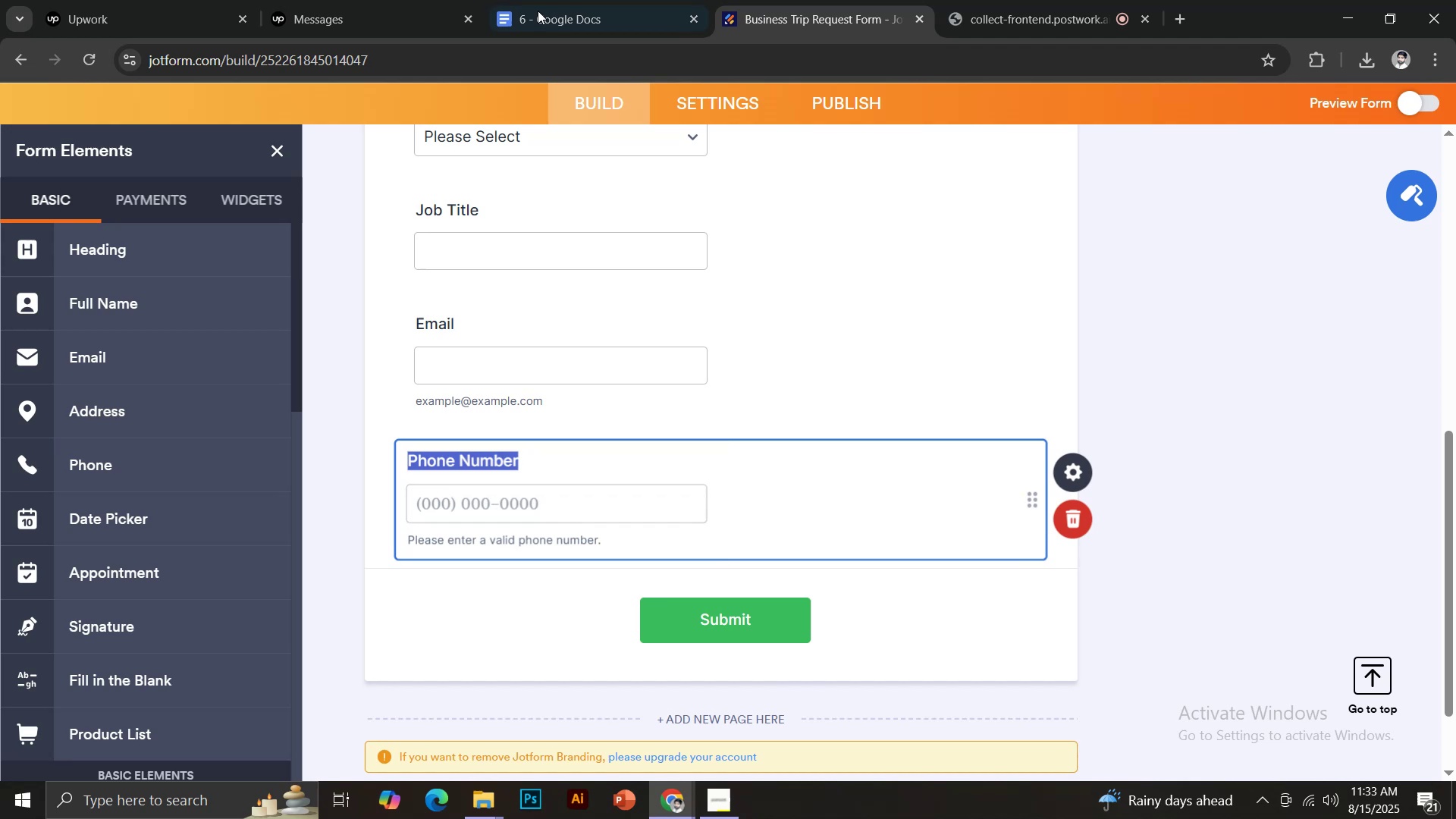 
left_click([558, 0])
 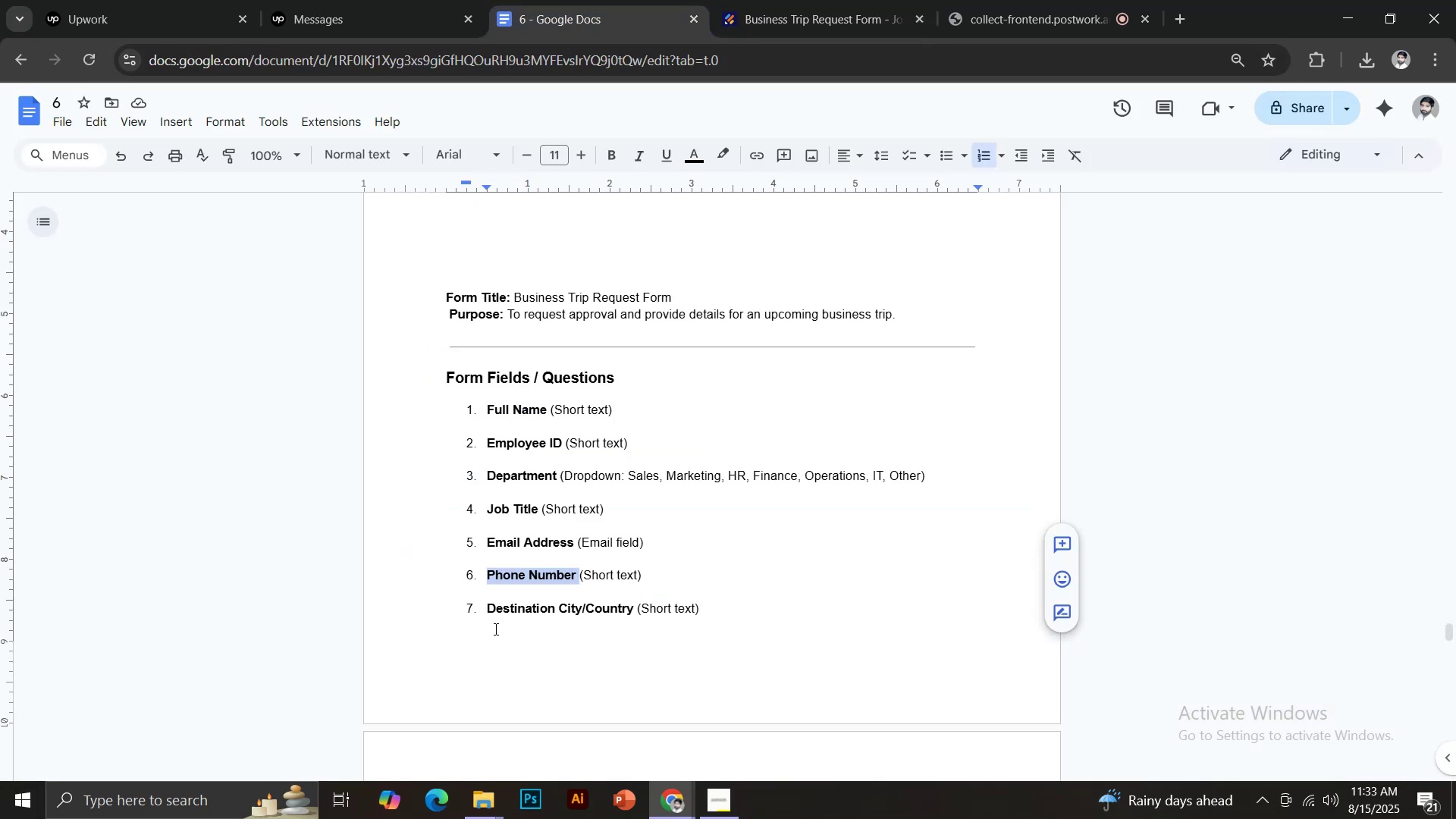 
left_click_drag(start_coordinate=[489, 610], to_coordinate=[633, 607])
 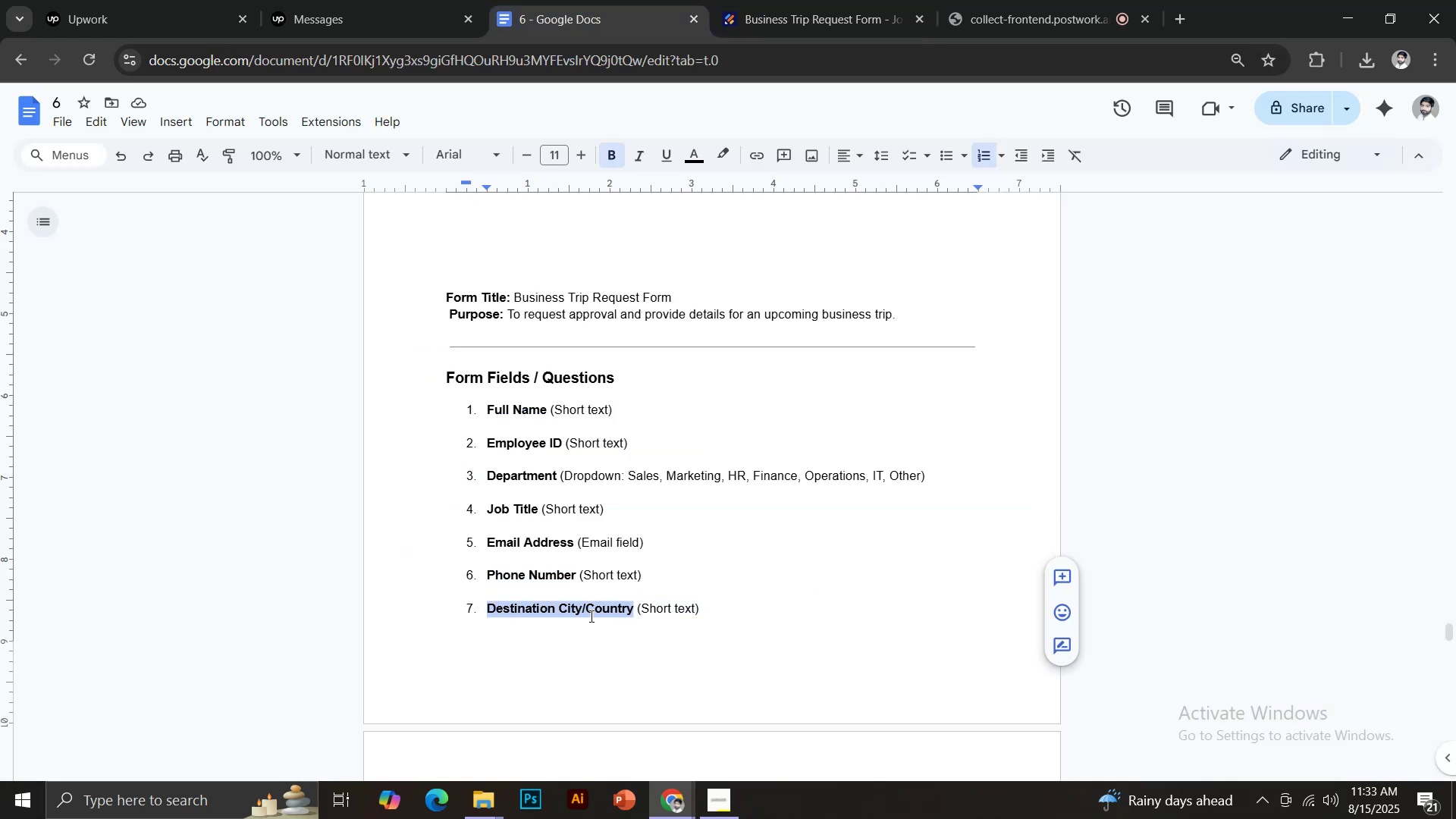 
key(Control+C)
 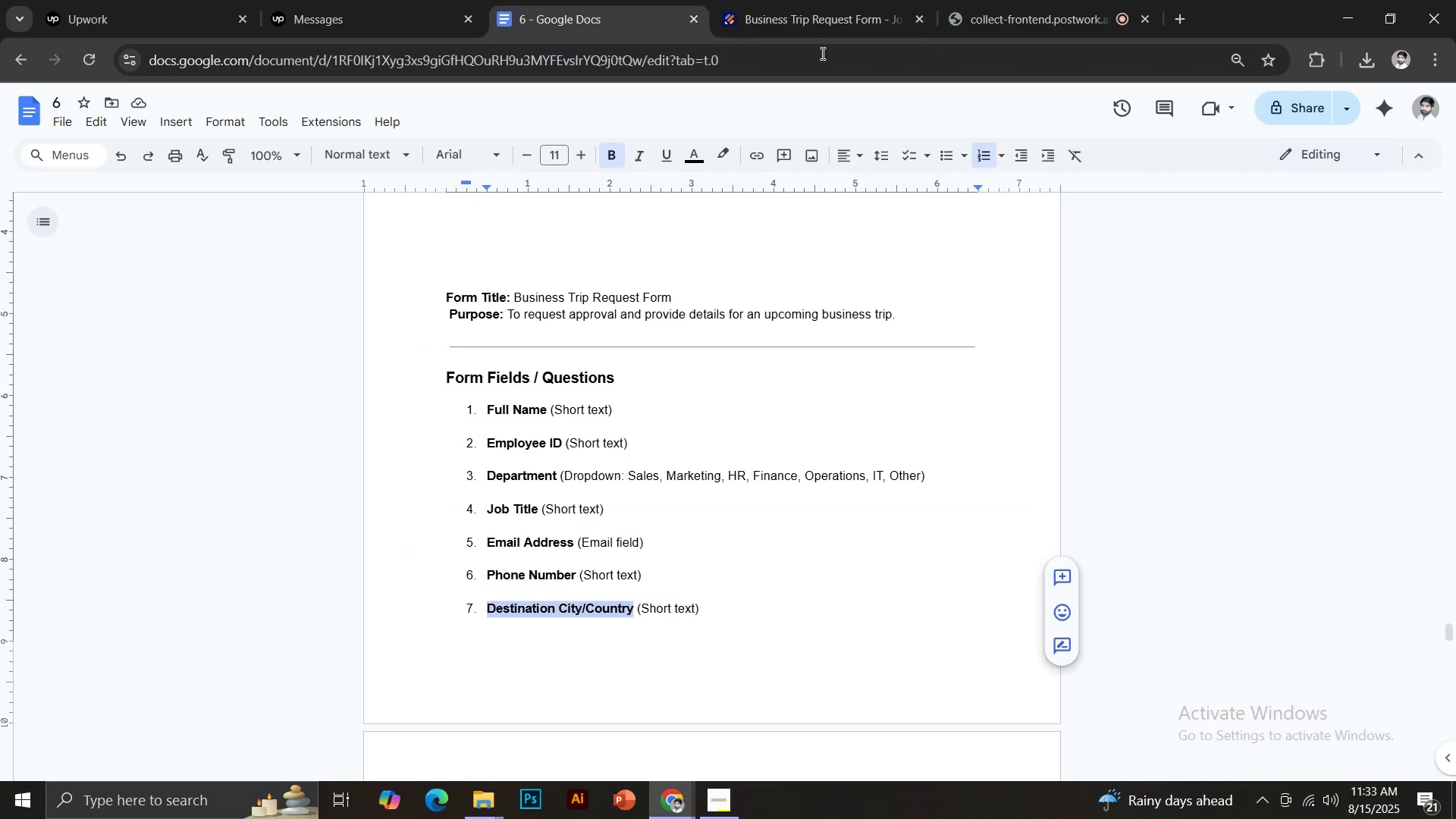 
left_click([811, 0])
 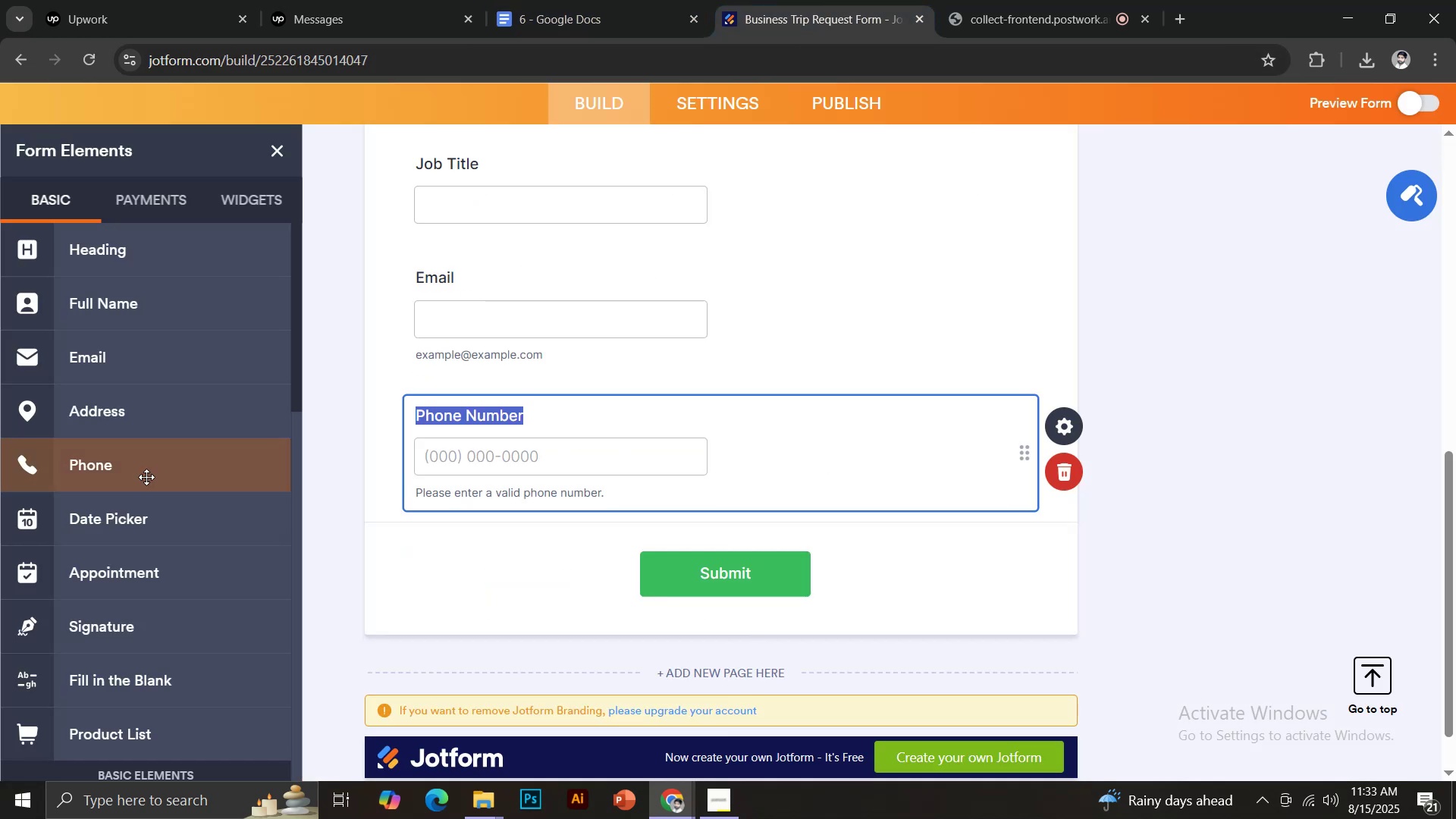 
scroll: coordinate [158, 482], scroll_direction: down, amount: 2.0
 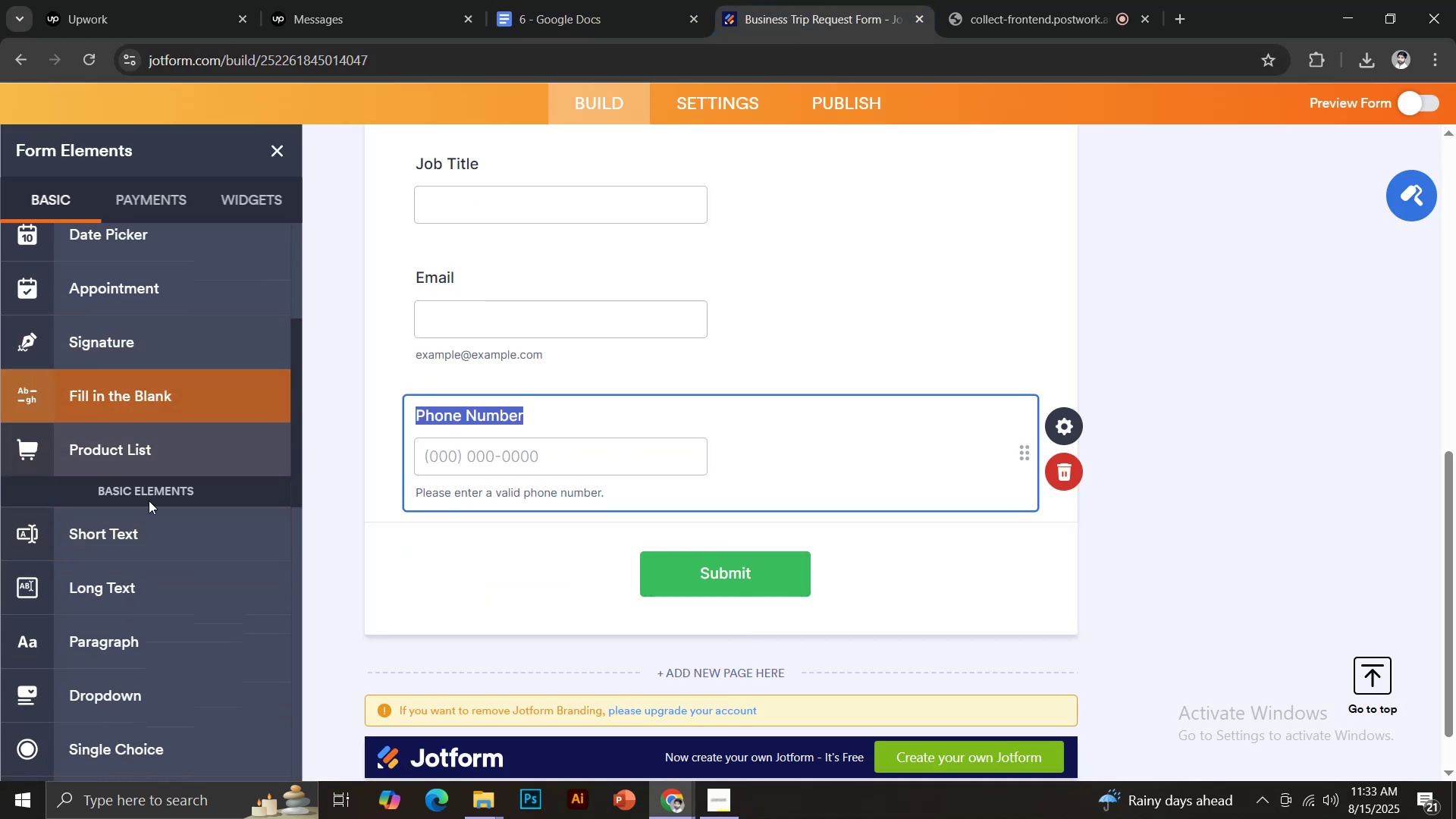 
left_click([143, 538])
 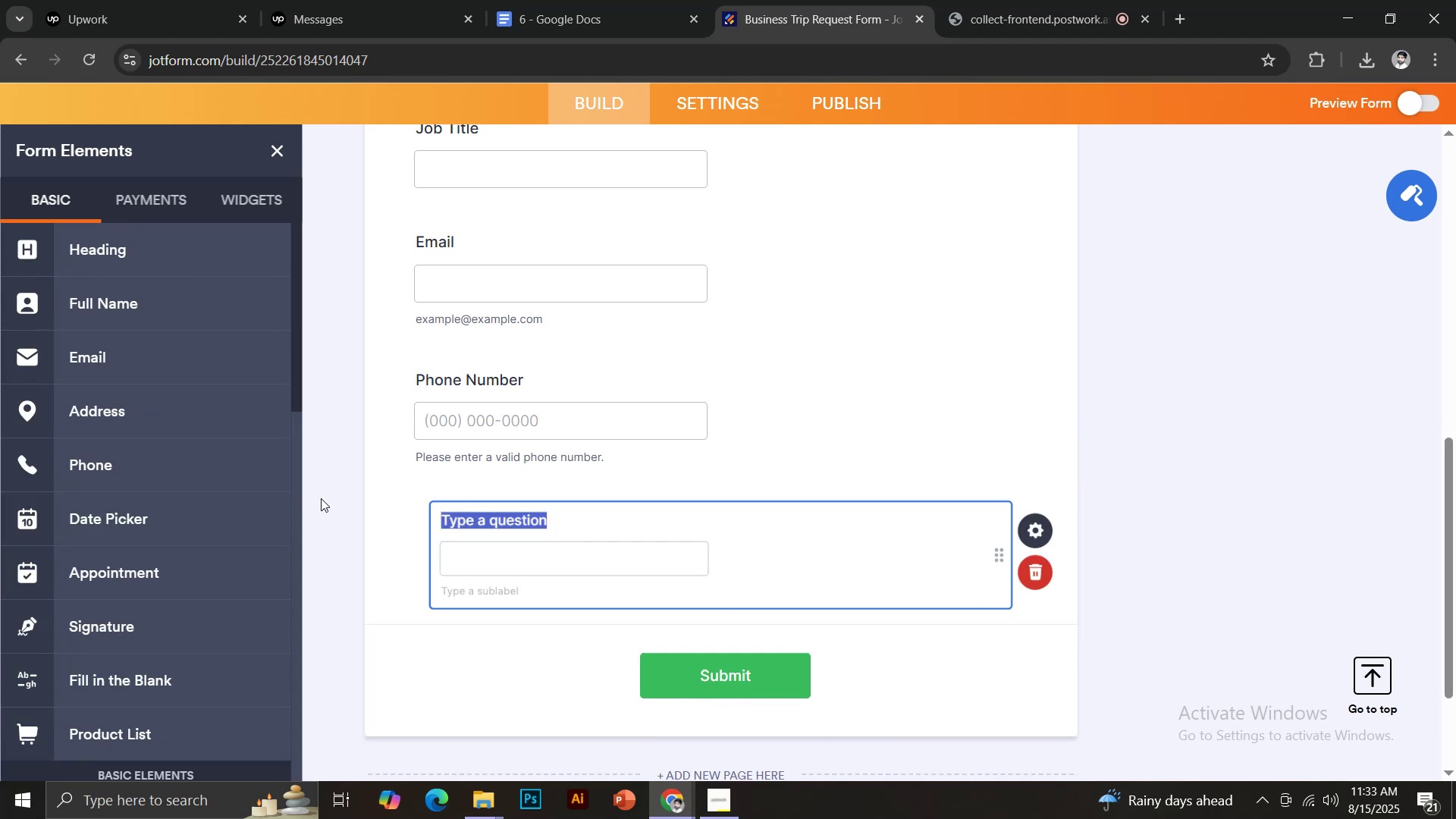 
key(Control+V)
 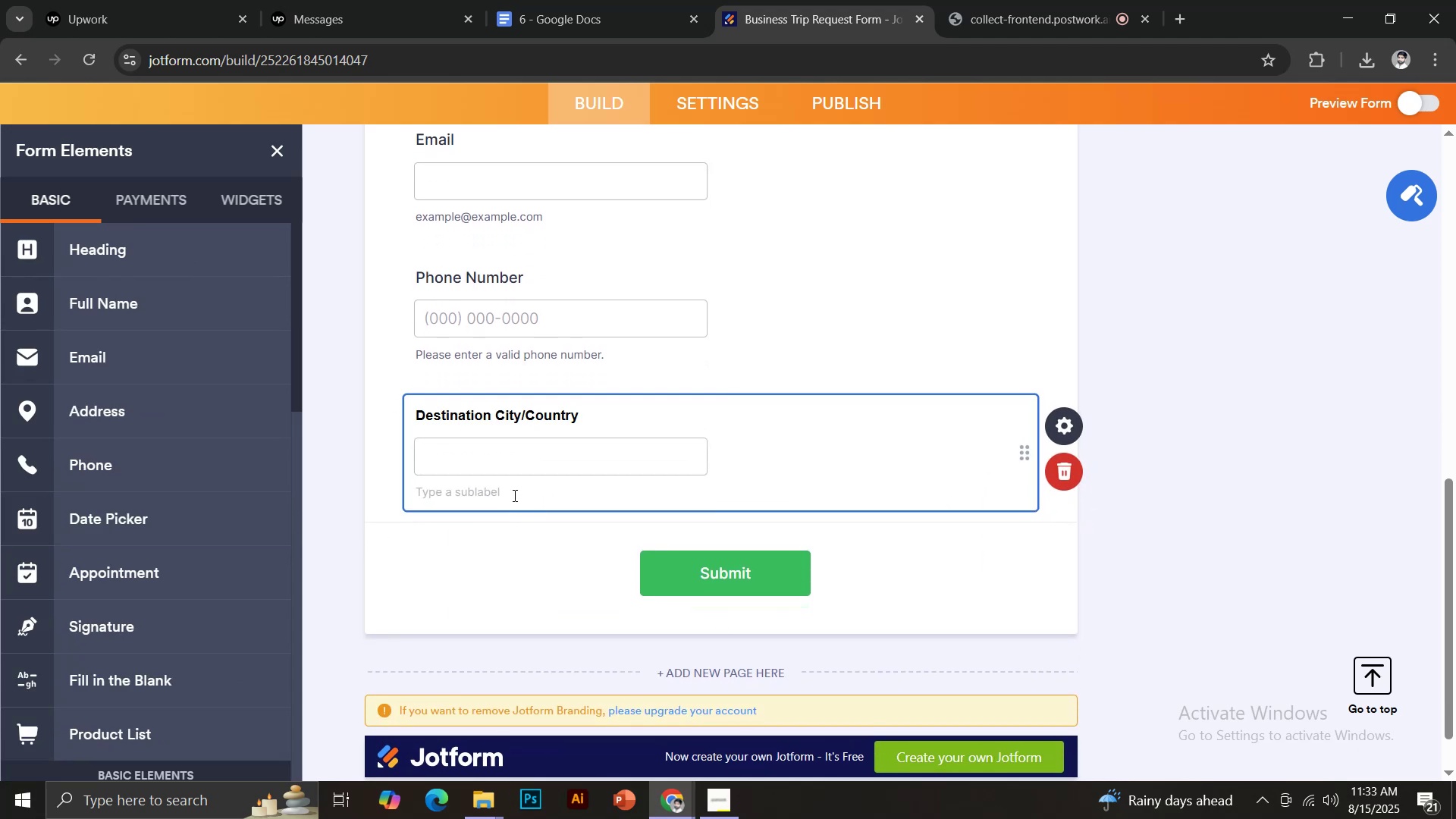 
key(Control+A)
 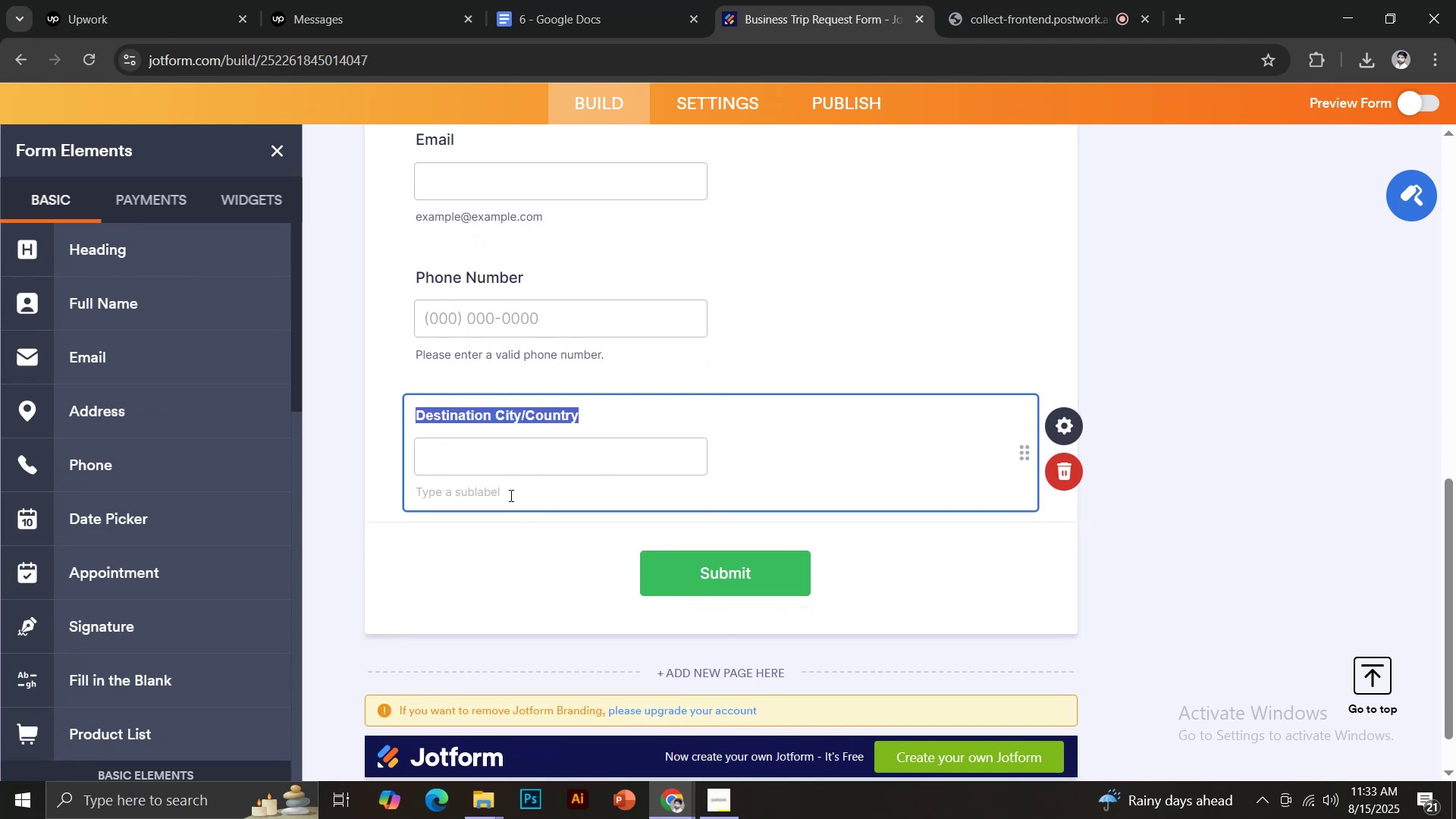 
key(Backspace)
 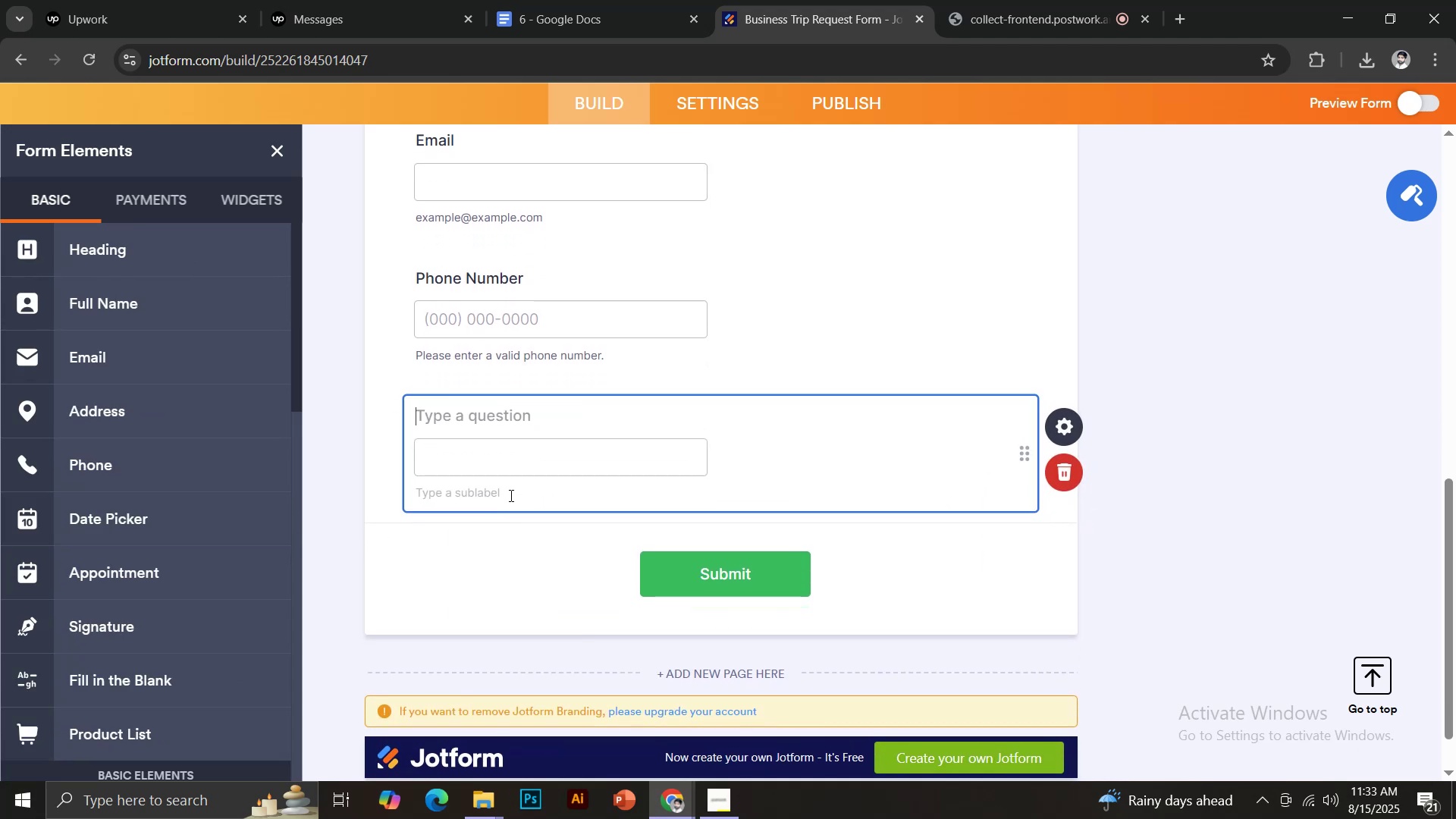 
key(Control+Shift+V)
 